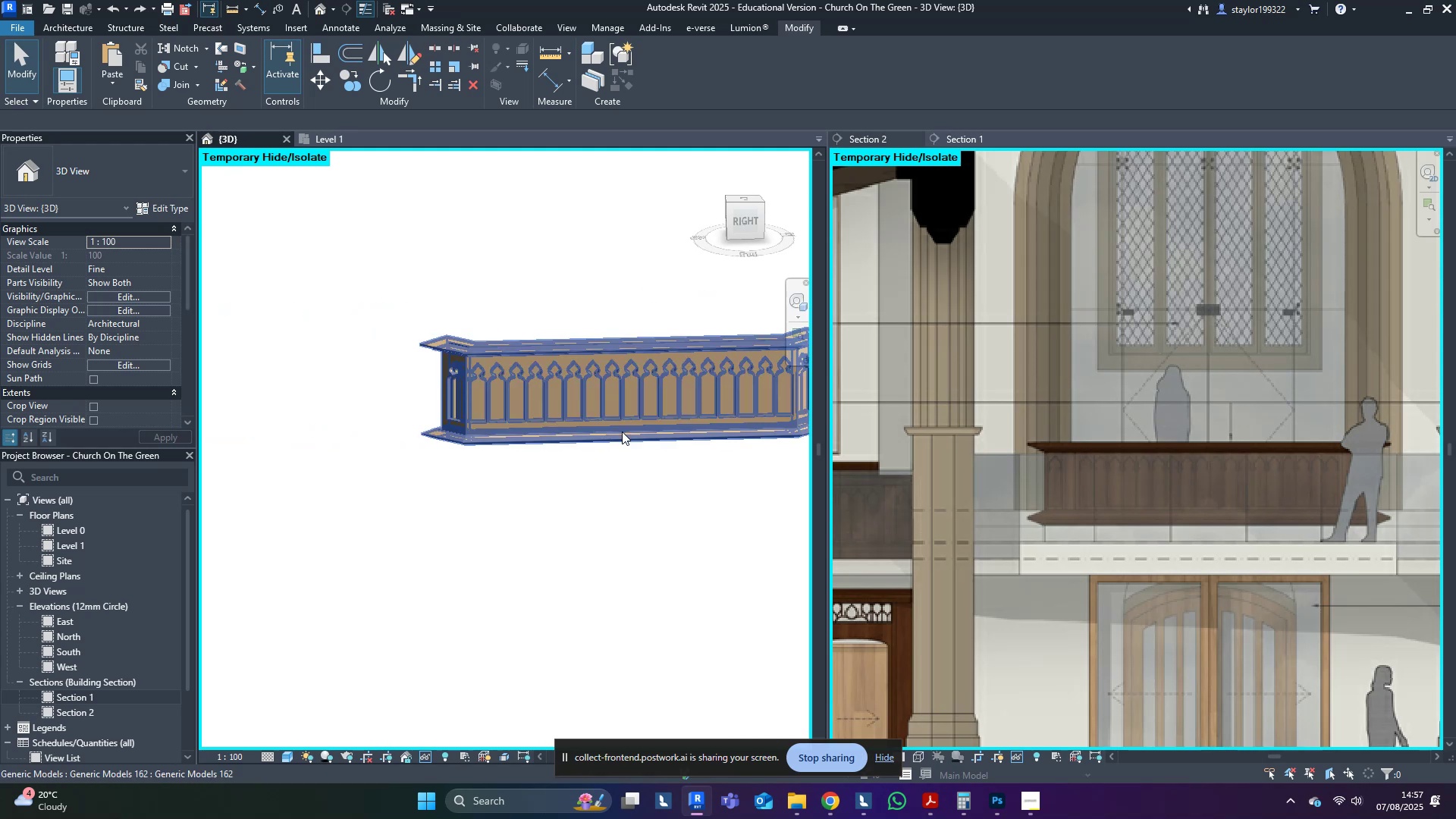 
key(Shift+ShiftLeft)
 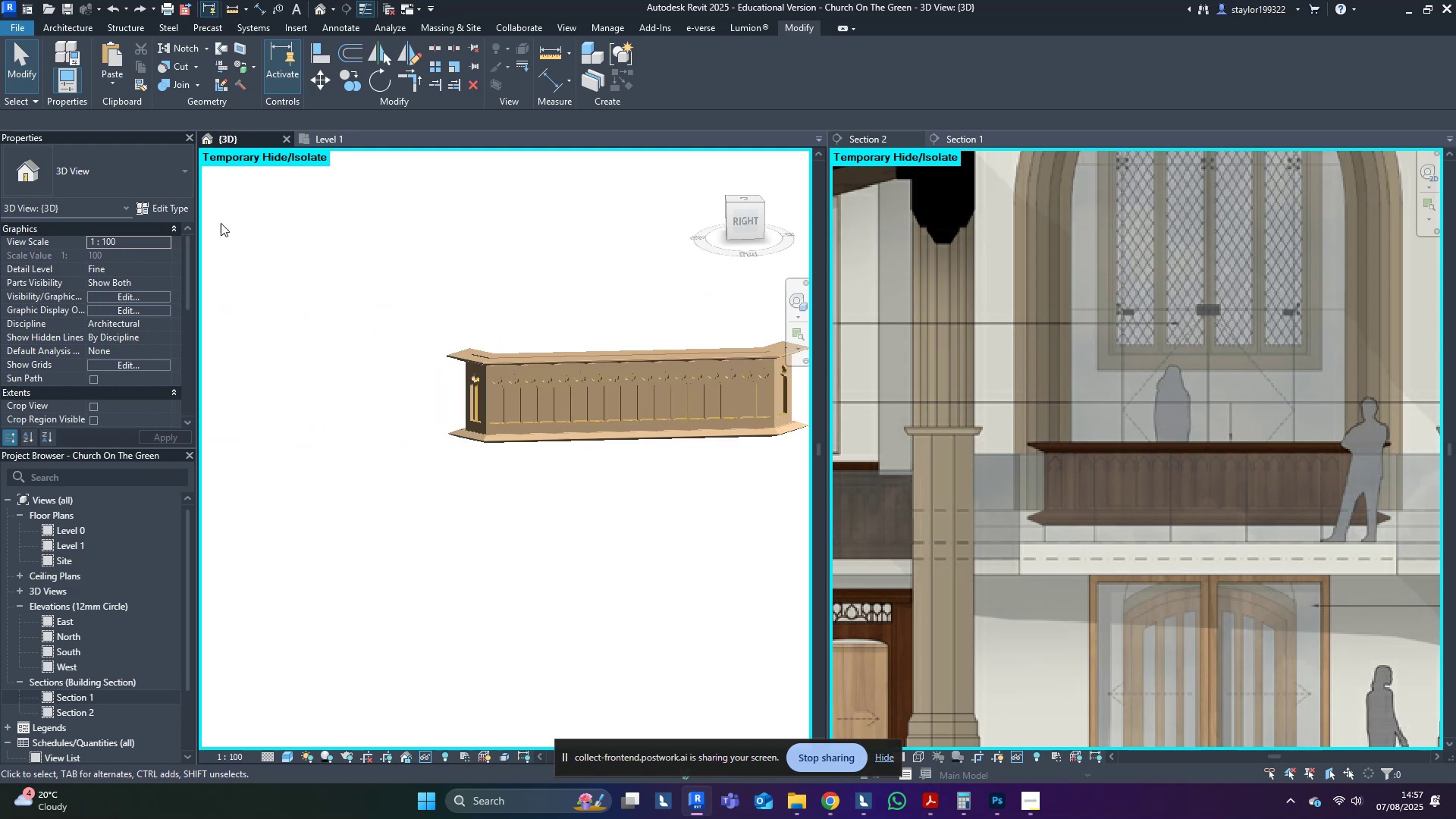 
left_click_drag(start_coordinate=[311, 259], to_coordinate=[843, 576])
 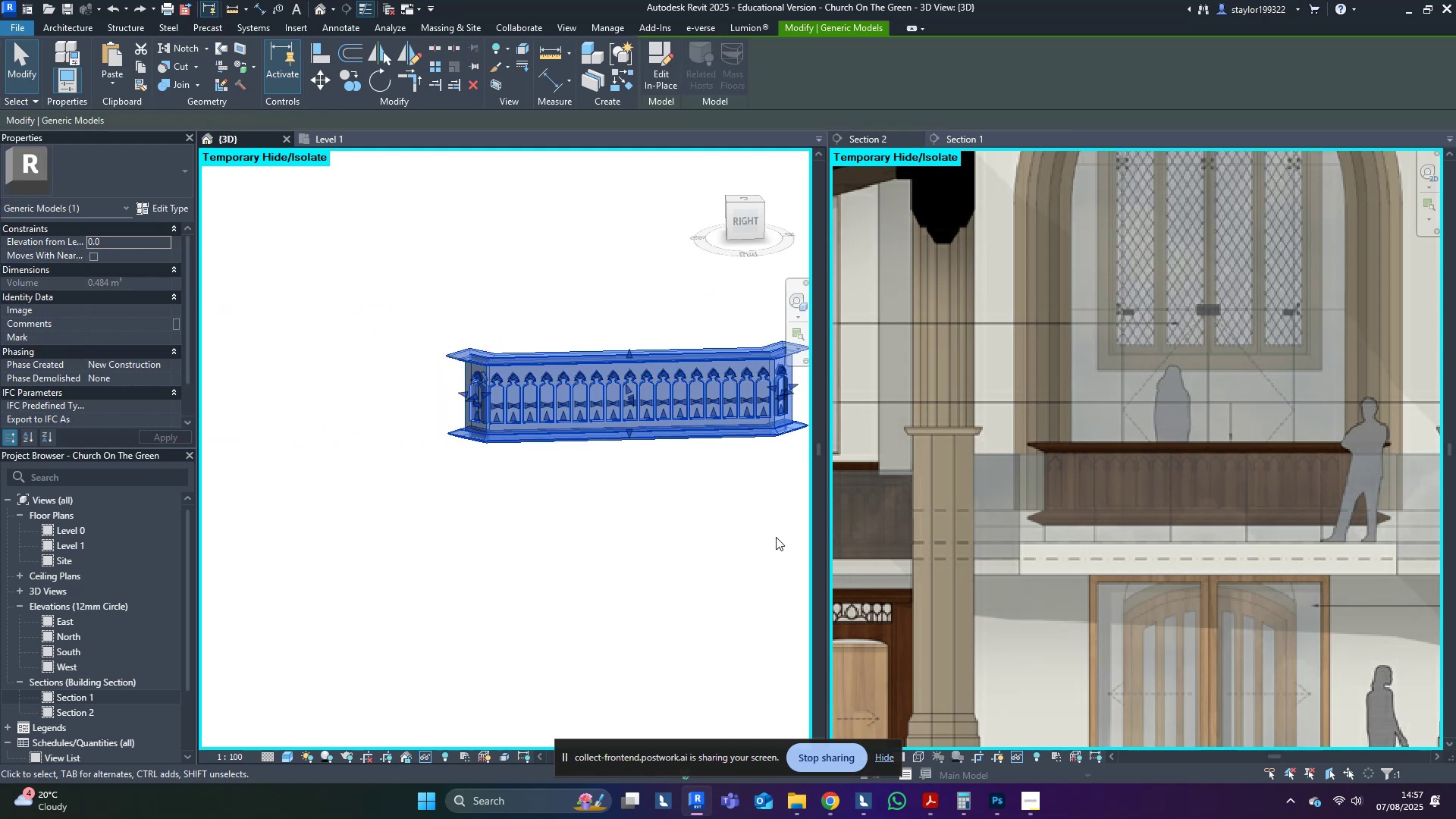 
scroll: coordinate [504, 373], scroll_direction: up, amount: 9.0
 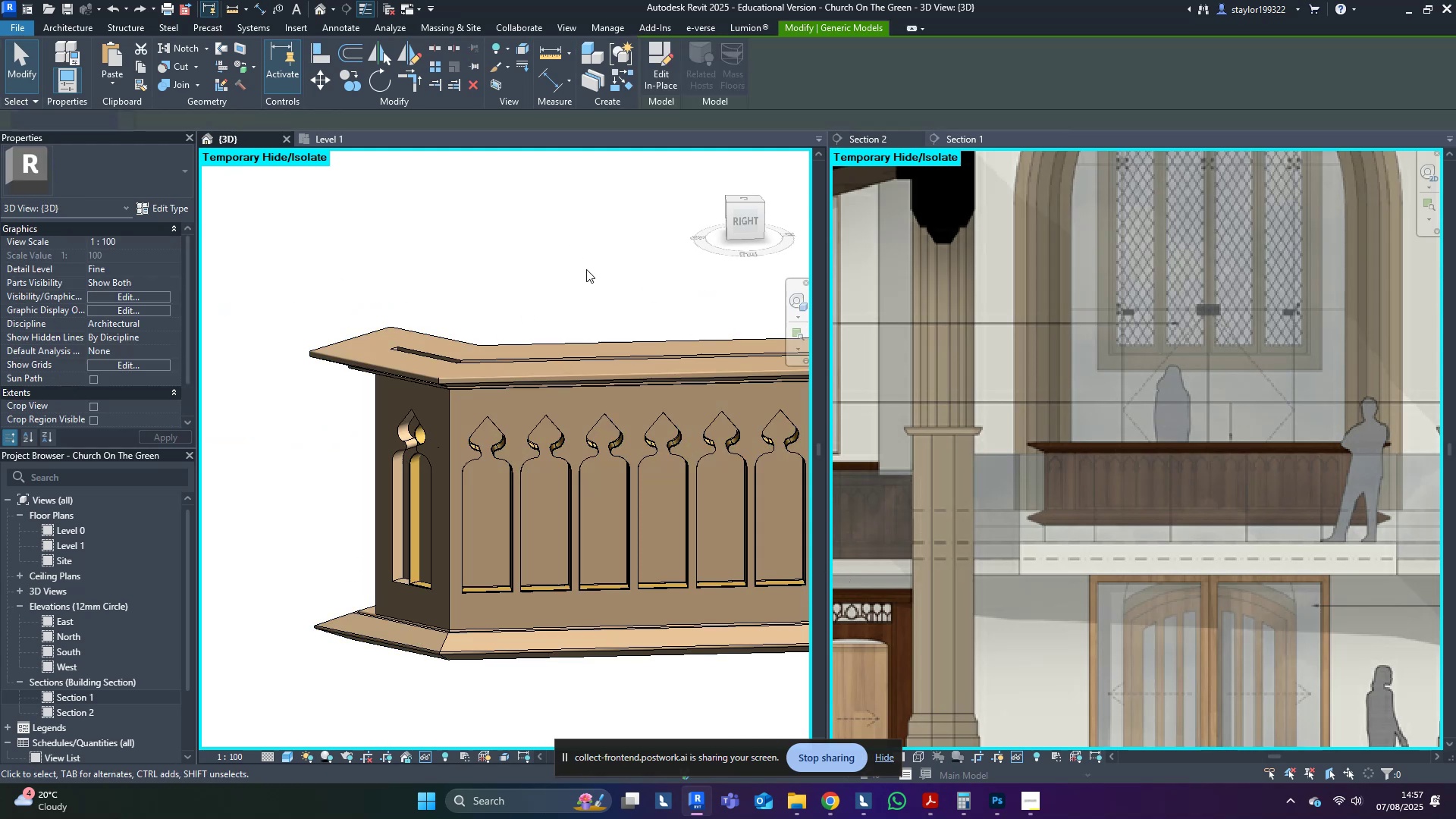 
double_click([529, 394])
 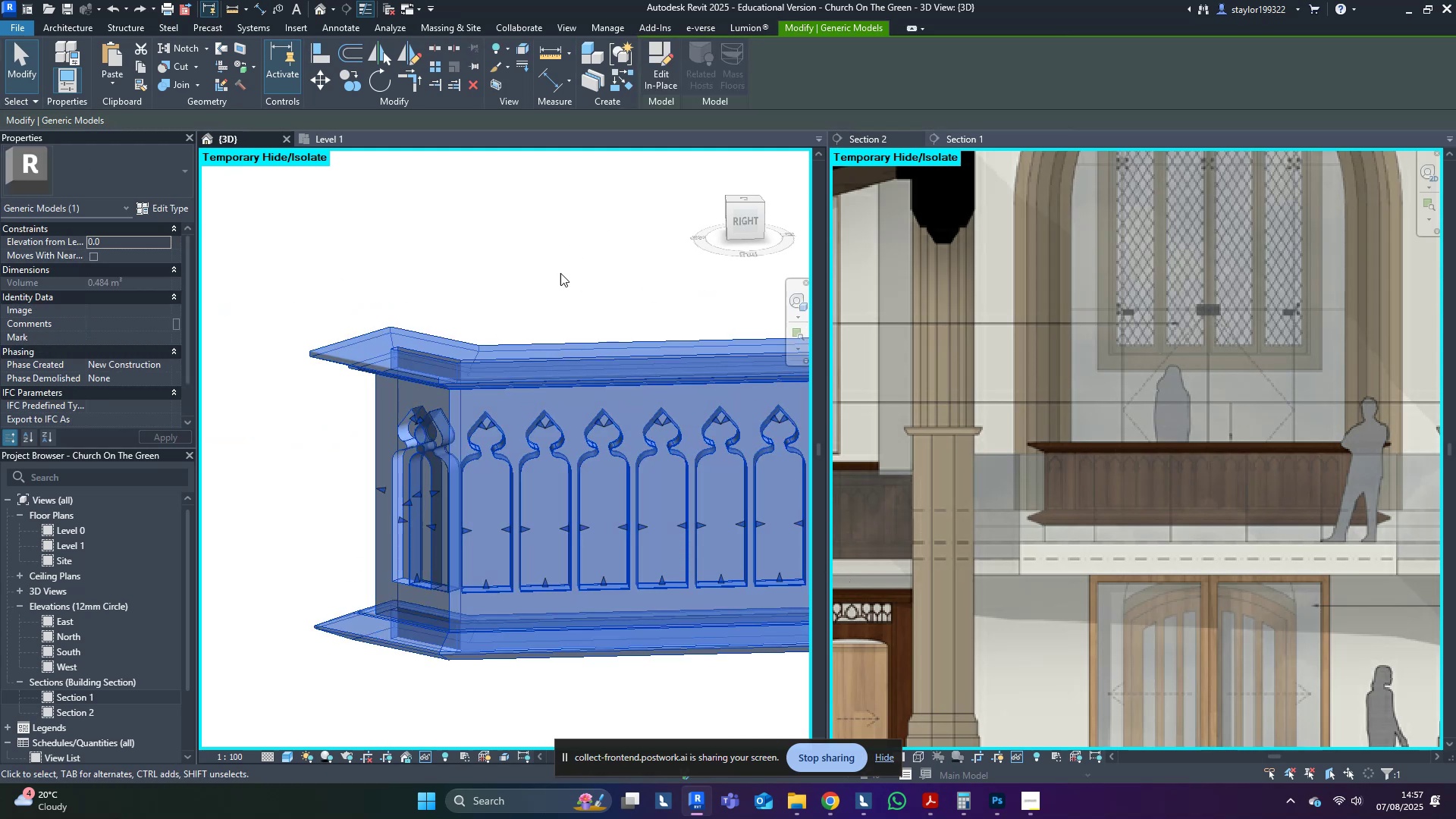 
left_click([654, 63])
 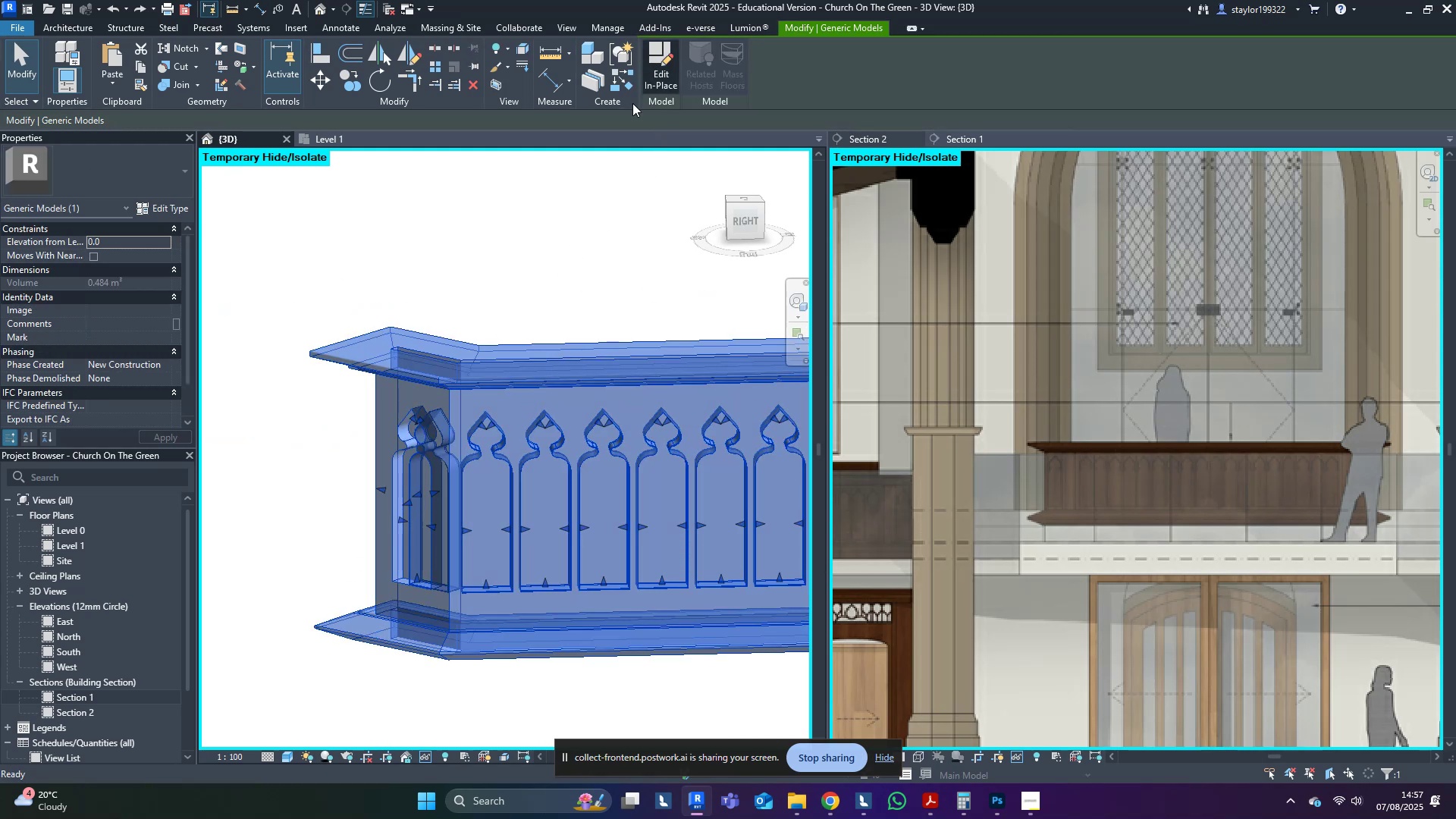 
scroll: coordinate [408, 441], scroll_direction: up, amount: 7.0
 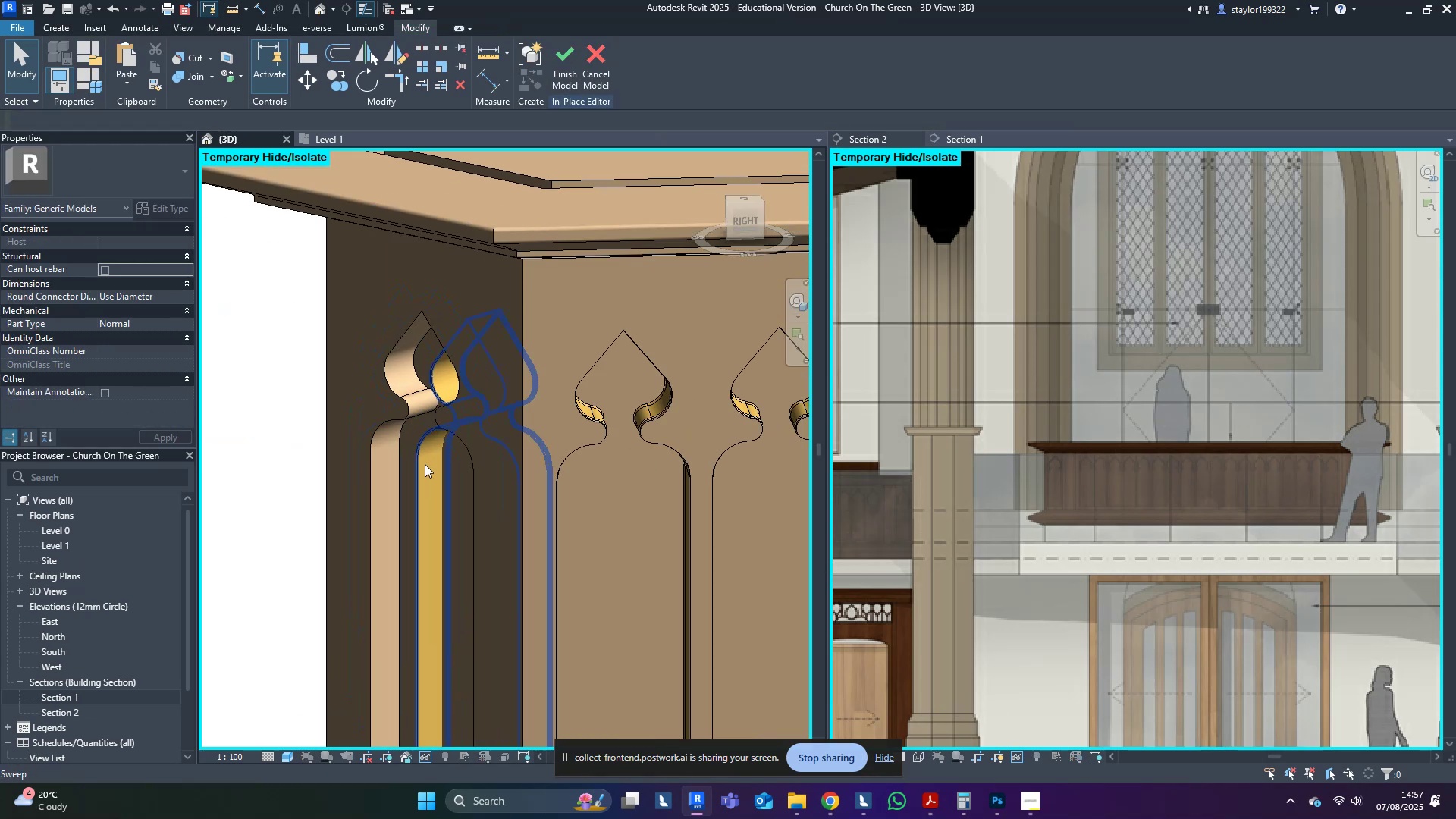 
left_click([425, 464])
 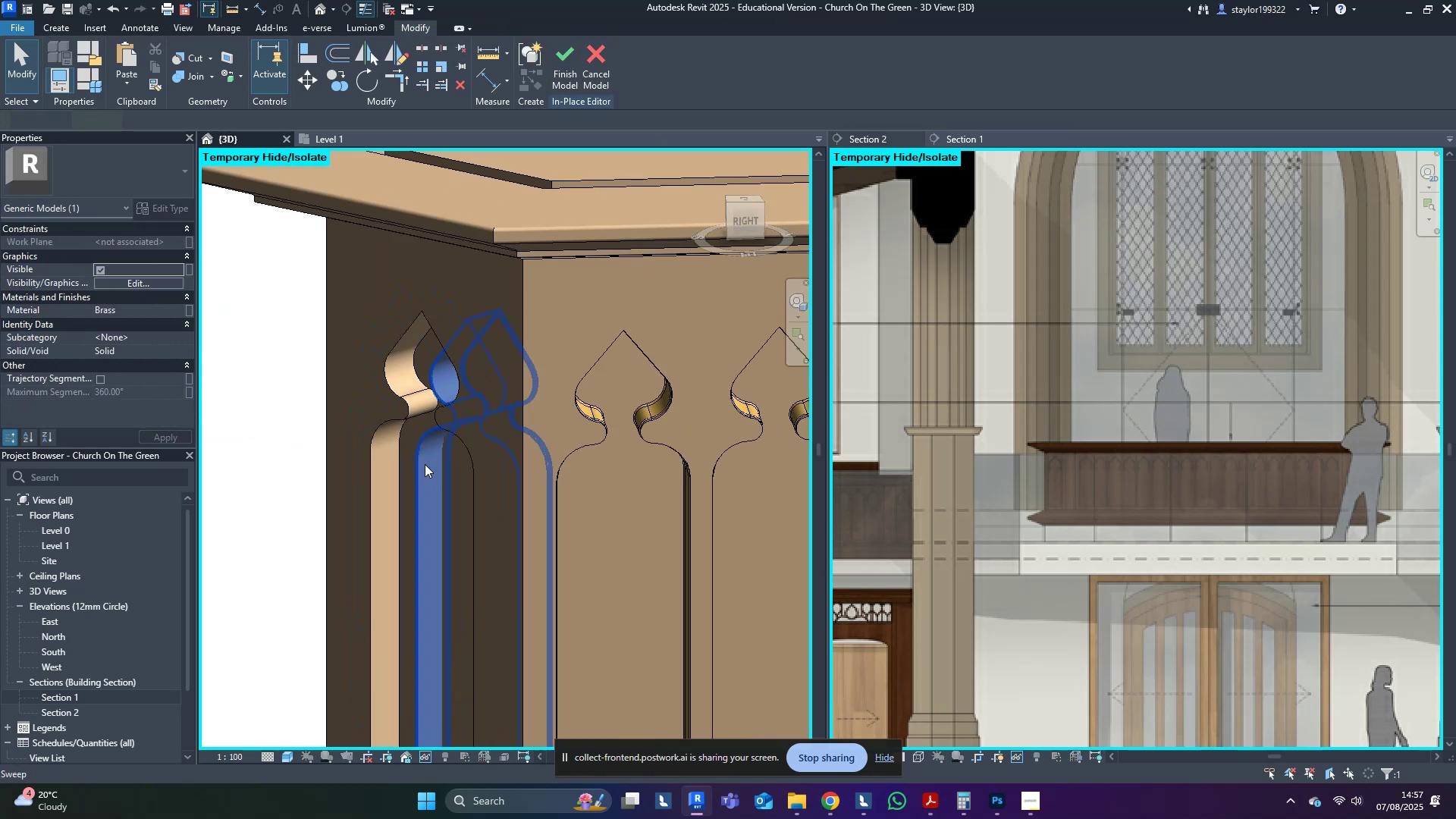 
hold_key(key=ShiftLeft, duration=0.6)
 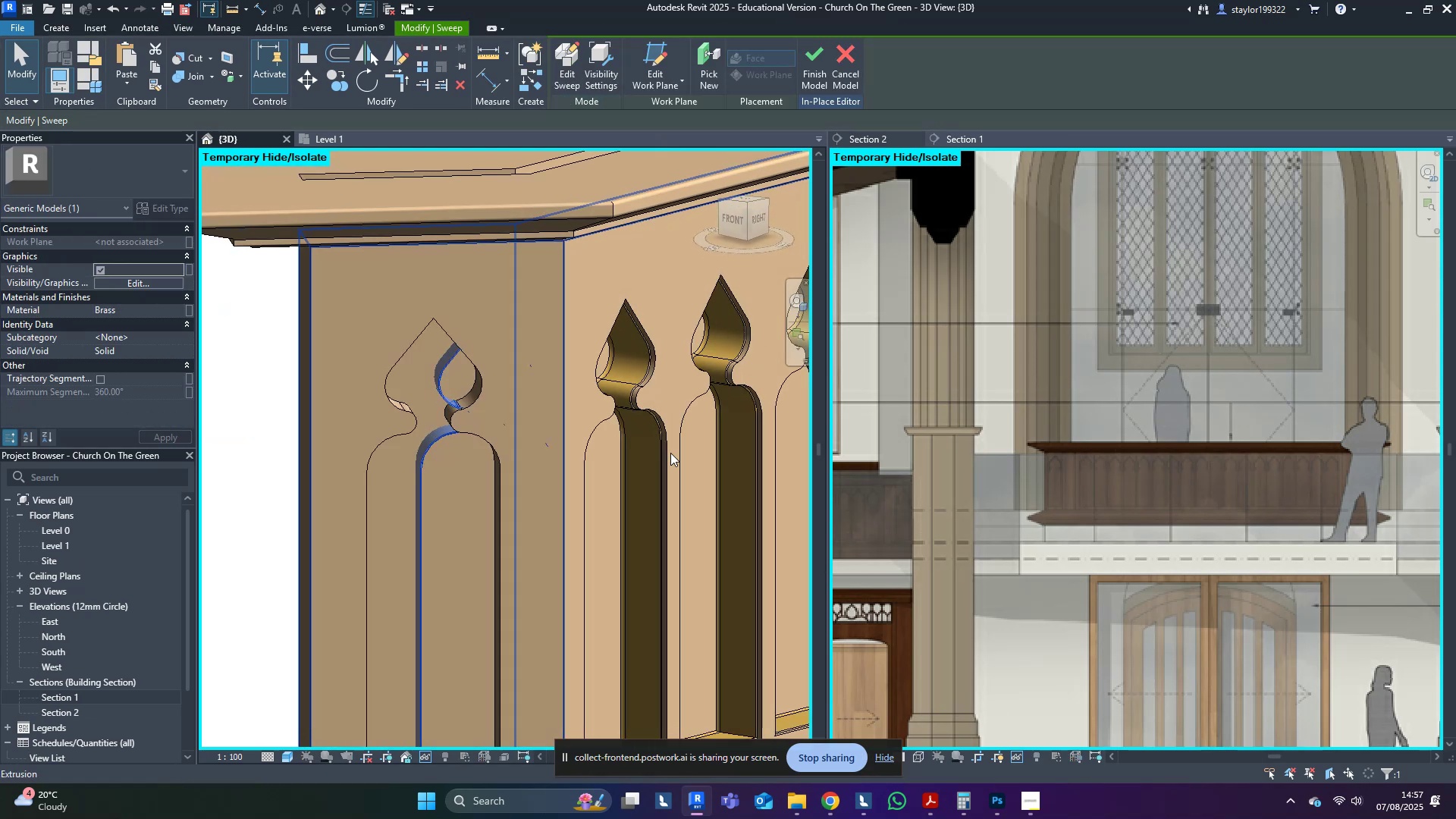 
key(Shift+ShiftLeft)
 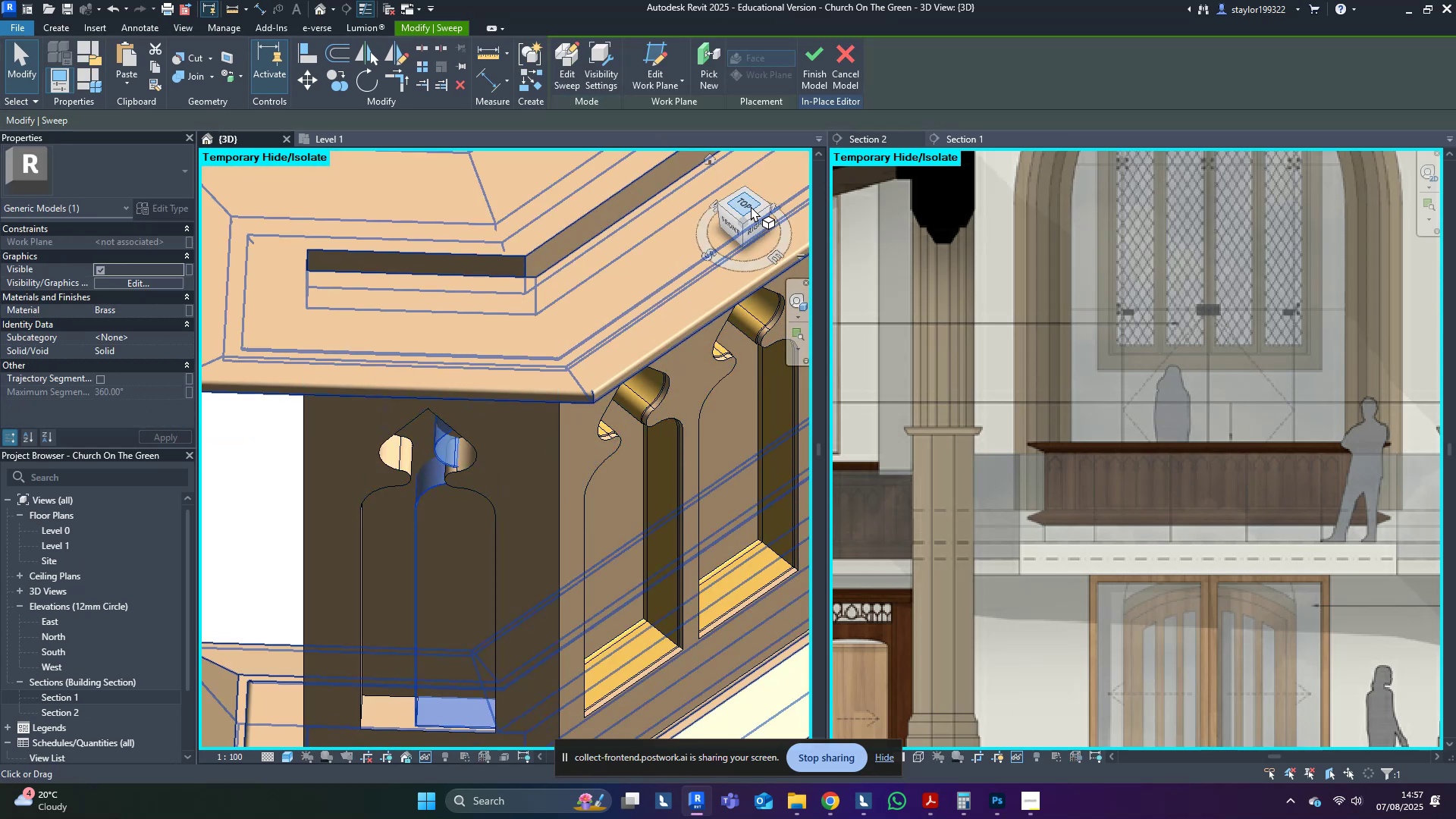 
left_click([745, 205])
 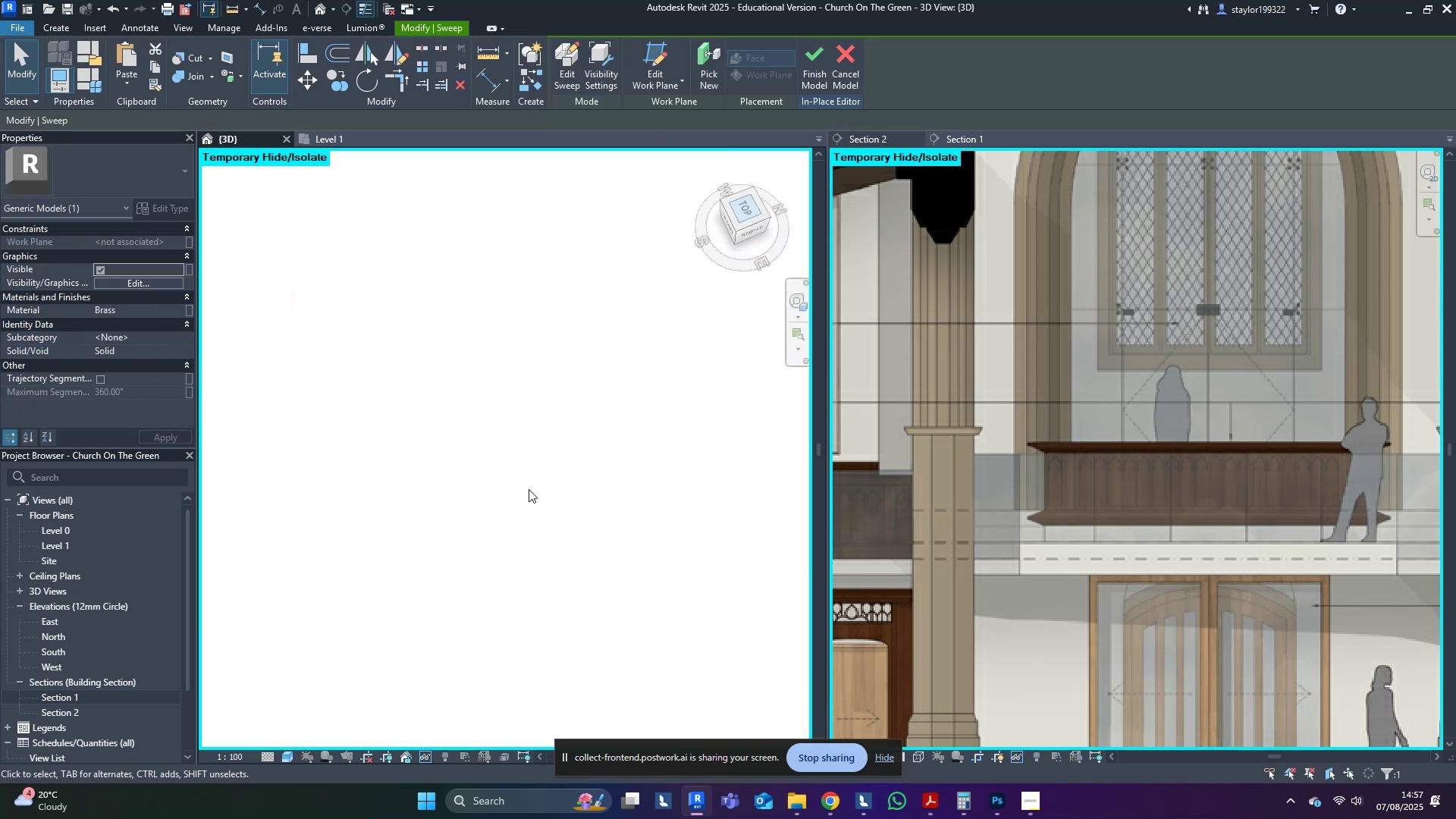 
middle_click([529, 489])
 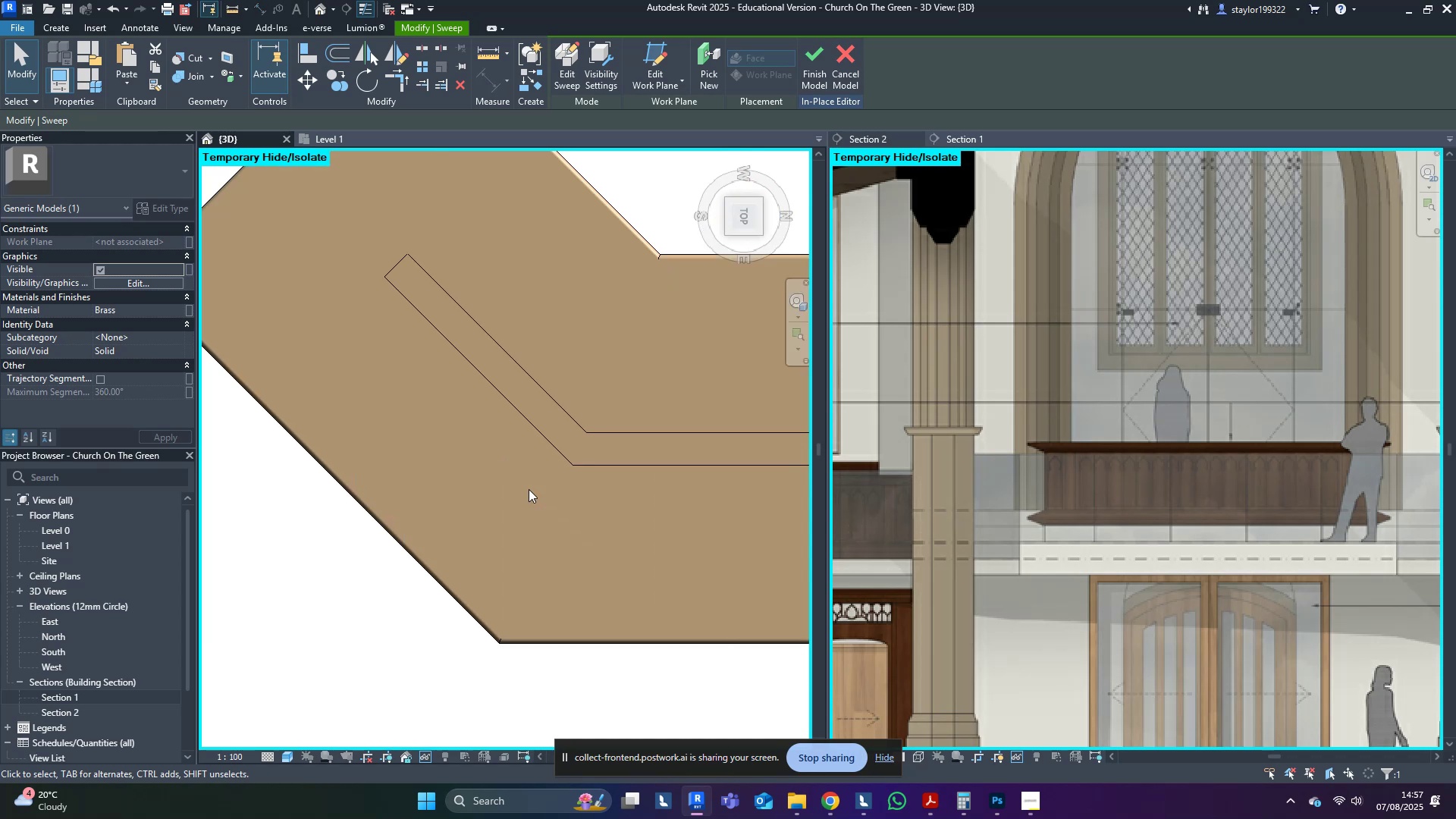 
type(wfmv)
 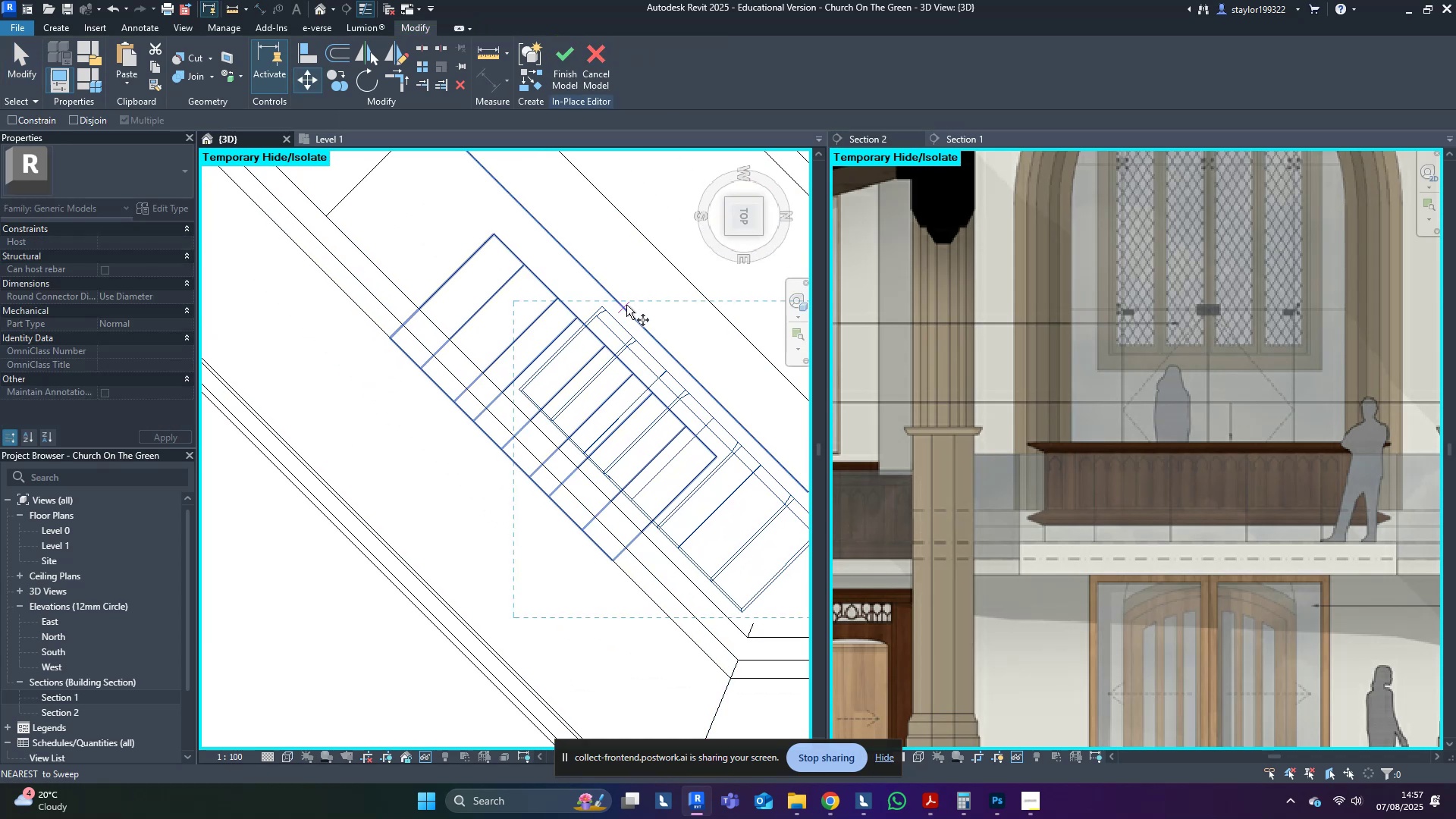 
scroll: coordinate [350, 441], scroll_direction: up, amount: 5.0
 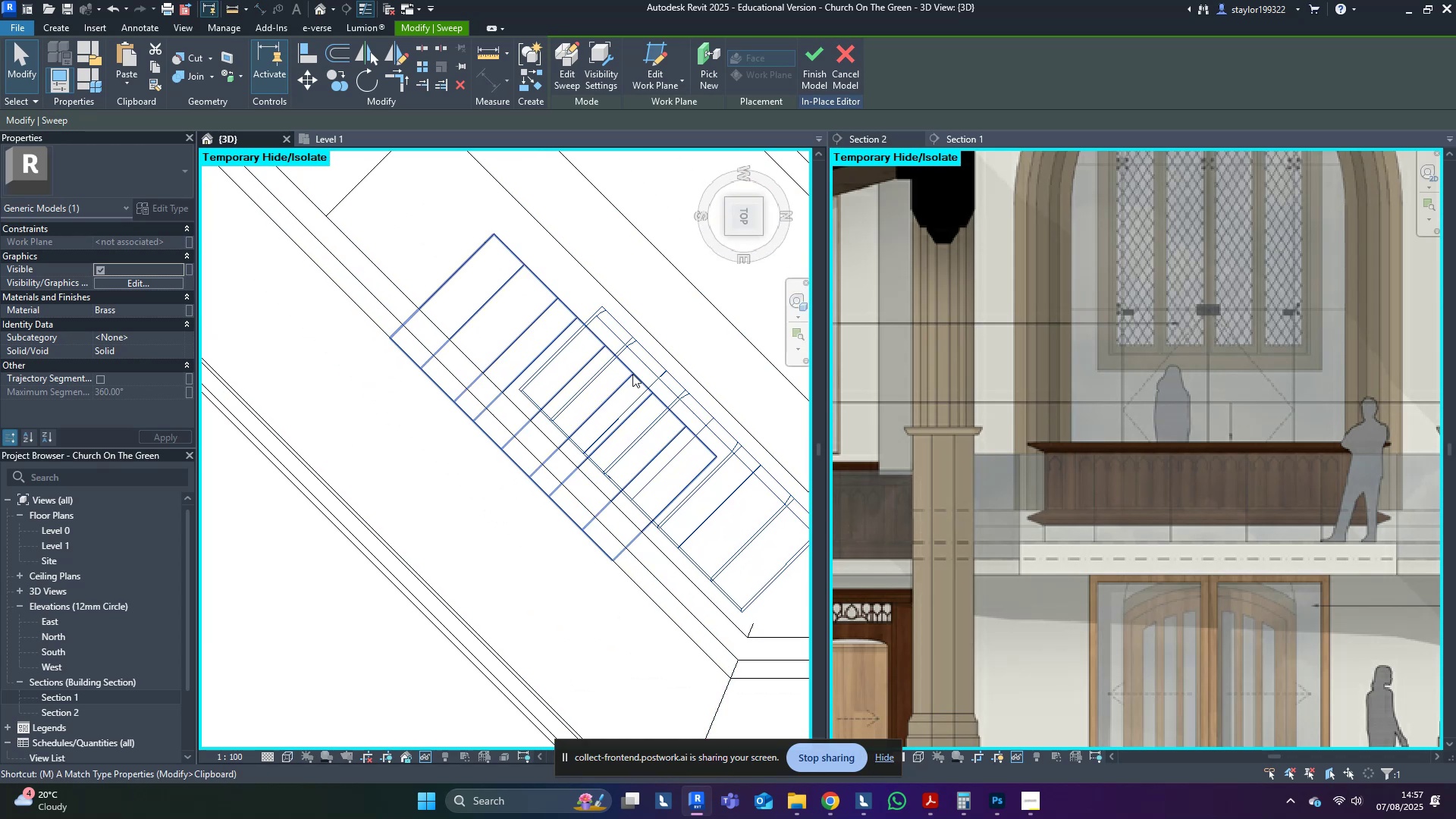 
left_click([605, 304])
 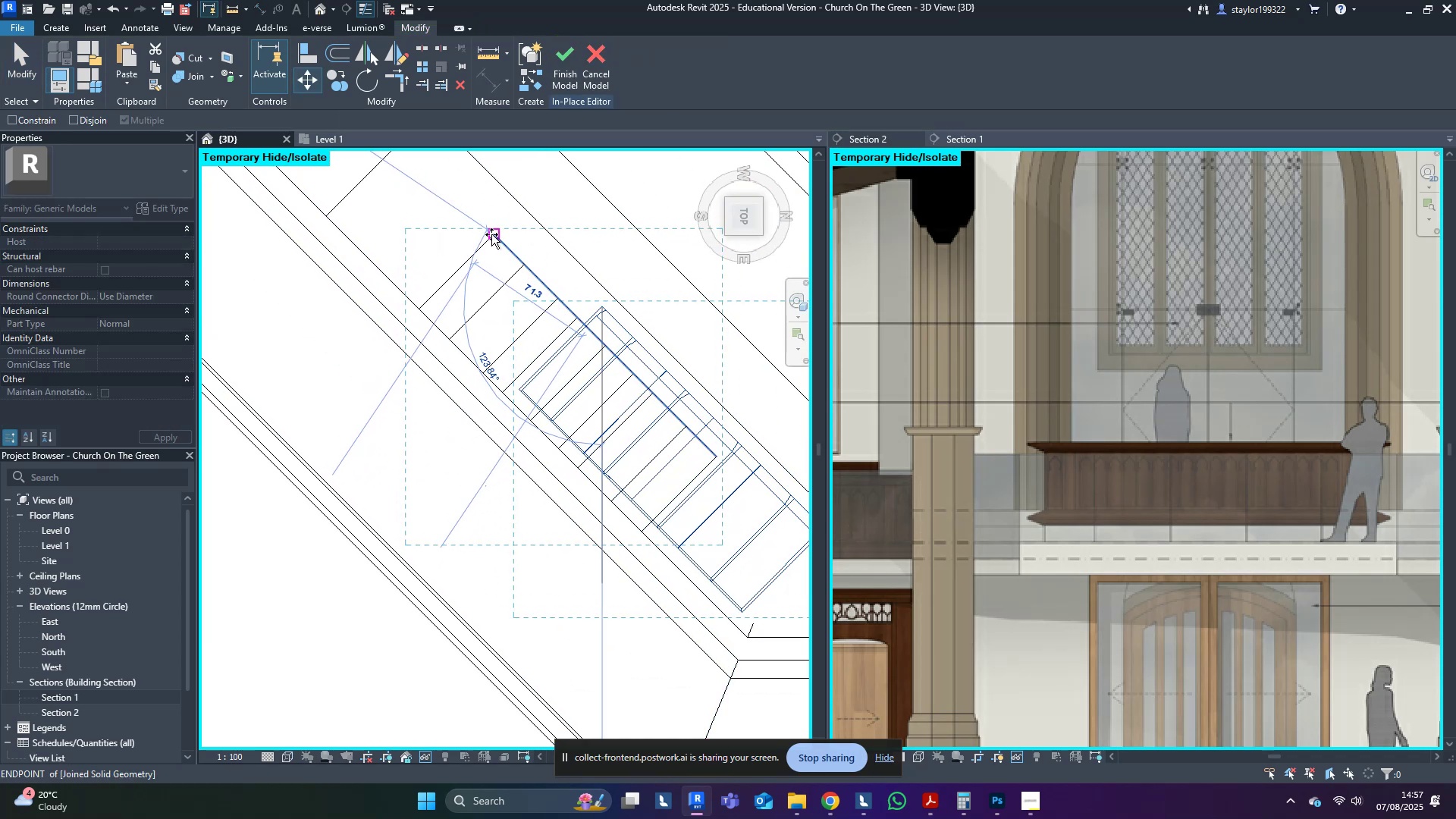 
left_click([491, 234])
 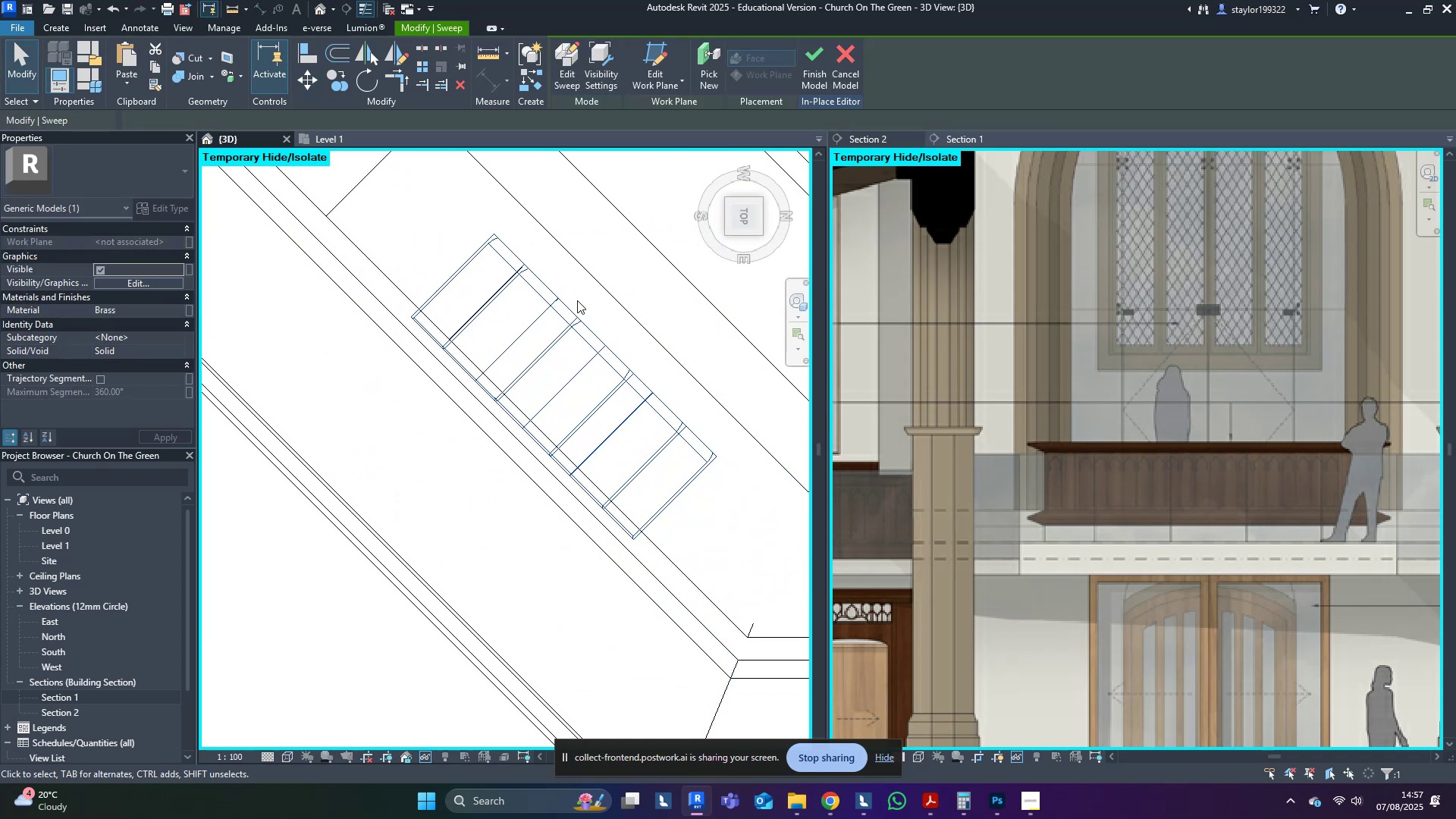 
scroll: coordinate [573, 496], scroll_direction: down, amount: 5.0
 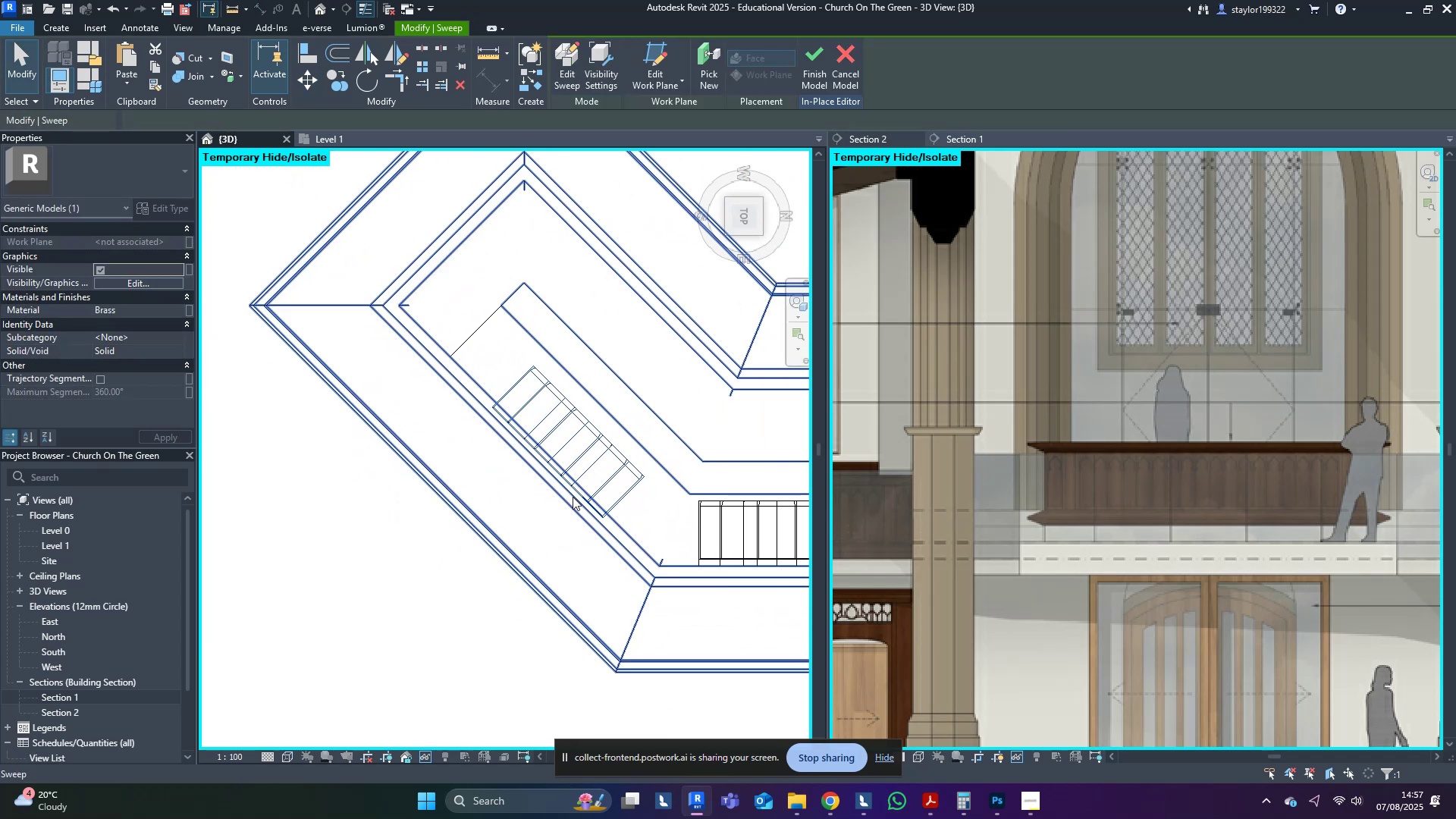 
hold_key(key=ShiftLeft, duration=0.39)
 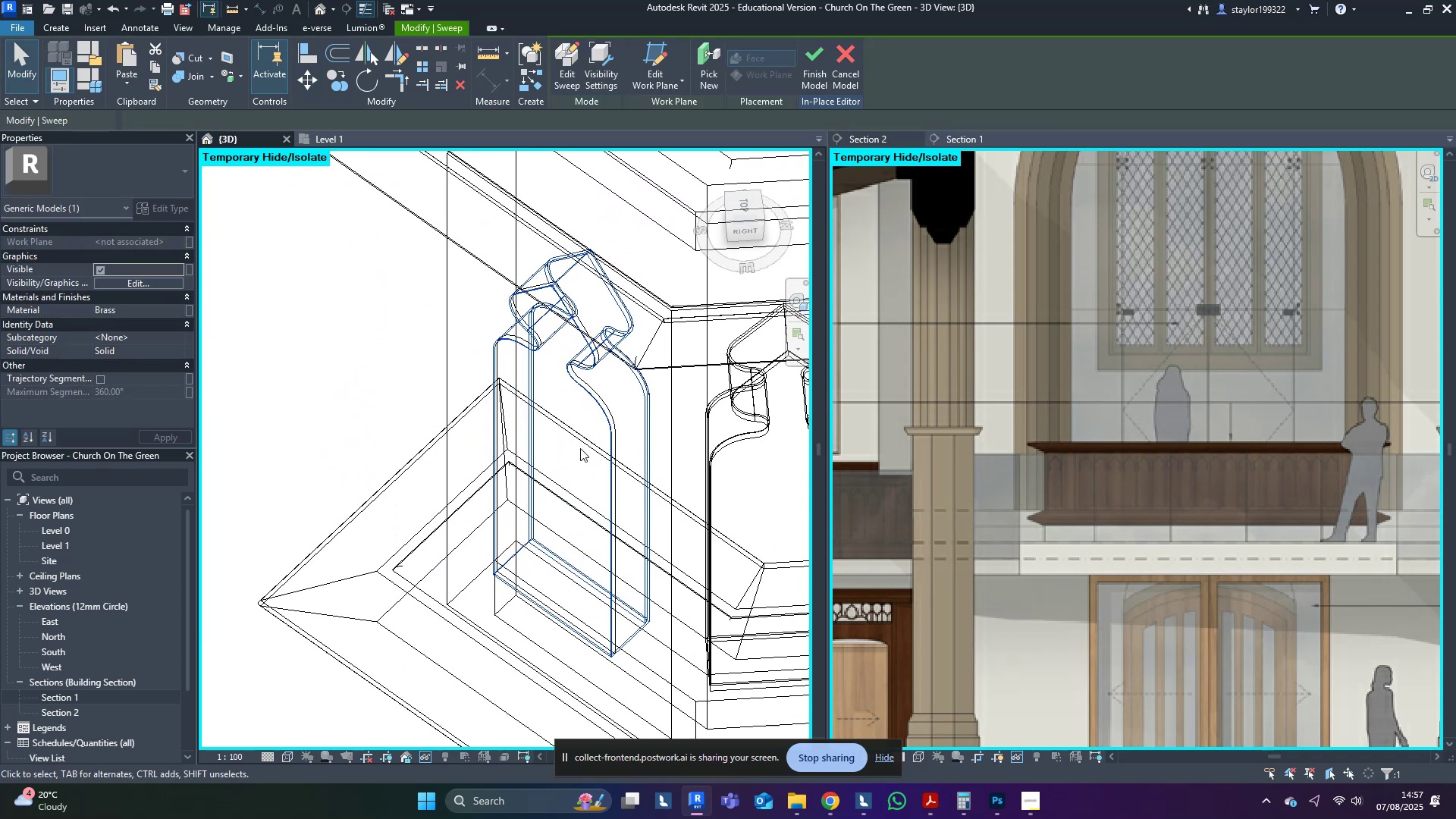 
key(Escape)
type(sd)
 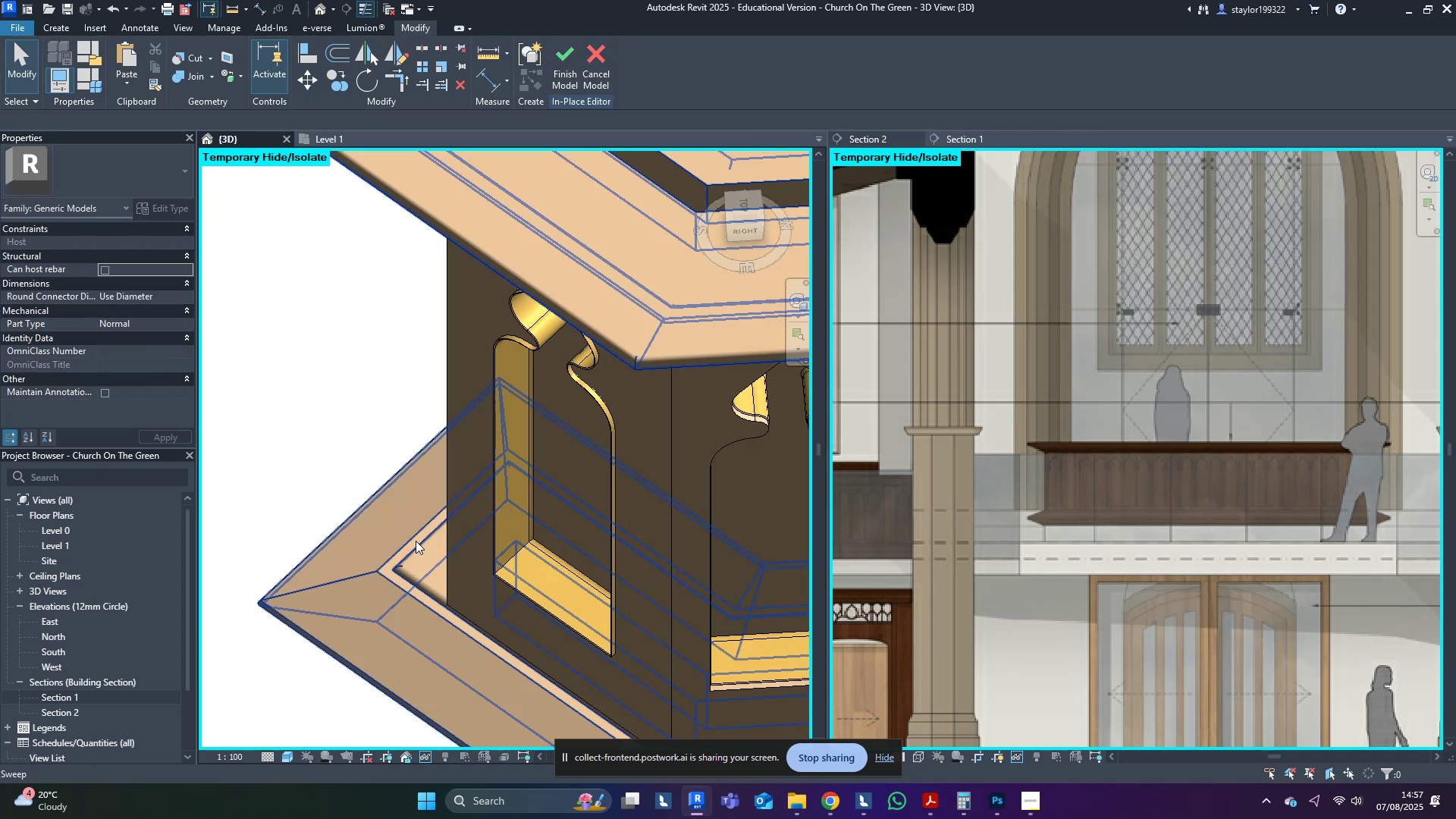 
hold_key(key=ShiftLeft, duration=0.88)
 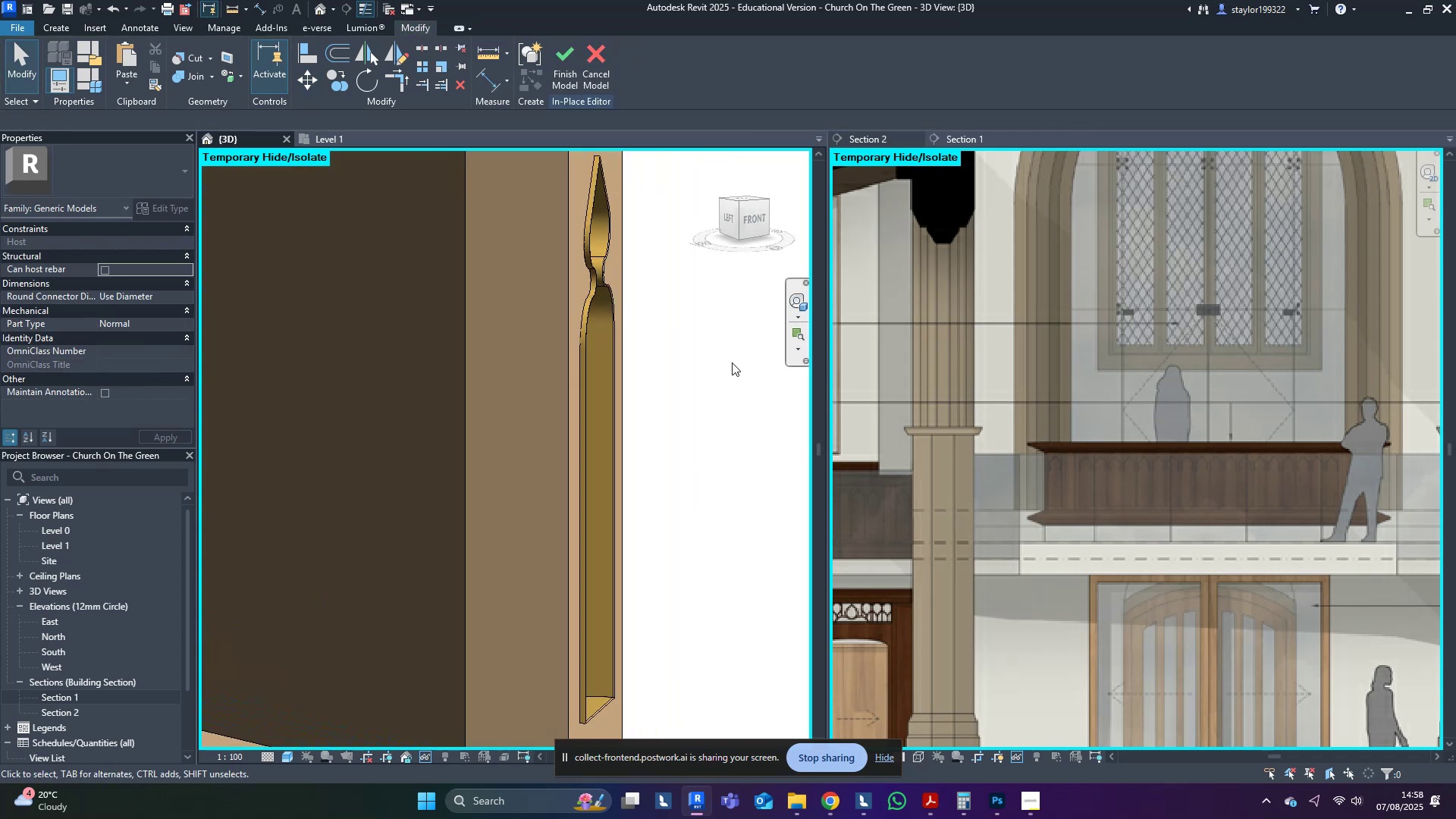 
left_click([713, 322])
 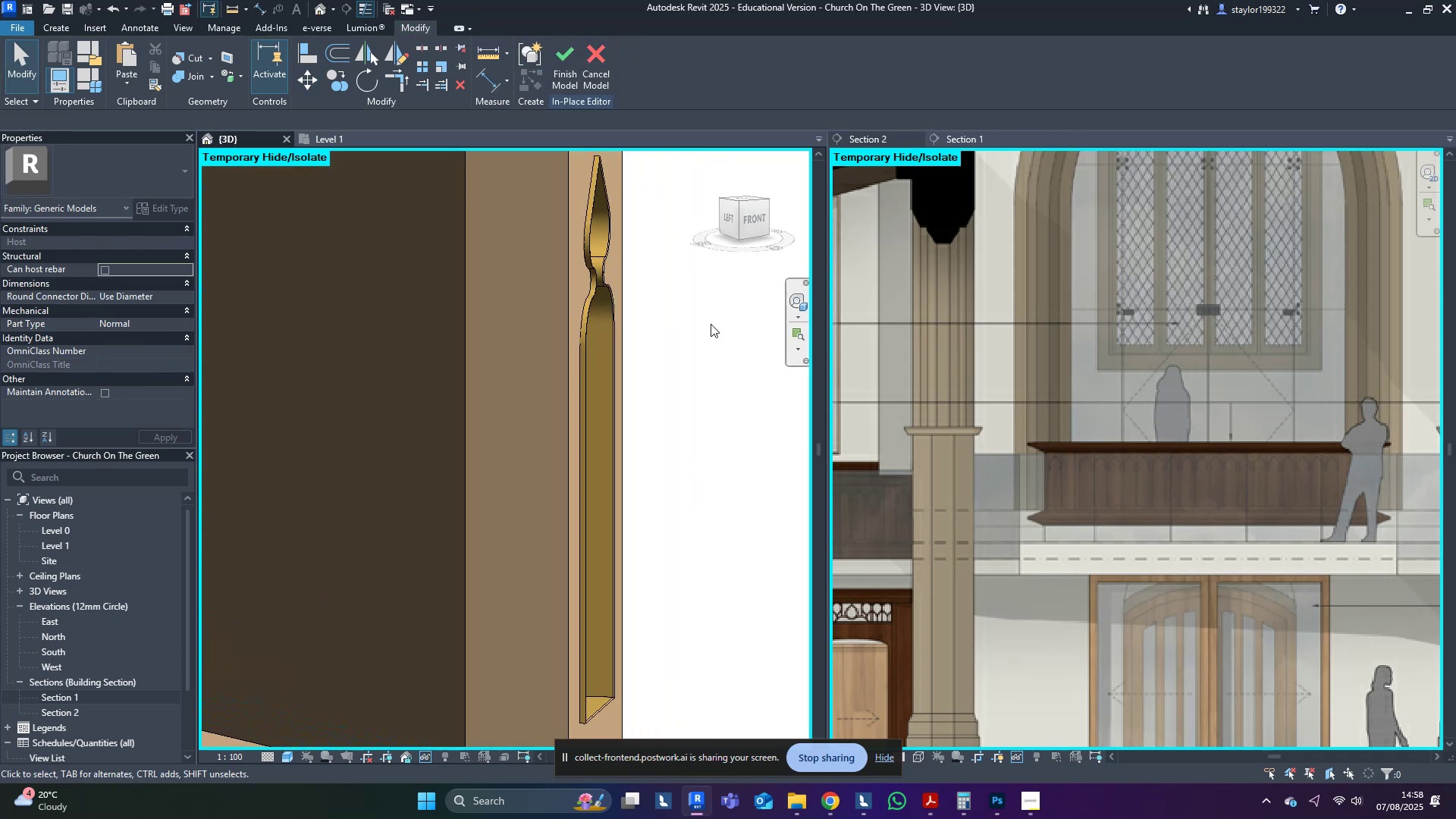 
hold_key(key=ShiftLeft, duration=0.46)
 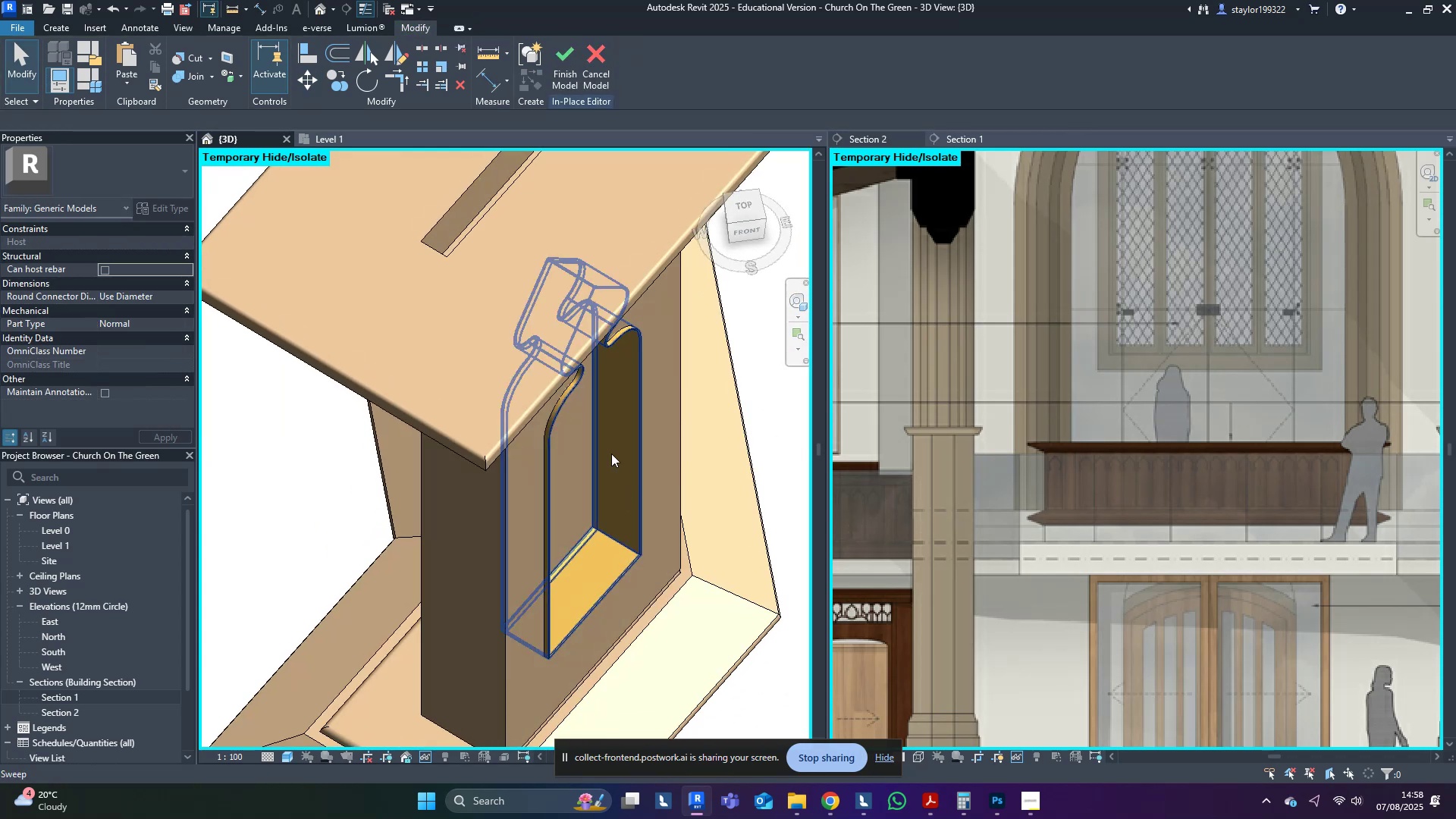 
scroll: coordinate [608, 373], scroll_direction: up, amount: 4.0
 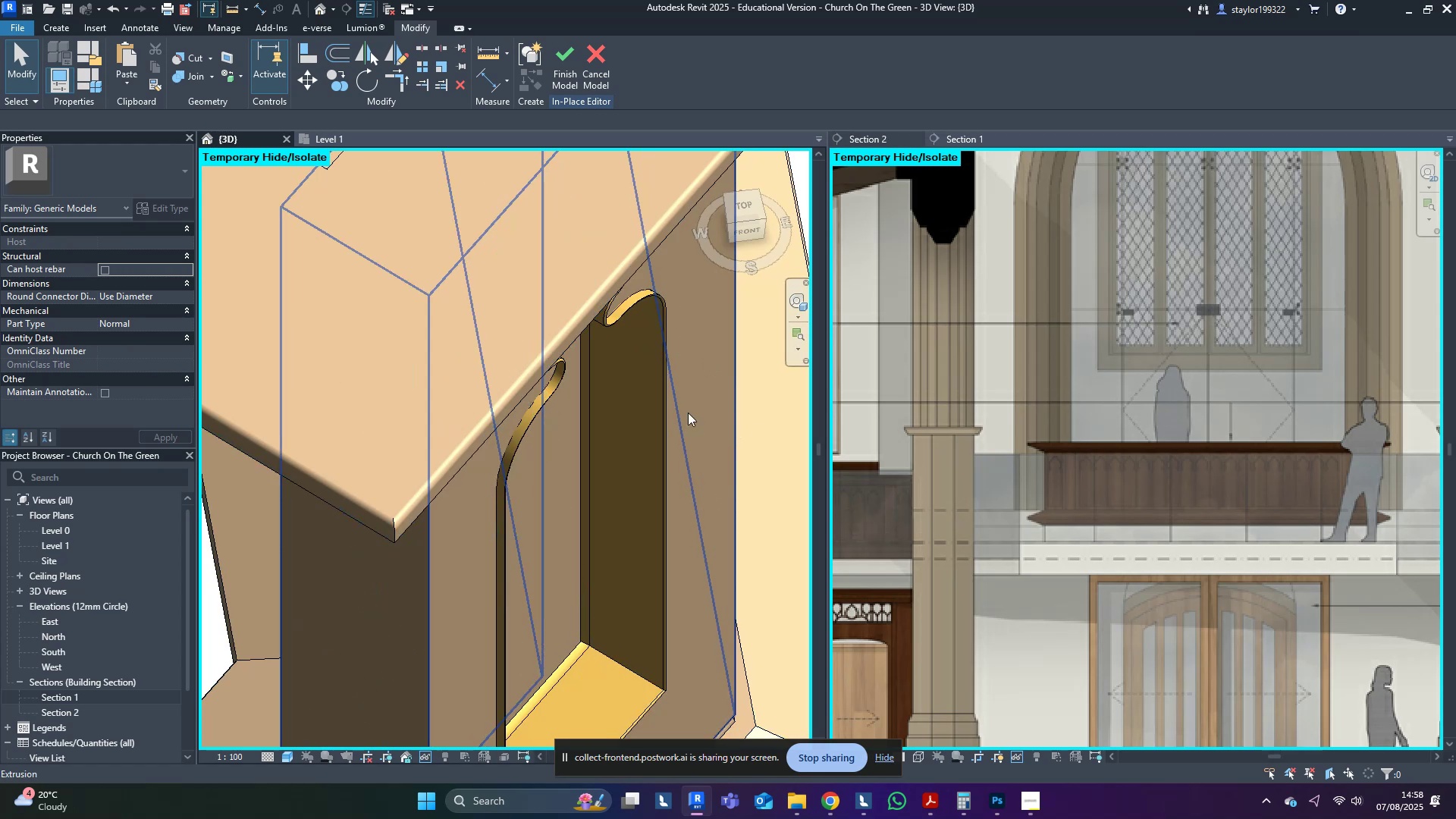 
left_click([621, 354])
 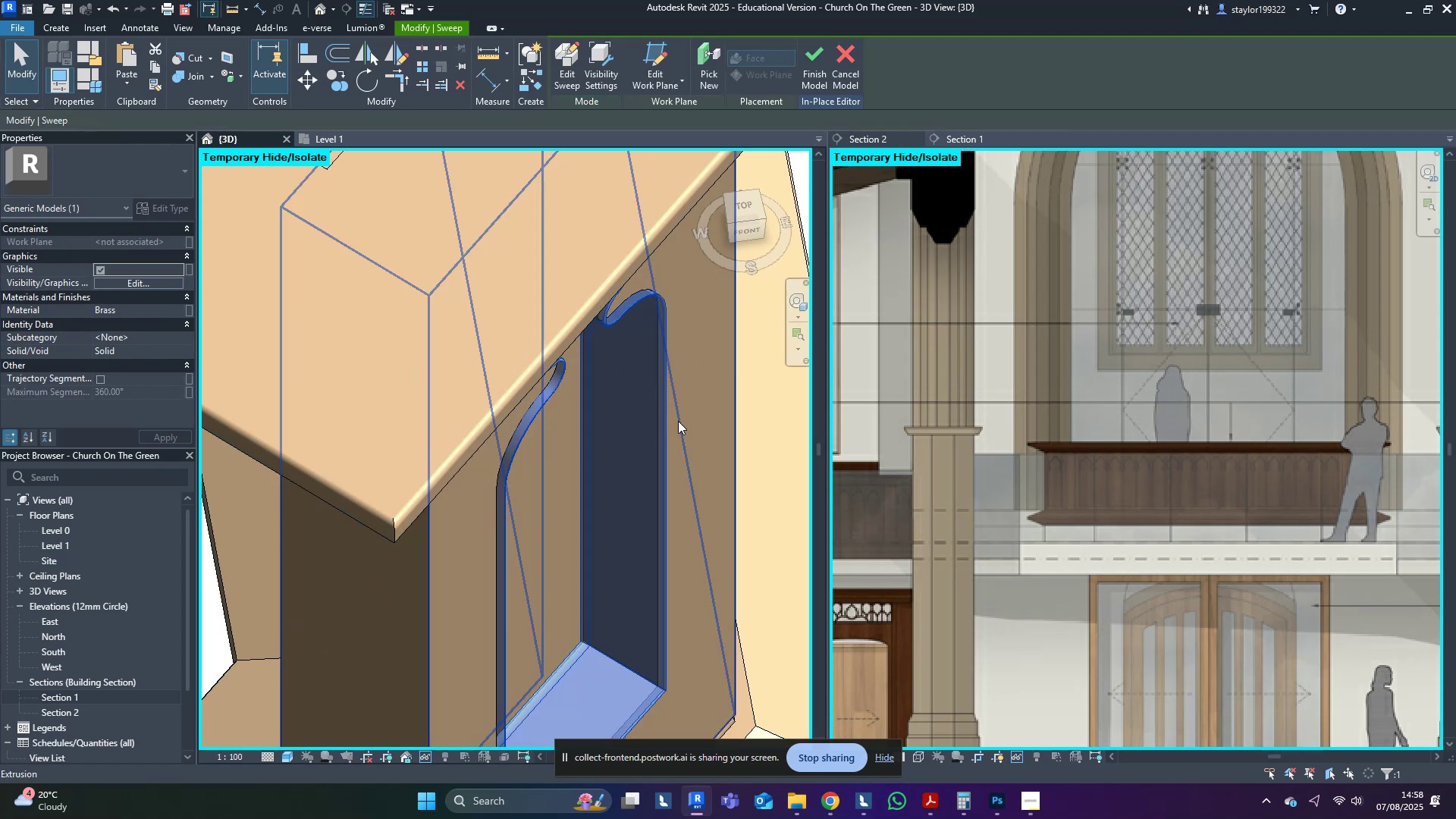 
scroll: coordinate [649, 290], scroll_direction: up, amount: 10.0
 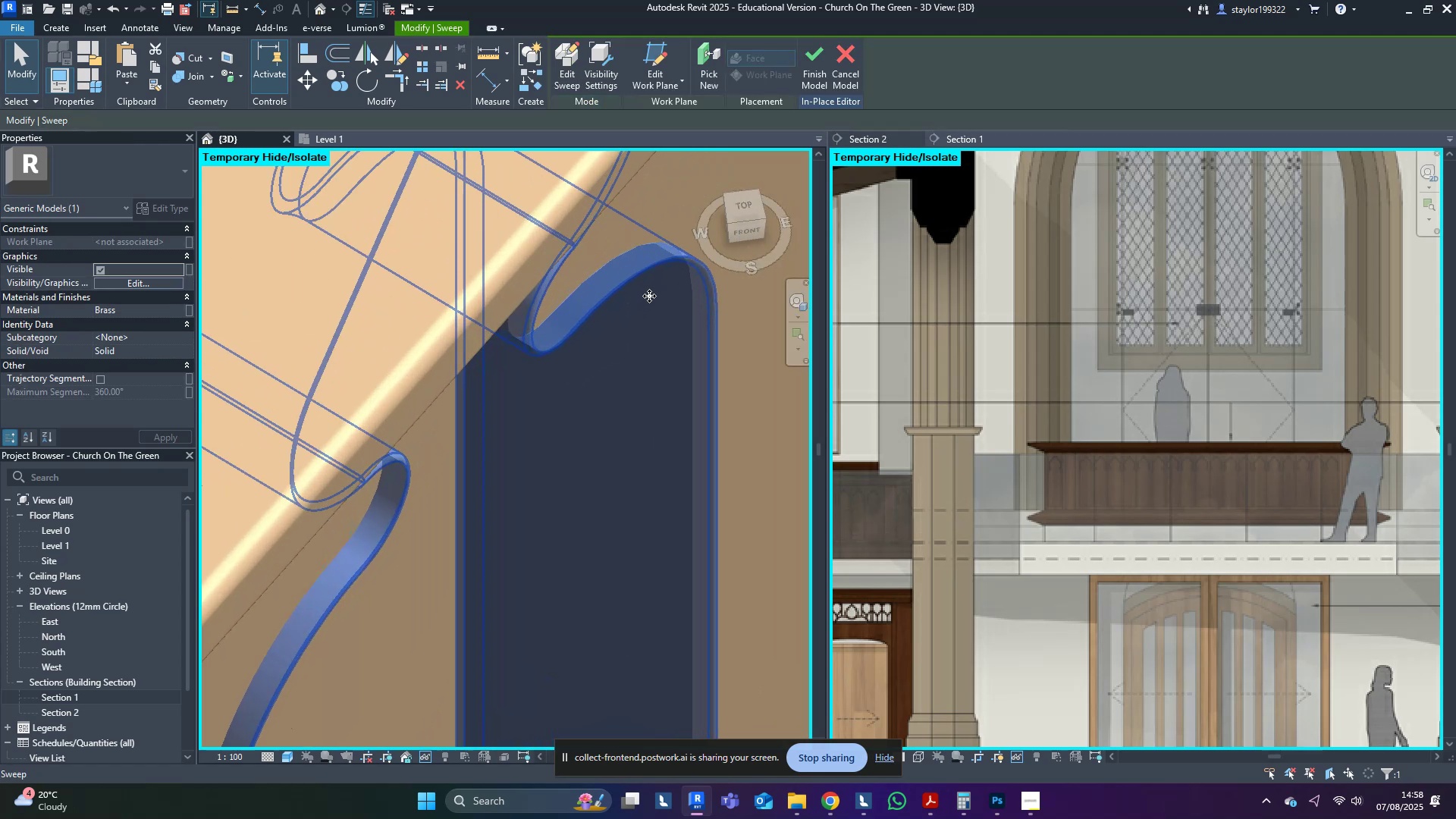 
key(Escape)
 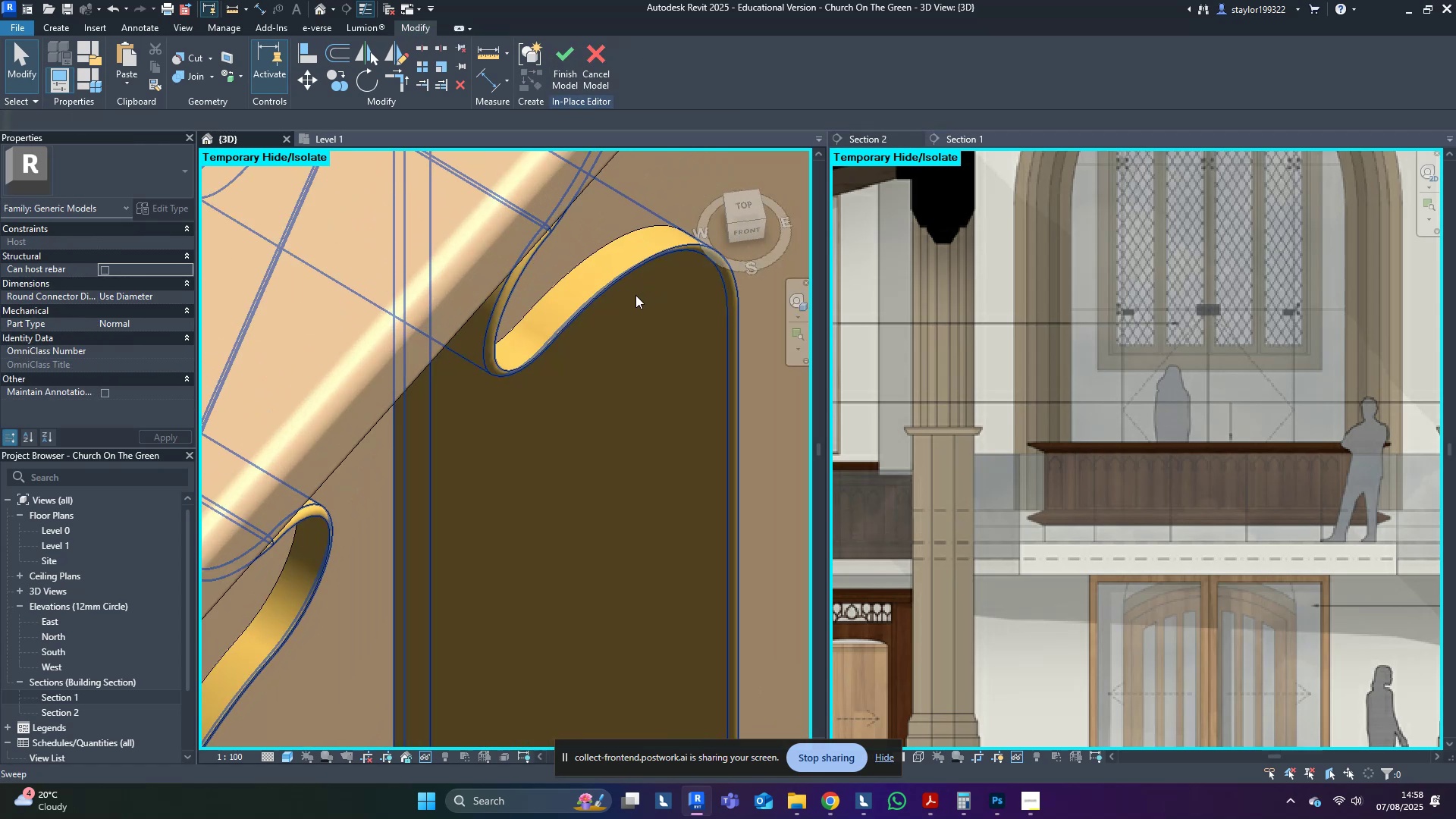 
left_click([600, 312])
 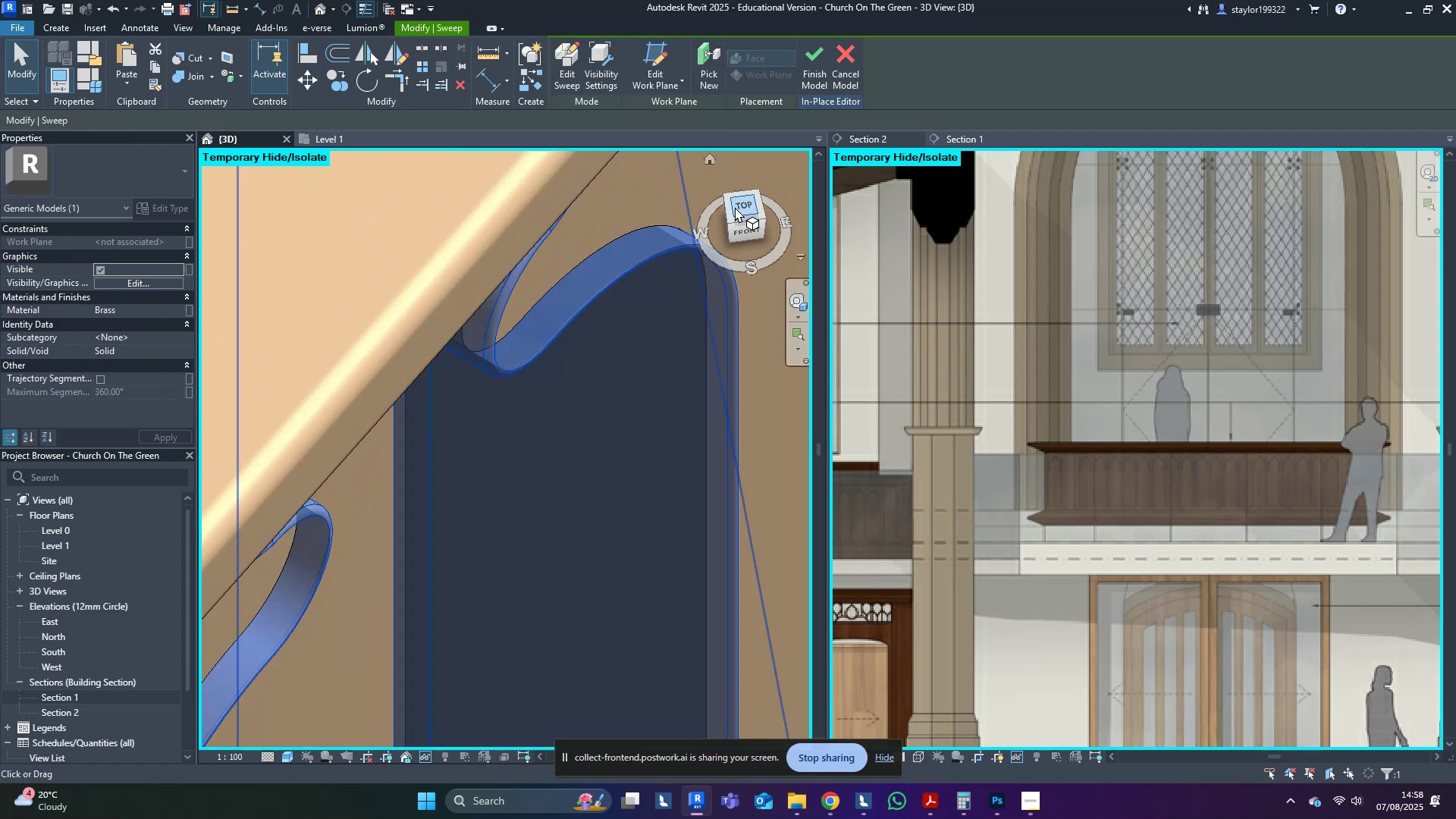 
left_click([738, 208])
 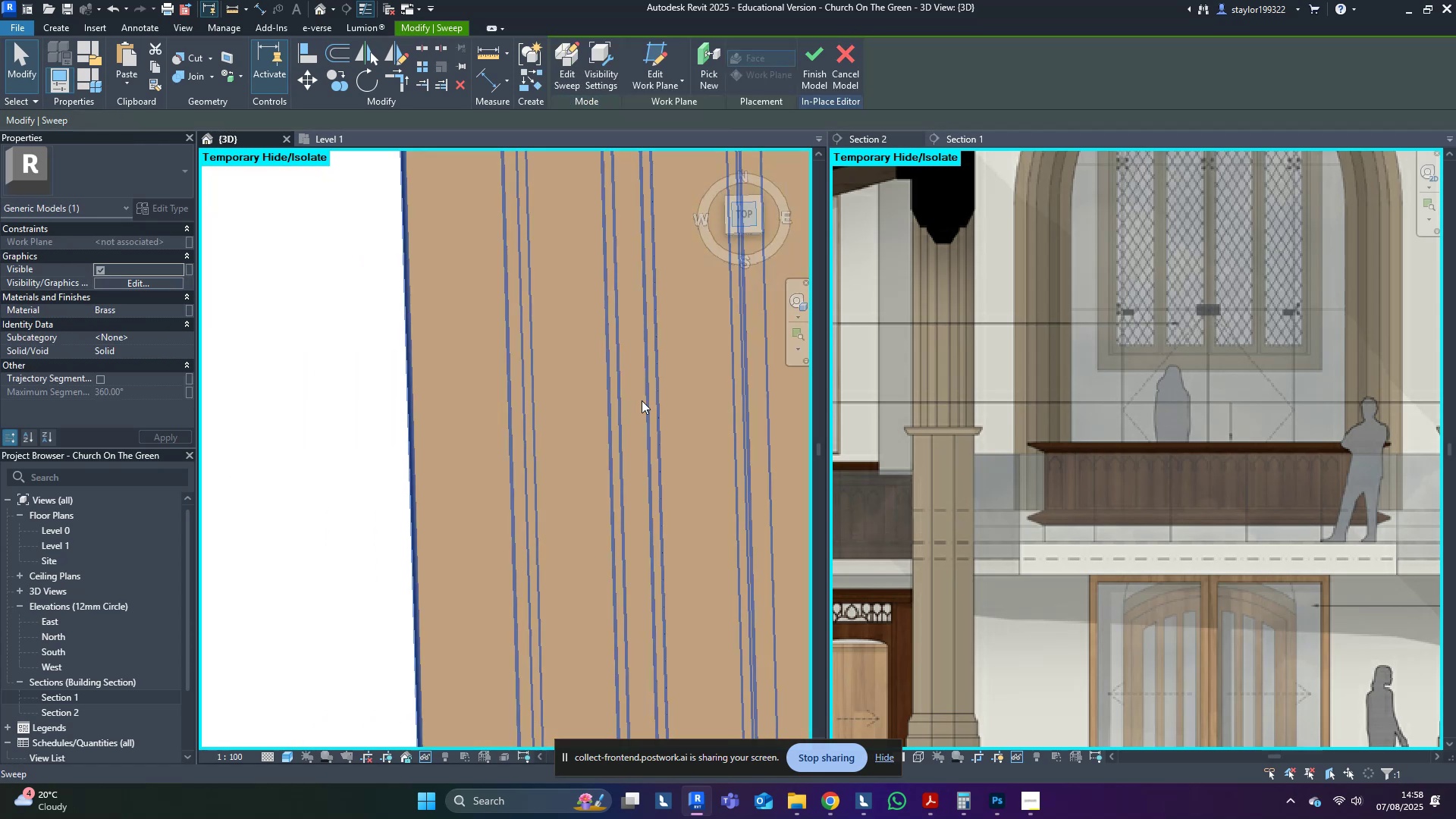 
middle_click([641, 401])
 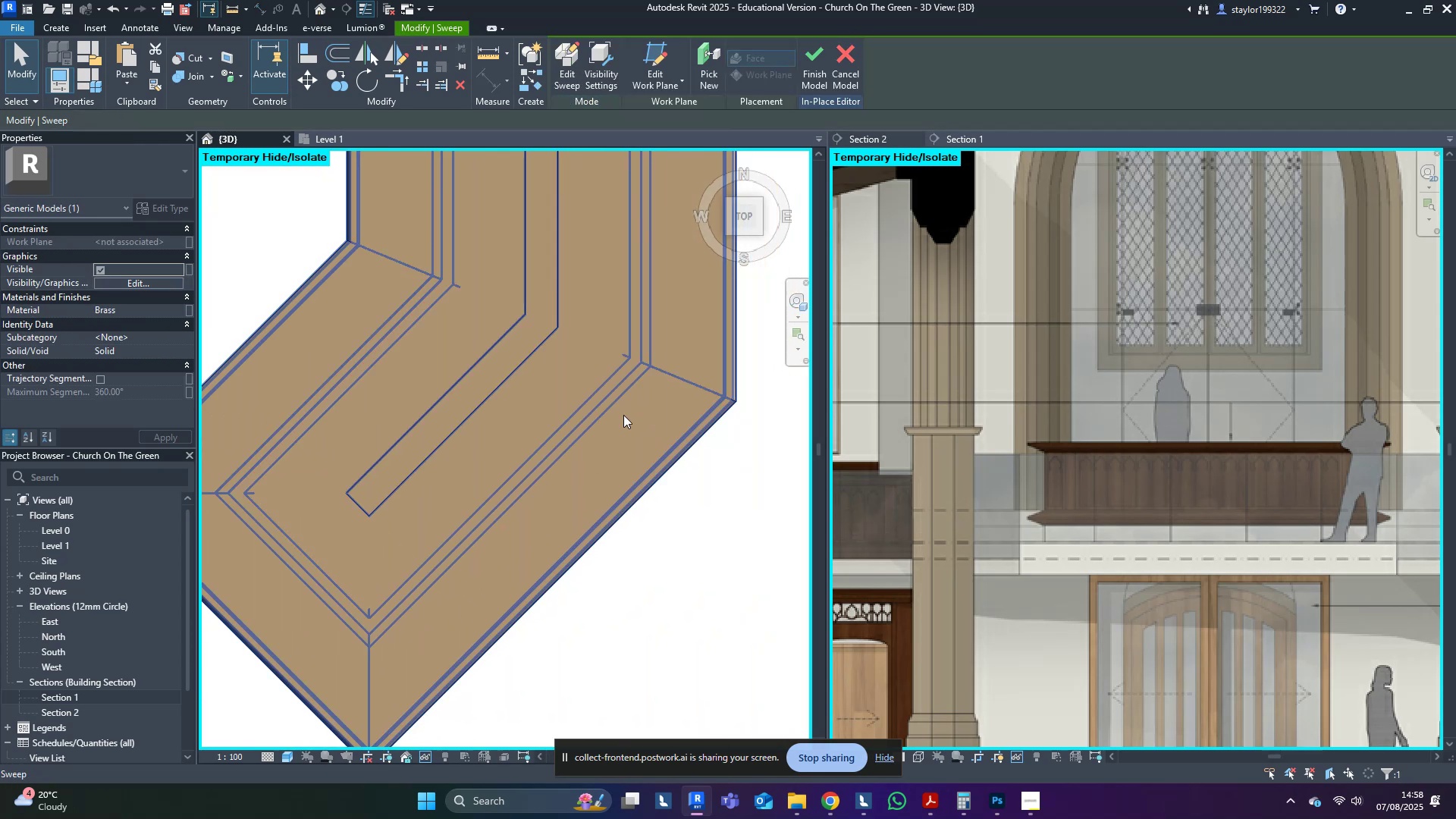 
type(wf)
 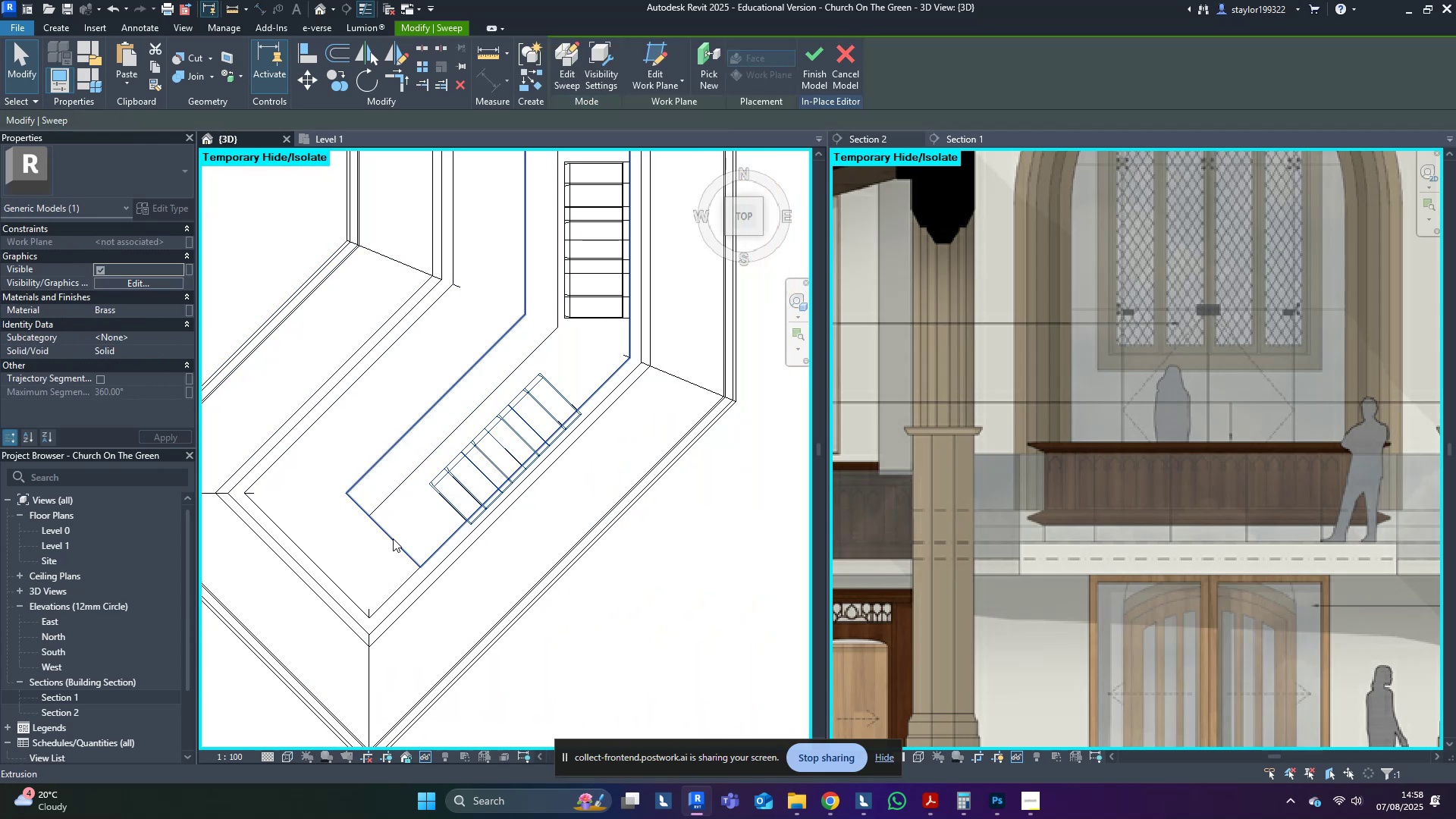 
scroll: coordinate [506, 497], scroll_direction: up, amount: 15.0
 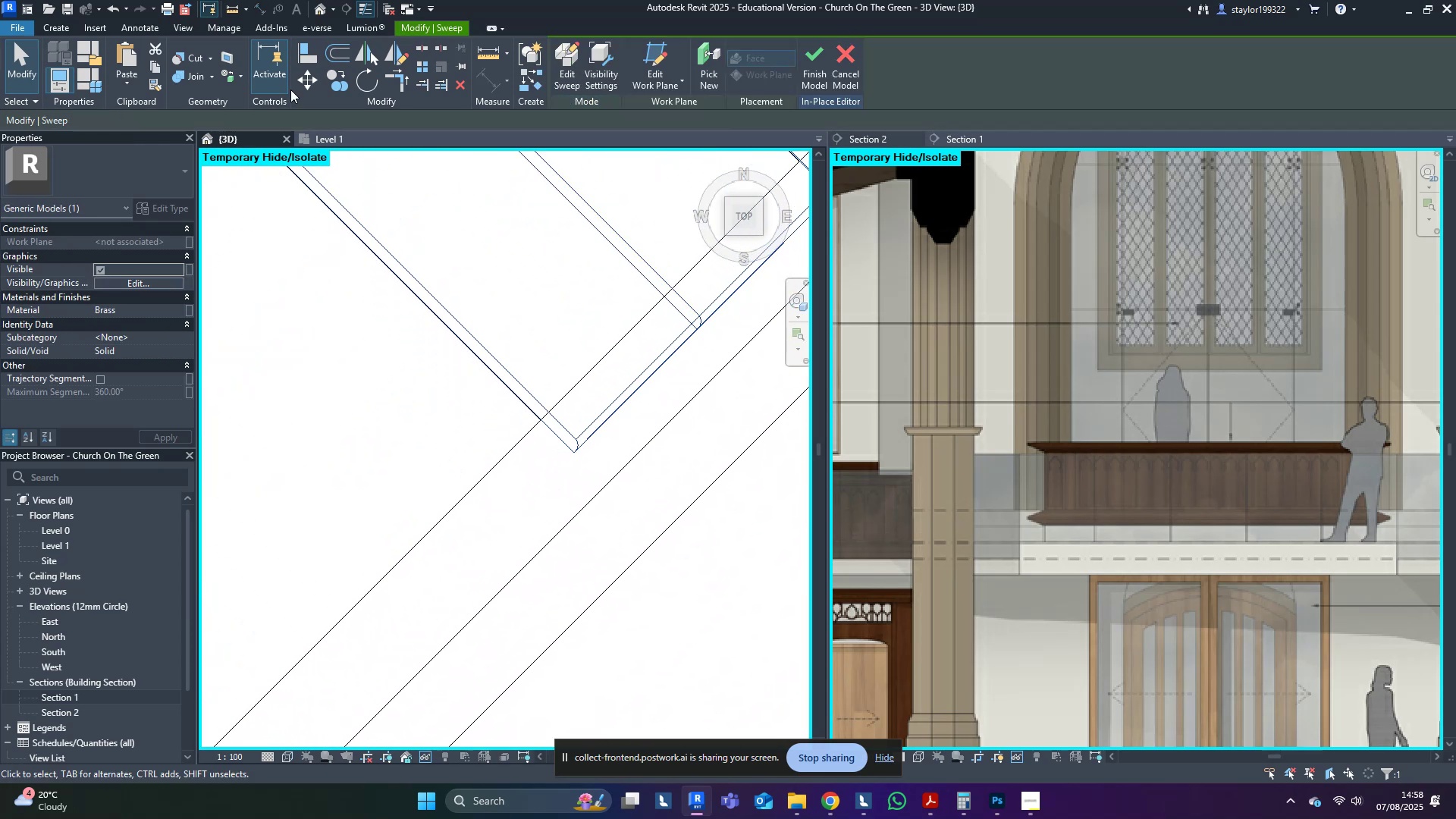 
left_click([309, 83])
 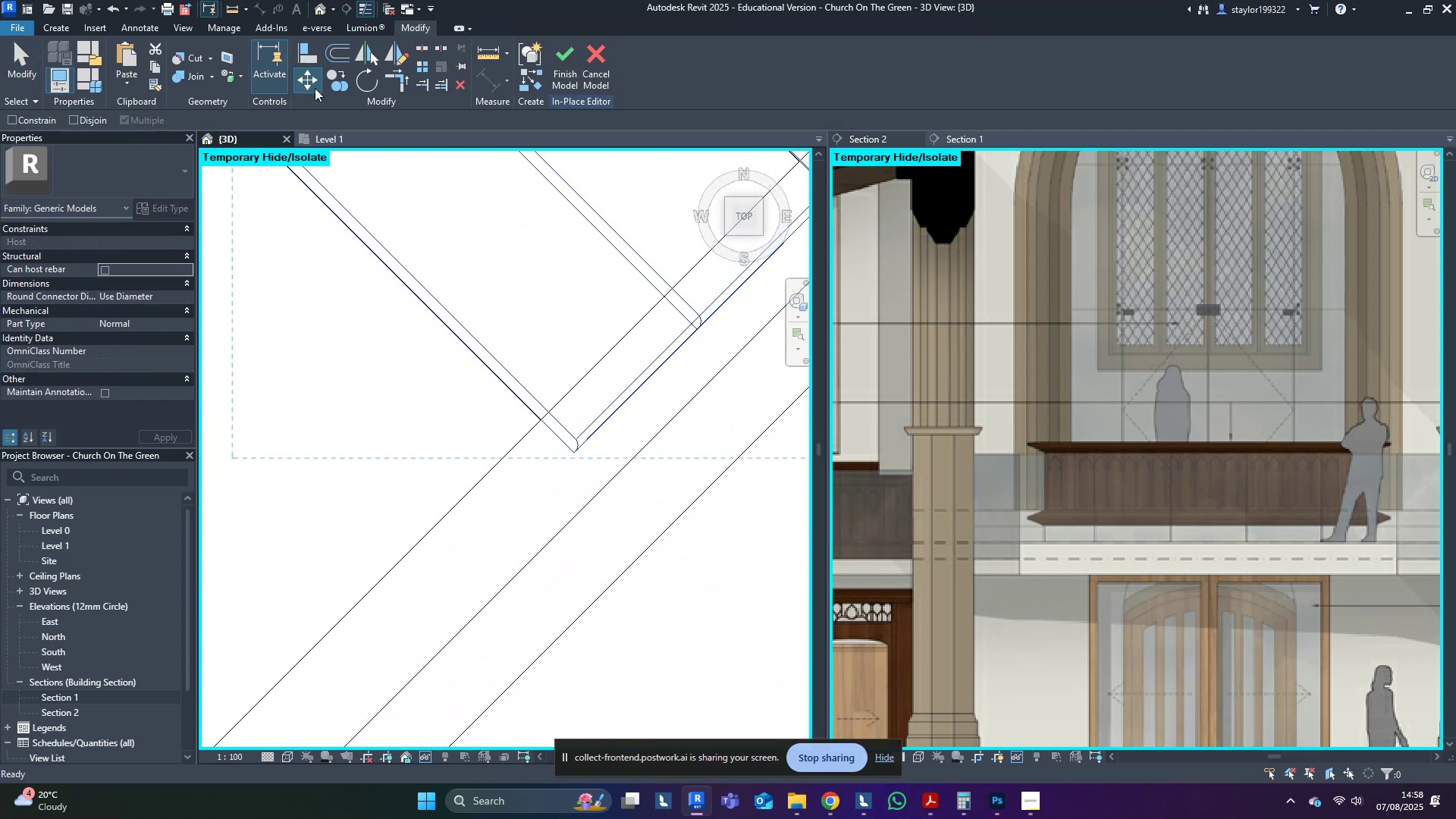 
scroll: coordinate [593, 419], scroll_direction: up, amount: 4.0
 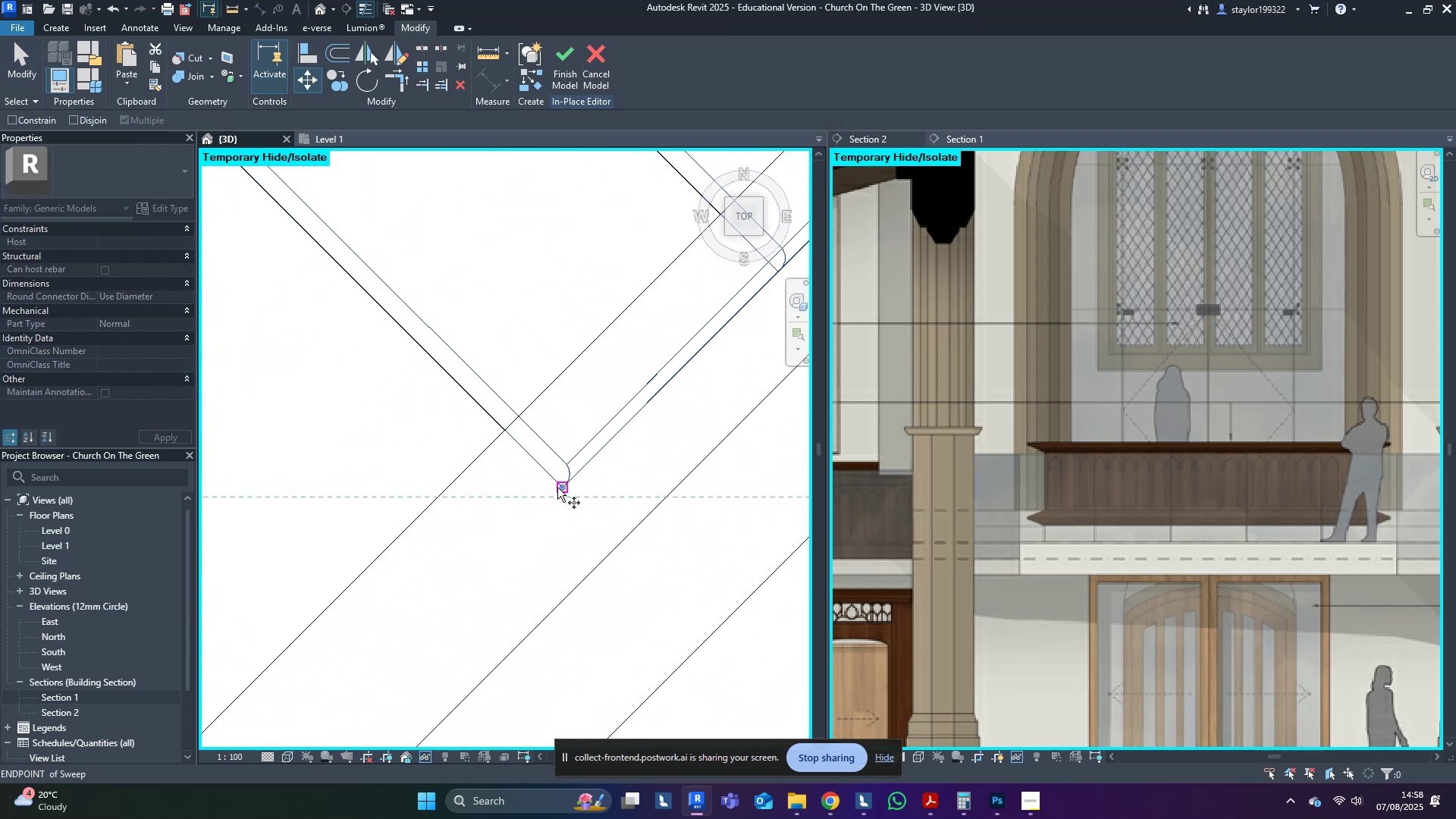 
left_click([559, 488])
 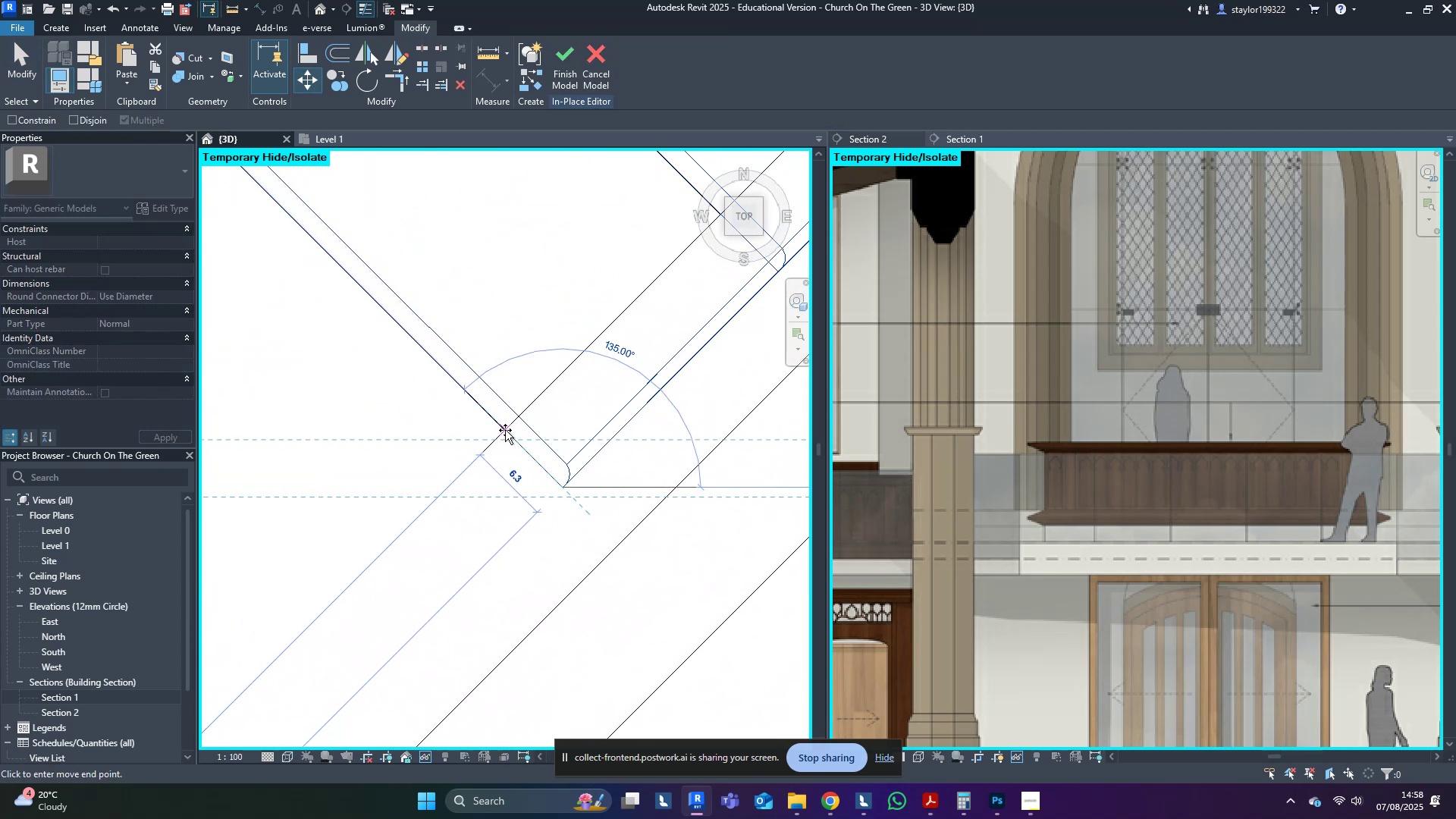 
left_click([505, 430])
 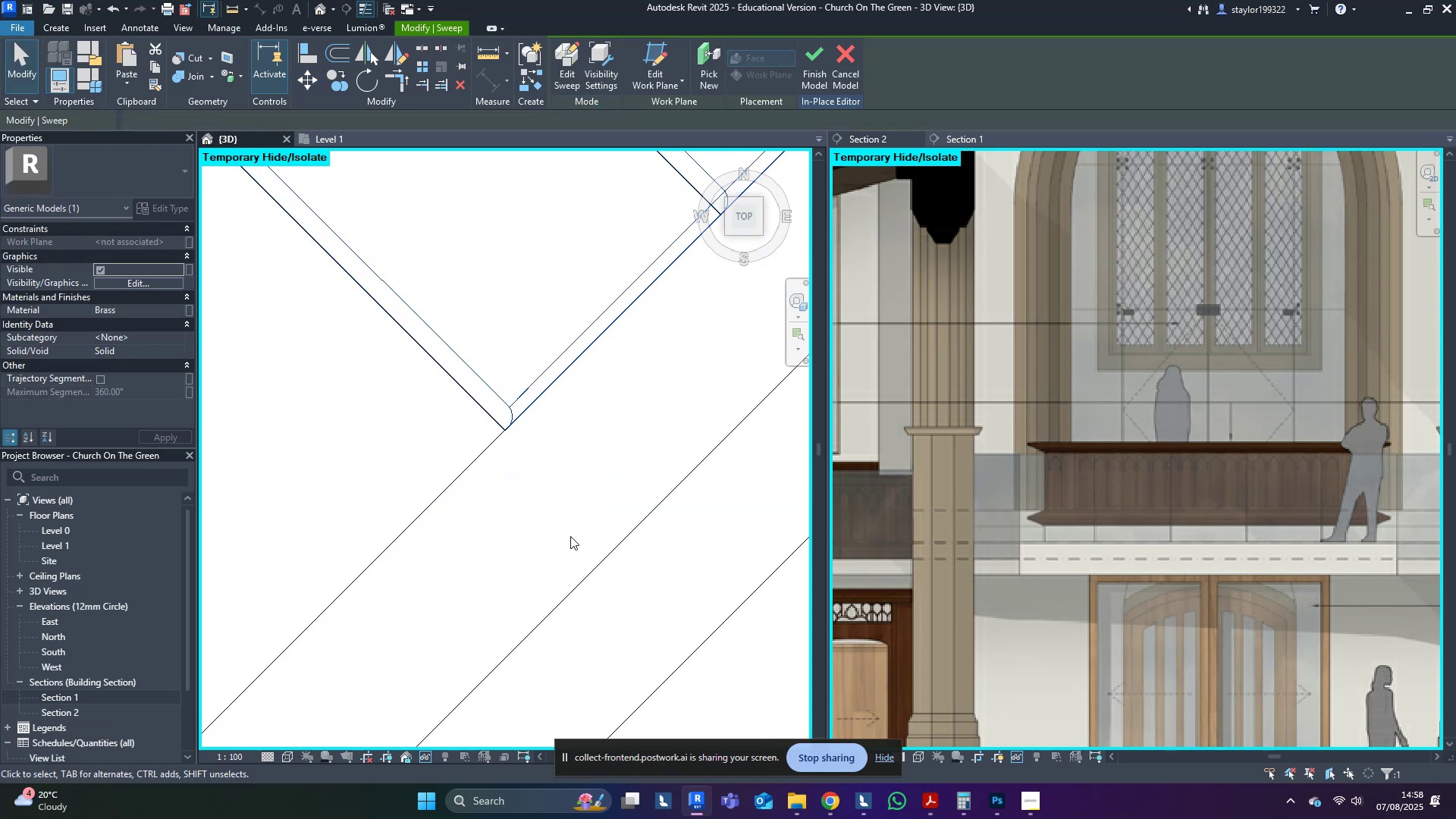 
scroll: coordinate [568, 532], scroll_direction: down, amount: 12.0
 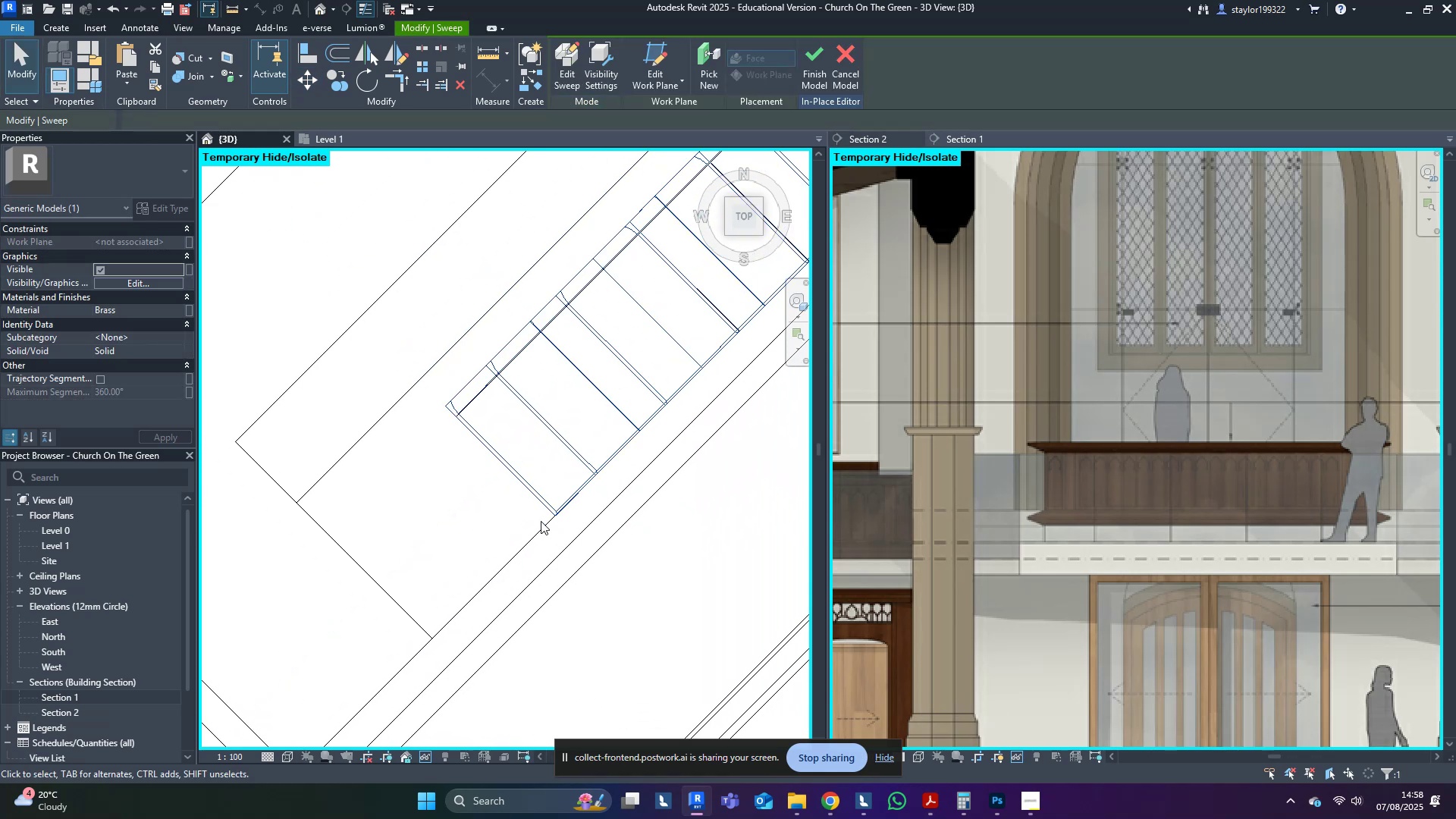 
key(Escape)
 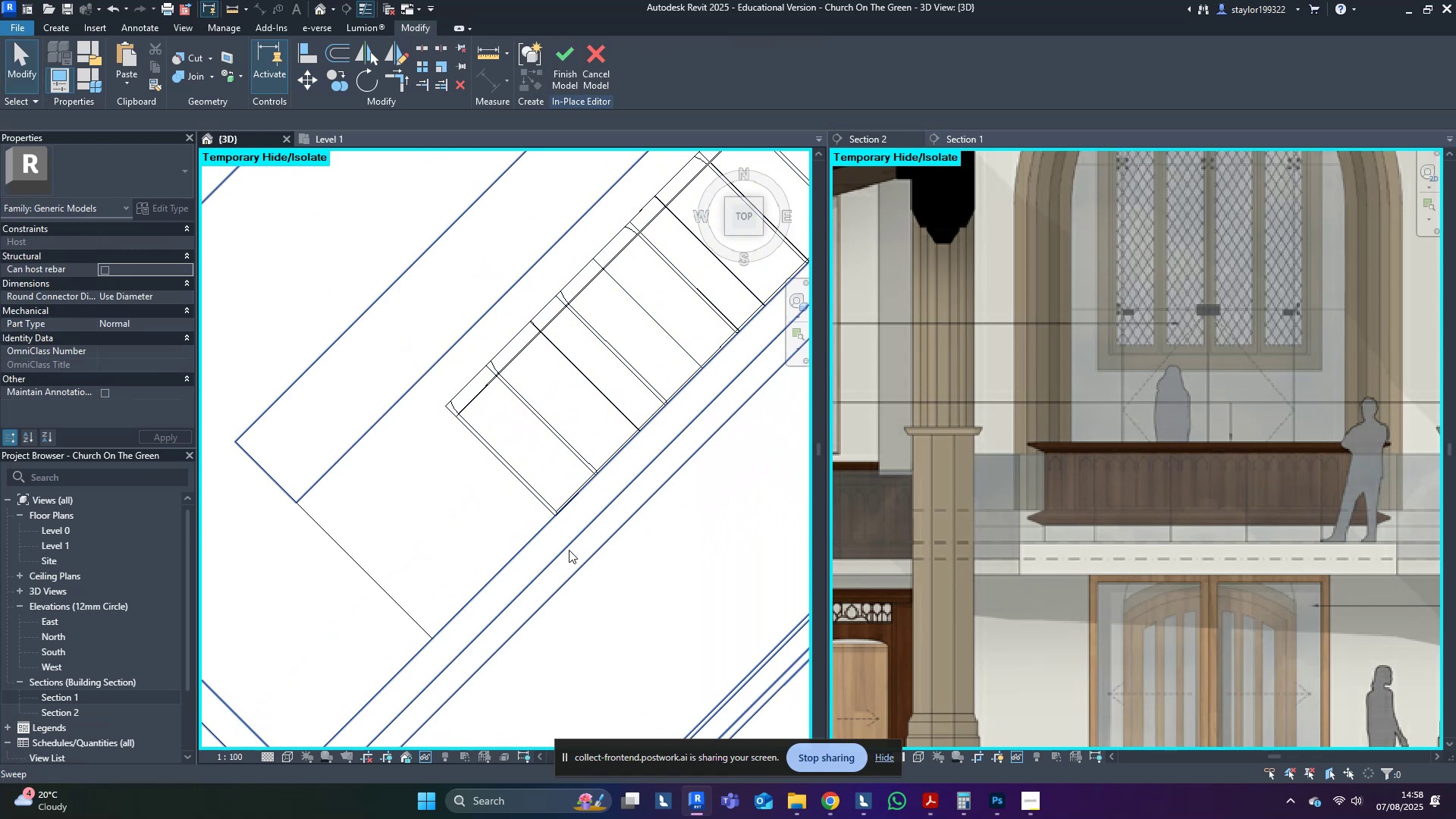 
scroll: coordinate [467, 516], scroll_direction: down, amount: 21.0
 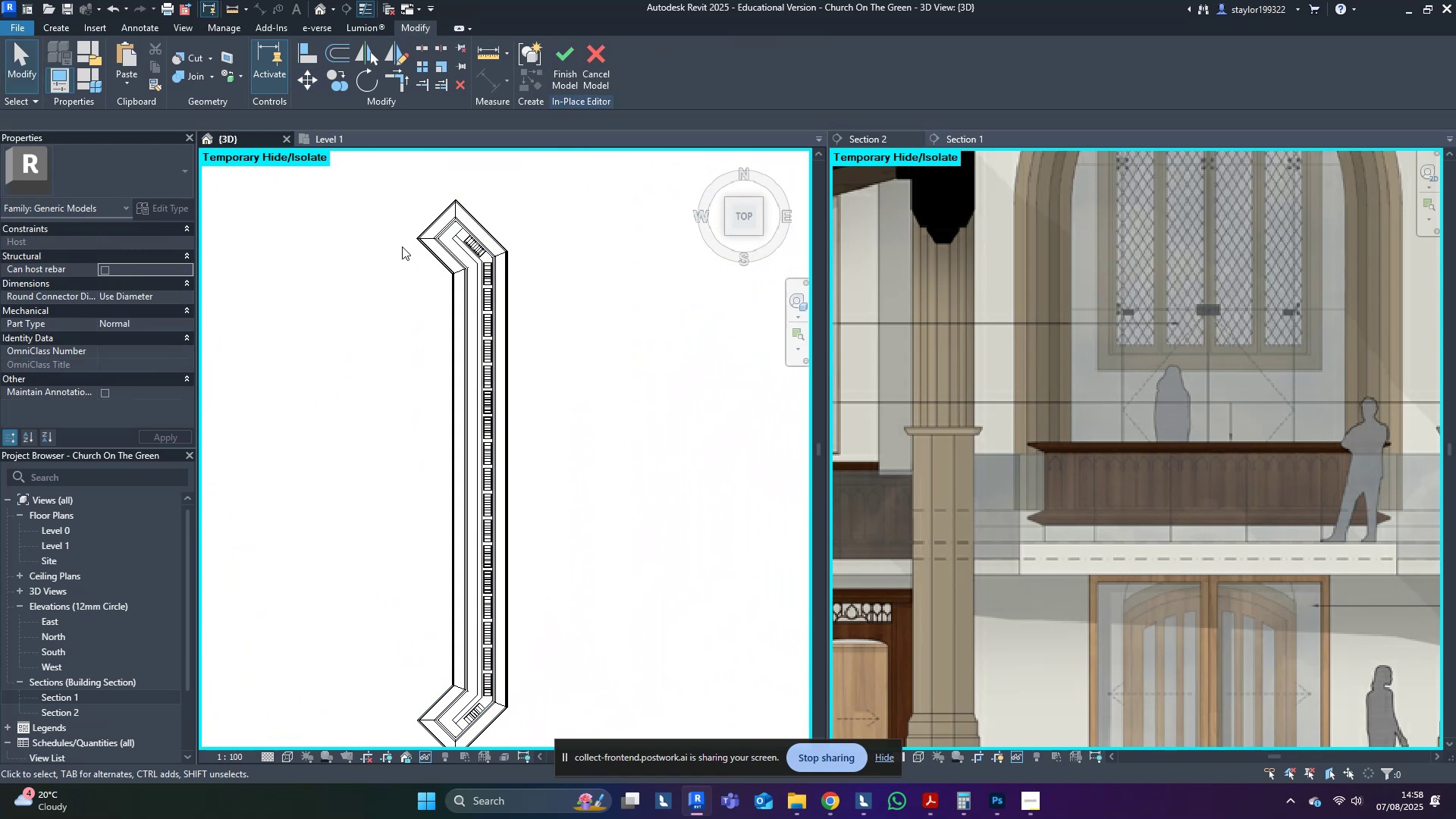 
left_click_drag(start_coordinate=[403, 243], to_coordinate=[497, 700])
 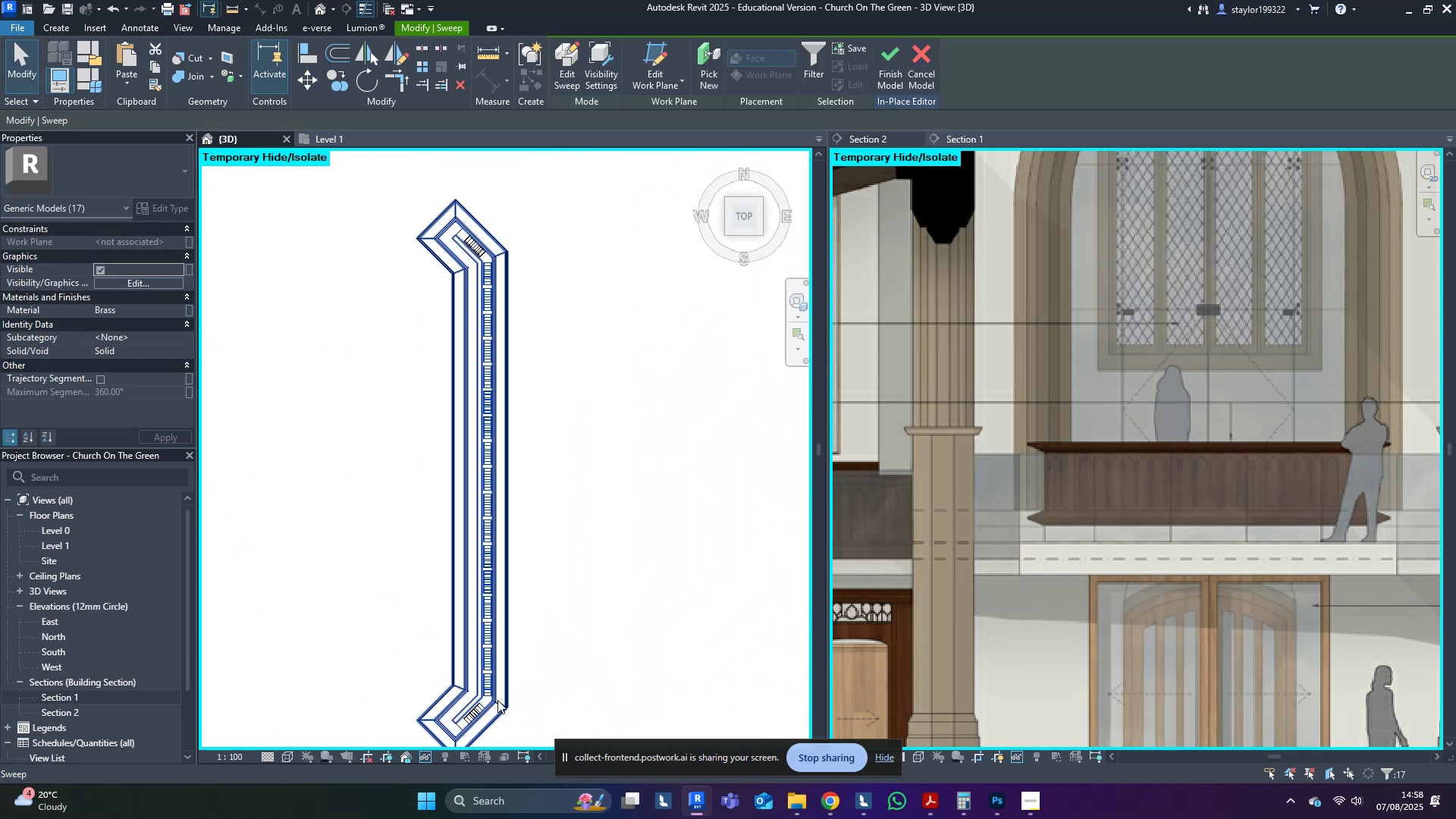 
scroll: coordinate [527, 441], scroll_direction: up, amount: 26.0
 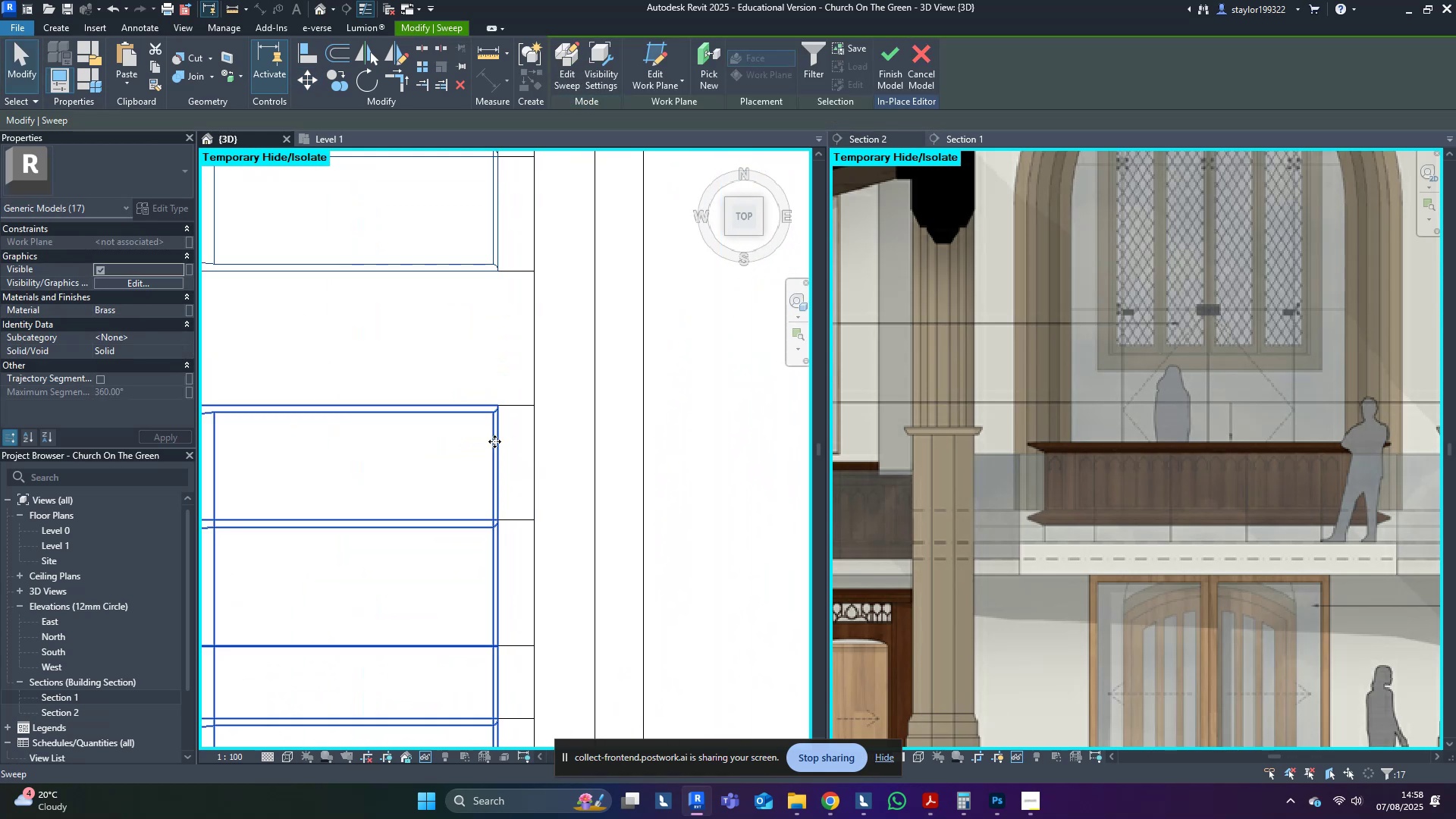 
type(mv)
 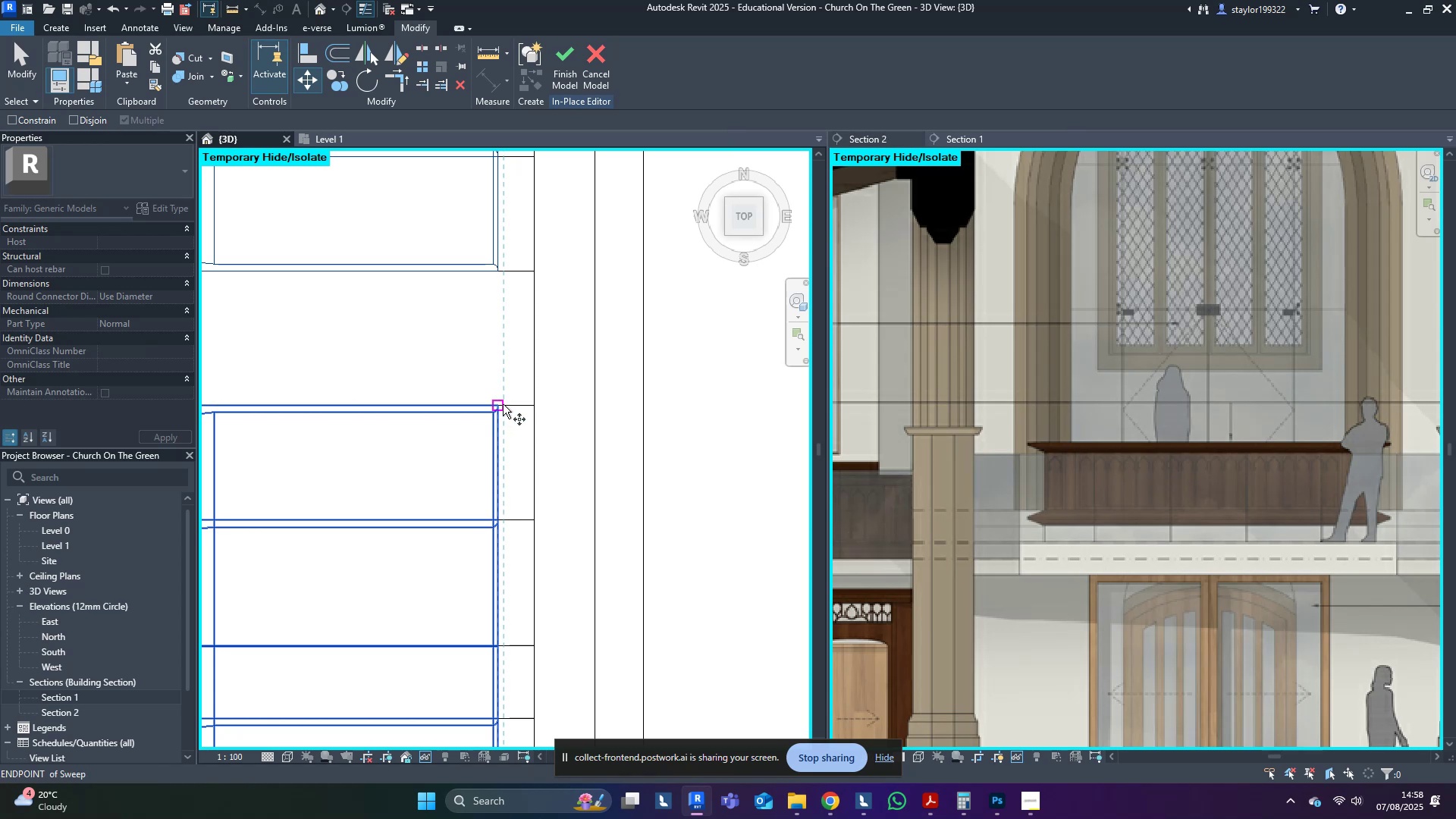 
left_click([500, 404])
 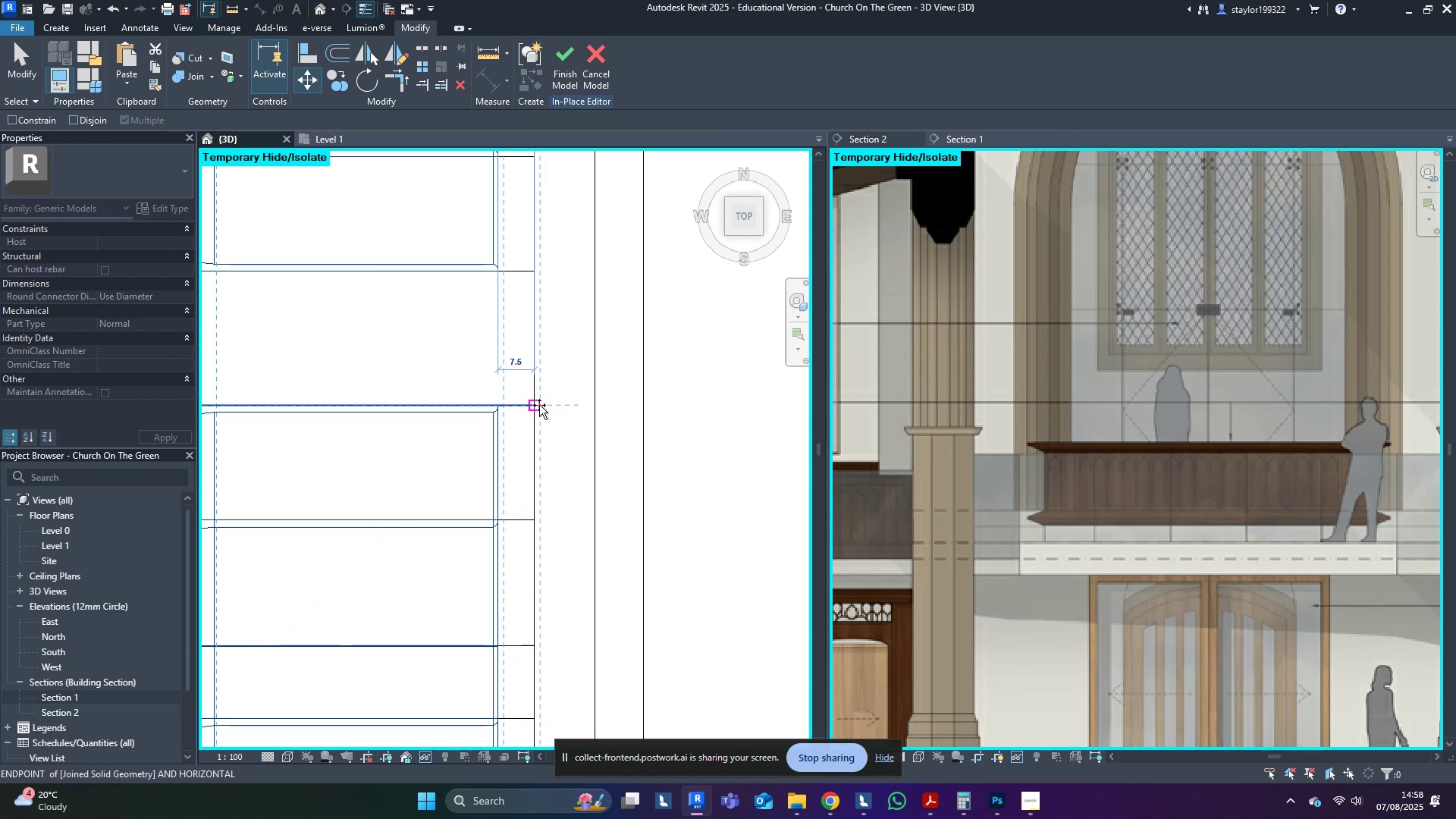 
left_click([539, 405])
 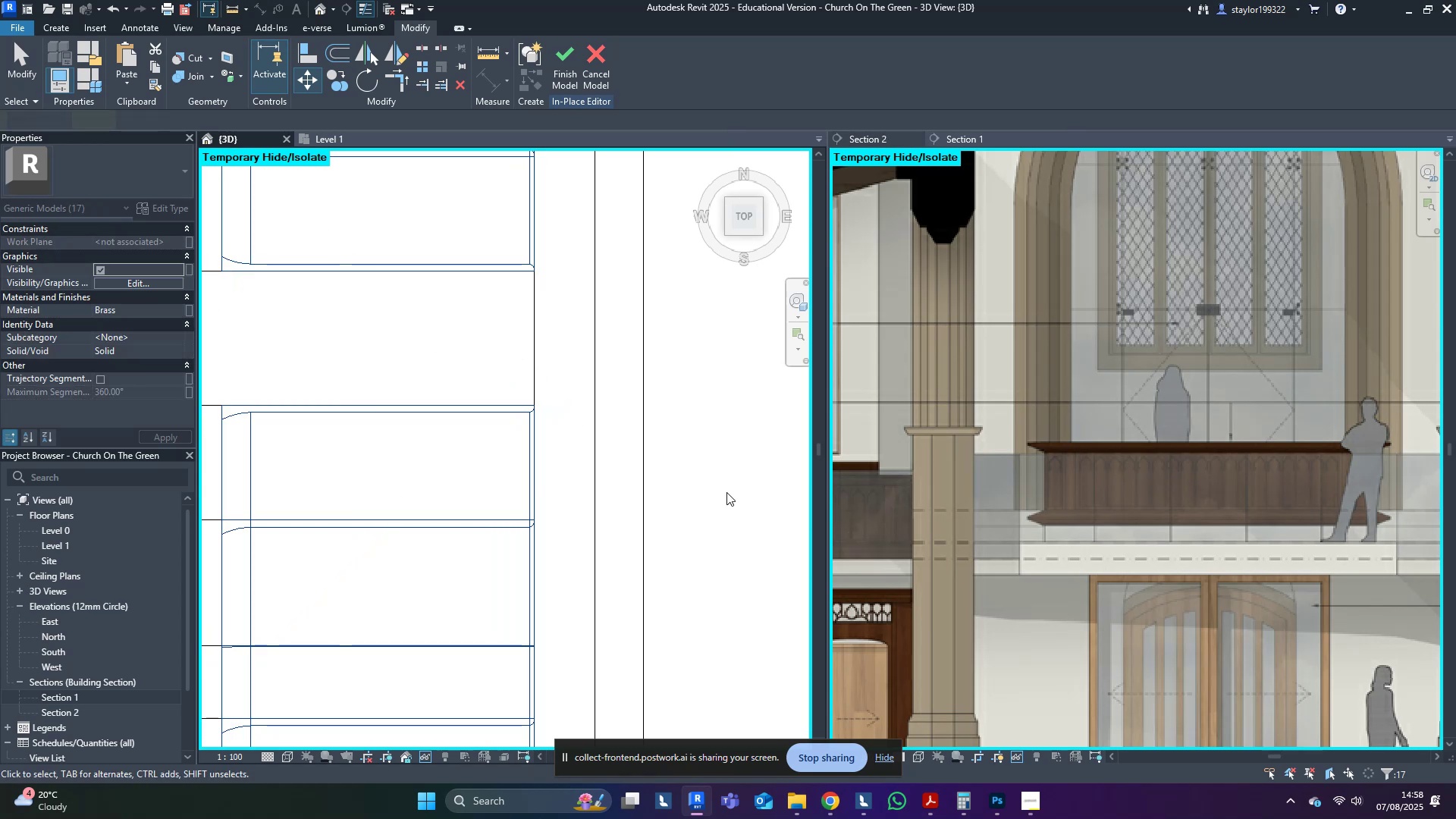 
scroll: coordinate [726, 530], scroll_direction: down, amount: 5.0
 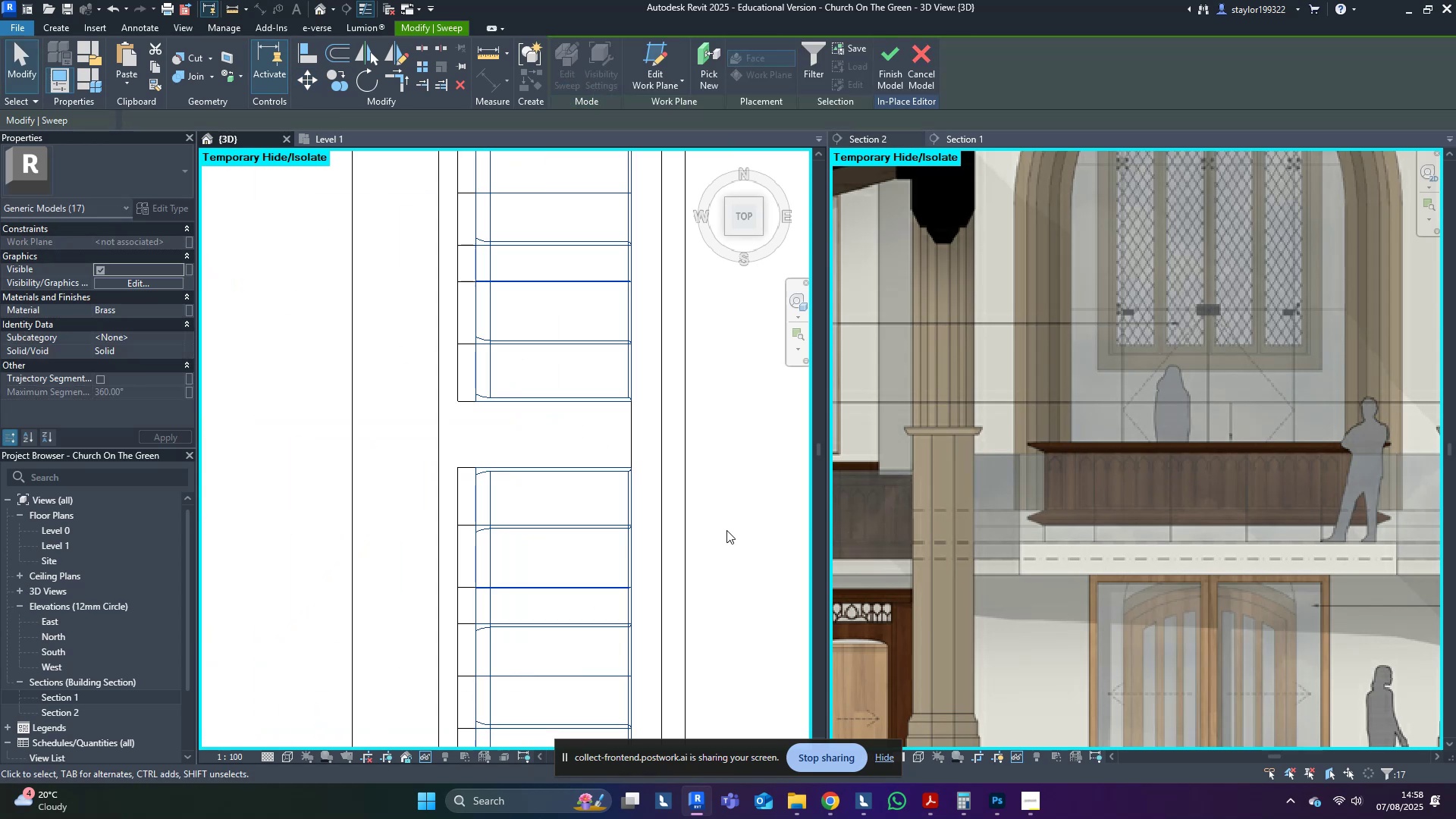 
key(Escape)
 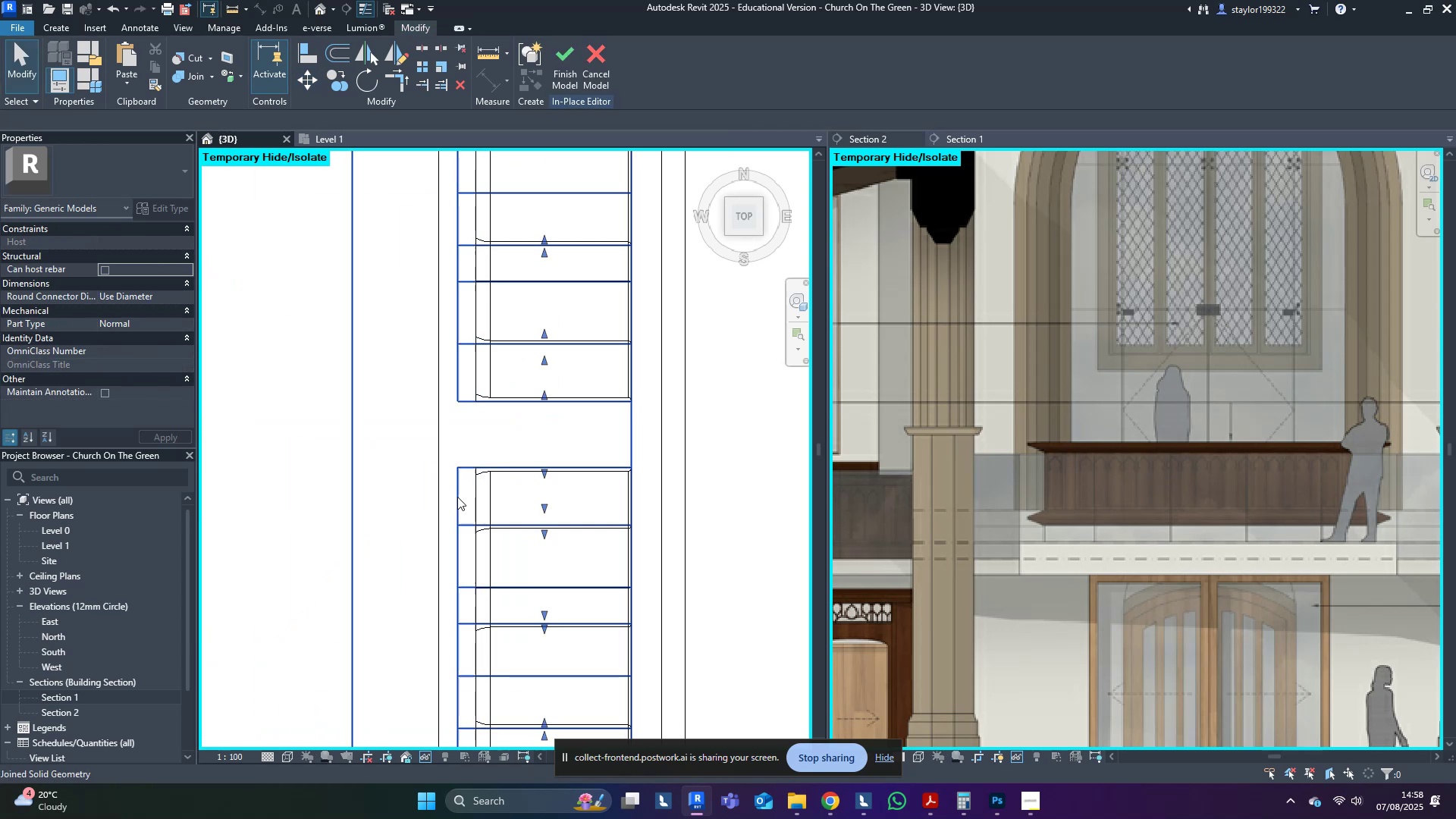 
scroll: coordinate [457, 497], scroll_direction: down, amount: 22.0
 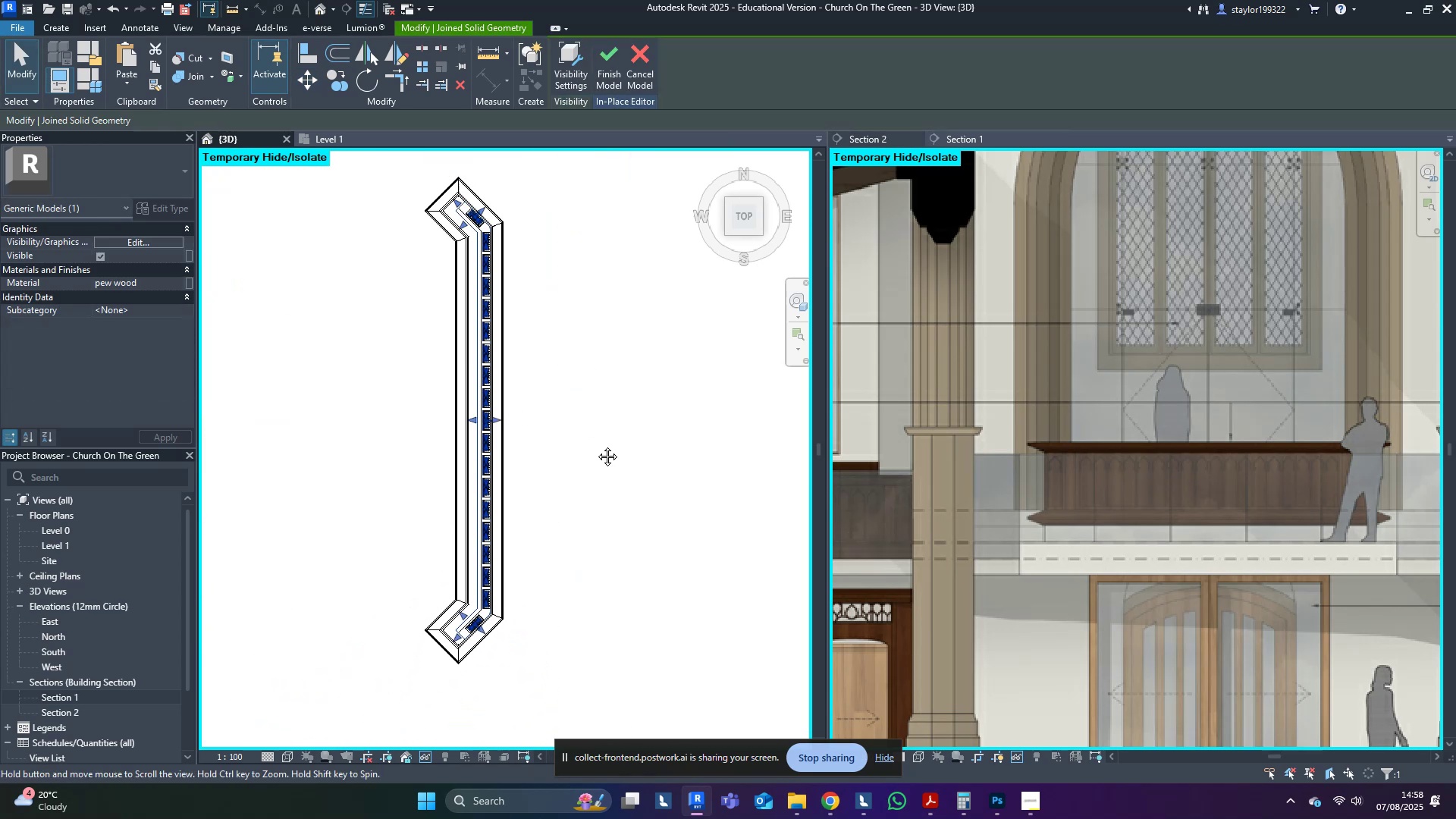 
scroll: coordinate [483, 442], scroll_direction: up, amount: 24.0
 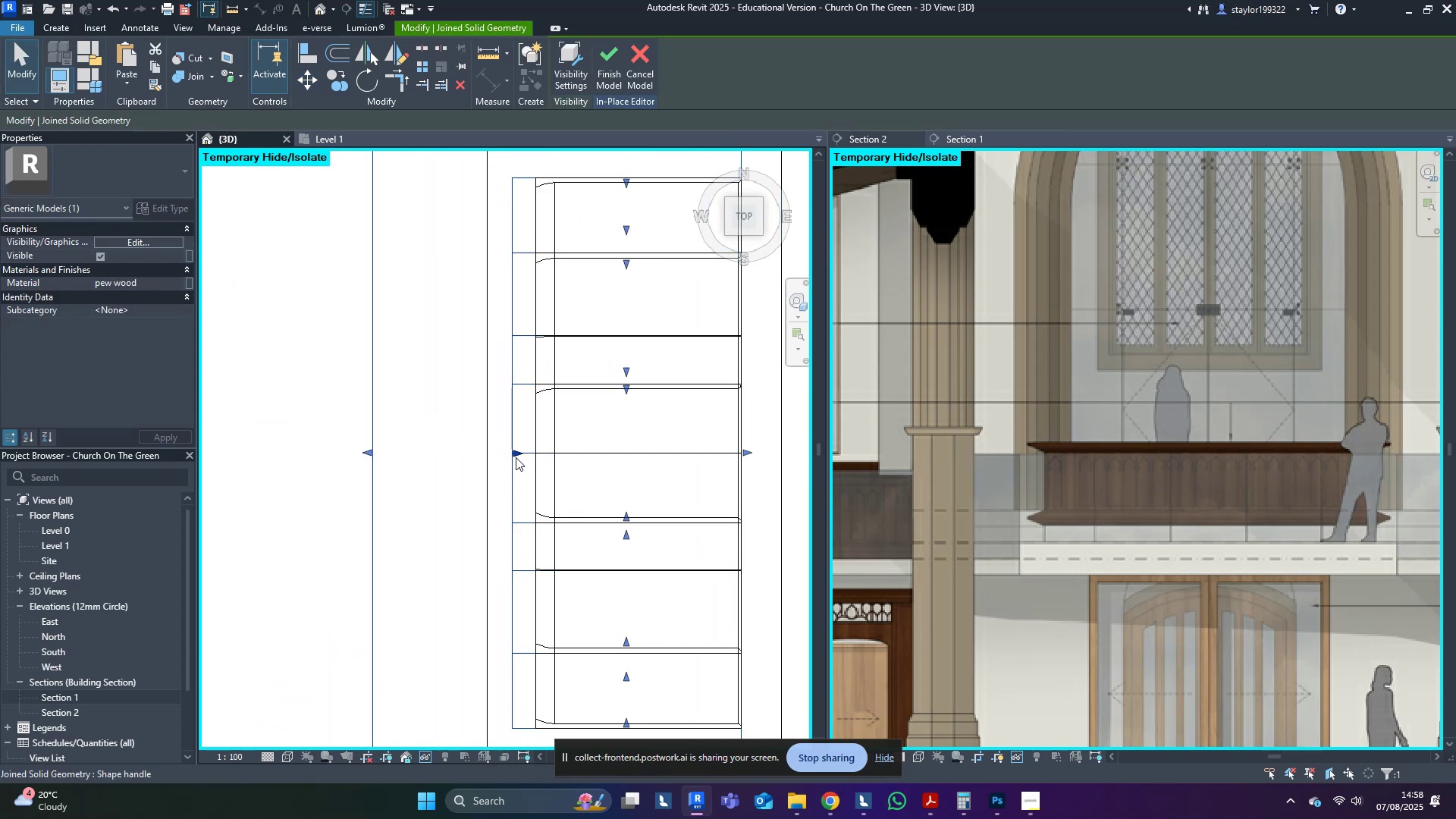 
type(sdwfsd)
 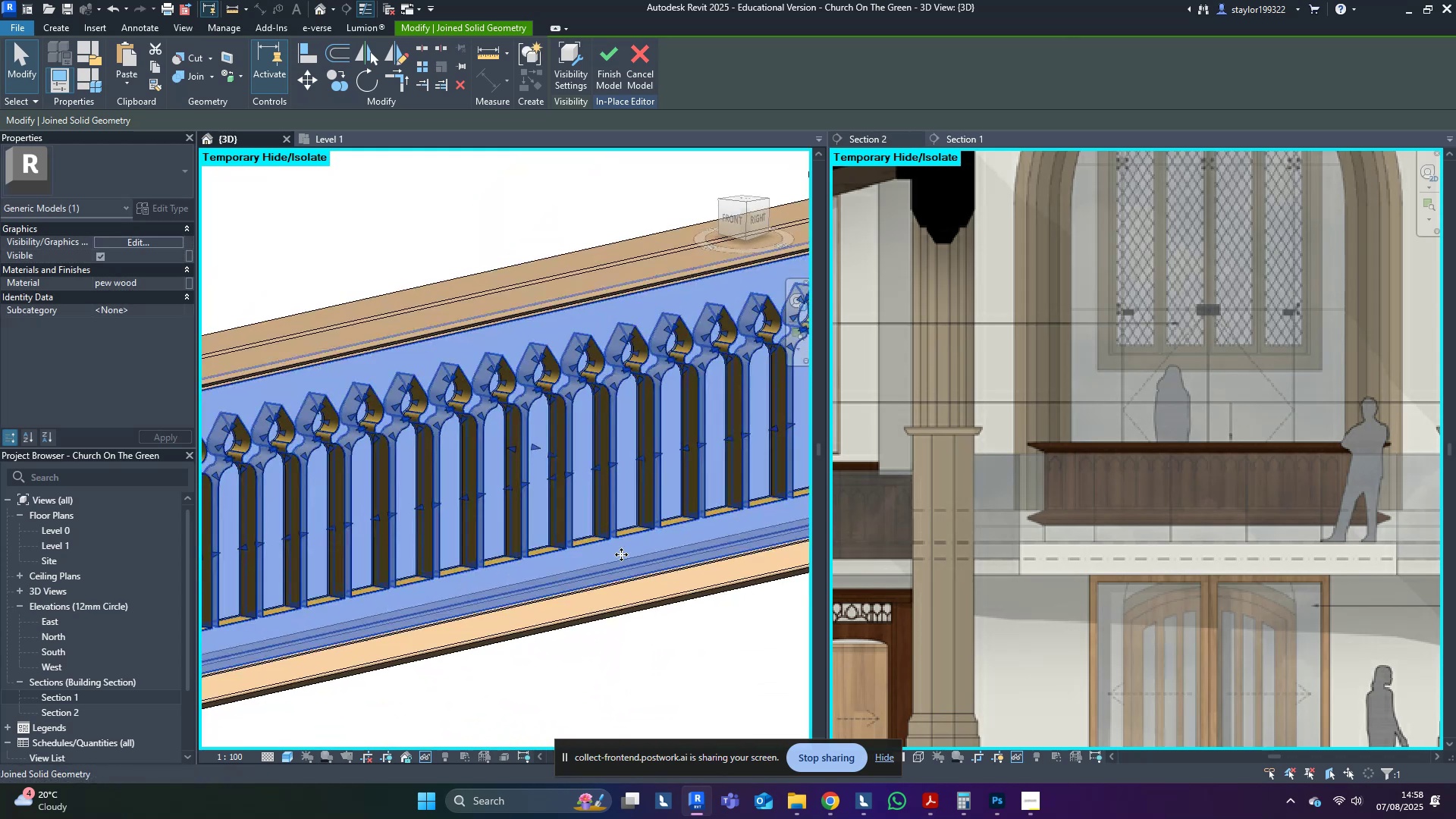 
scroll: coordinate [662, 667], scroll_direction: down, amount: 18.0
 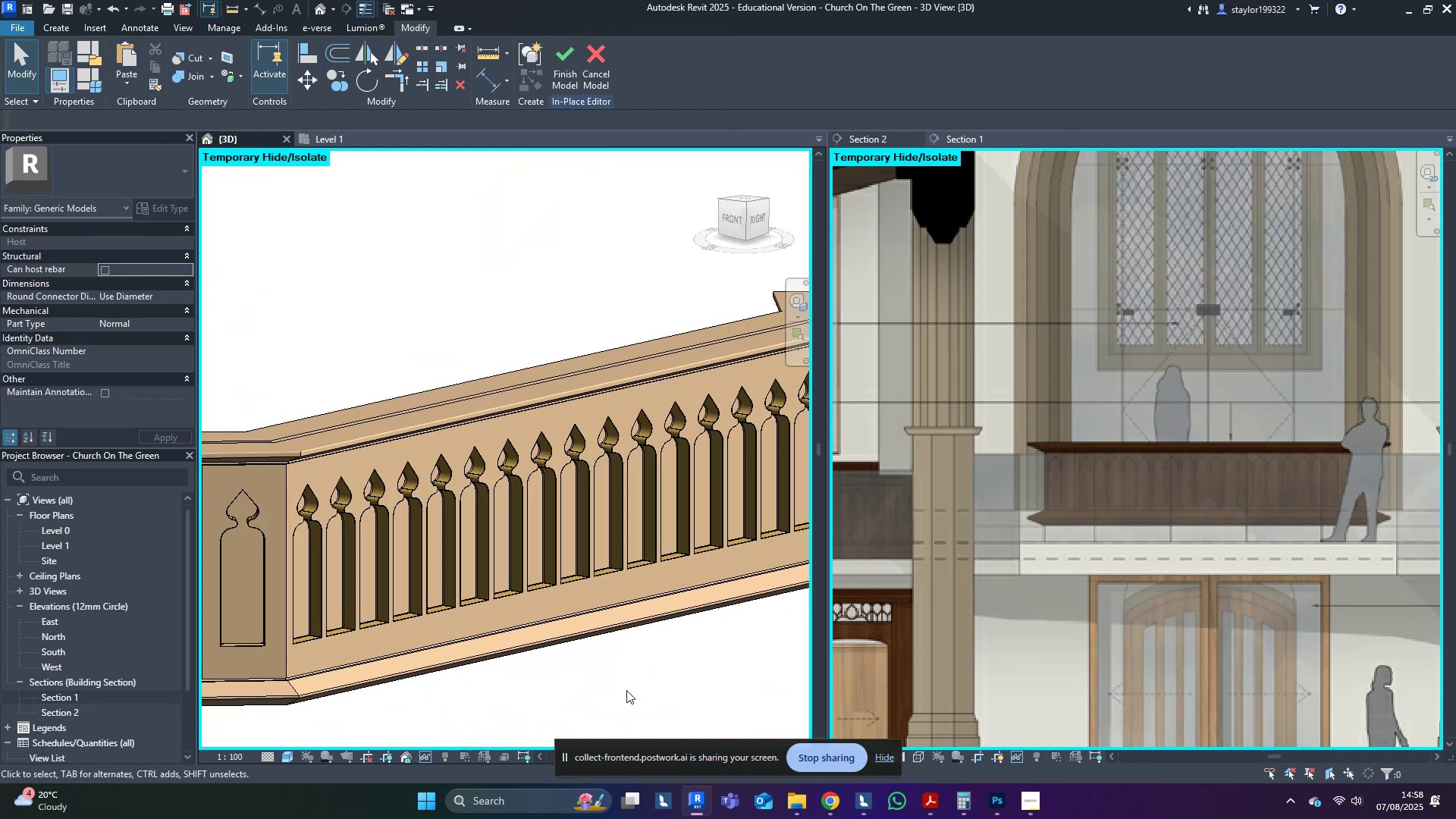 
hold_key(key=ShiftLeft, duration=1.14)
 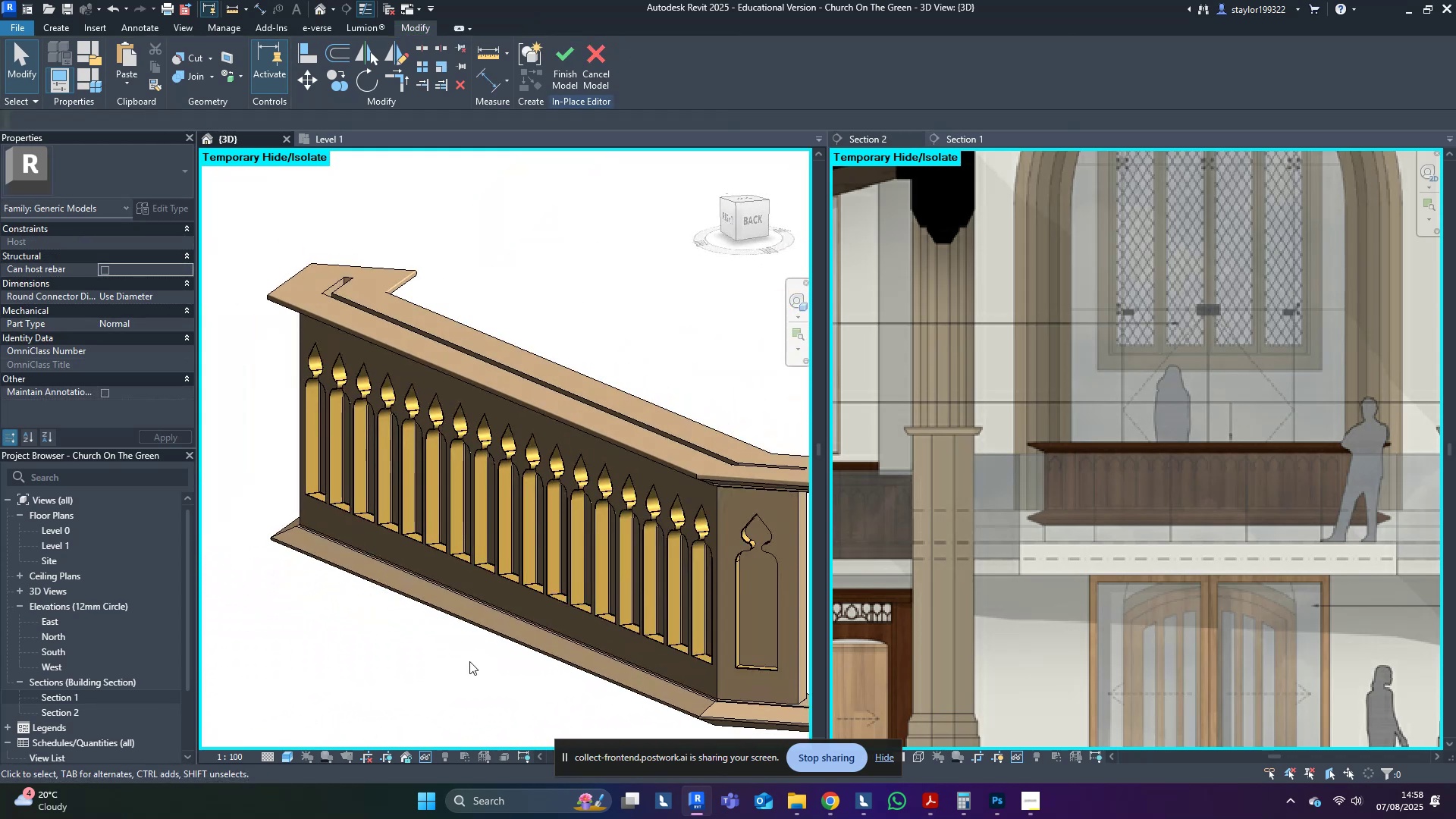 
scroll: coordinate [633, 574], scroll_direction: up, amount: 10.0
 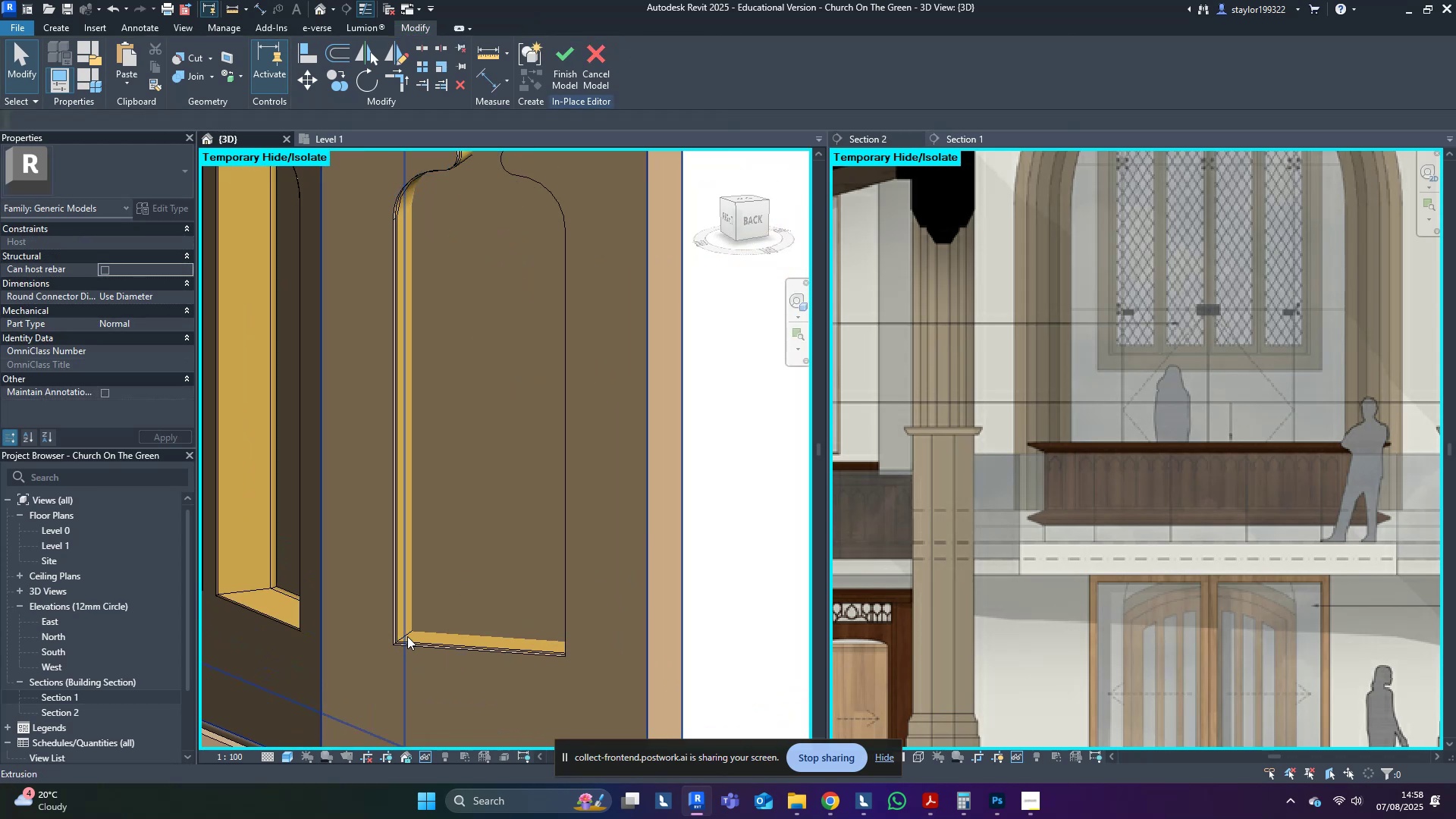 
left_click([422, 642])
 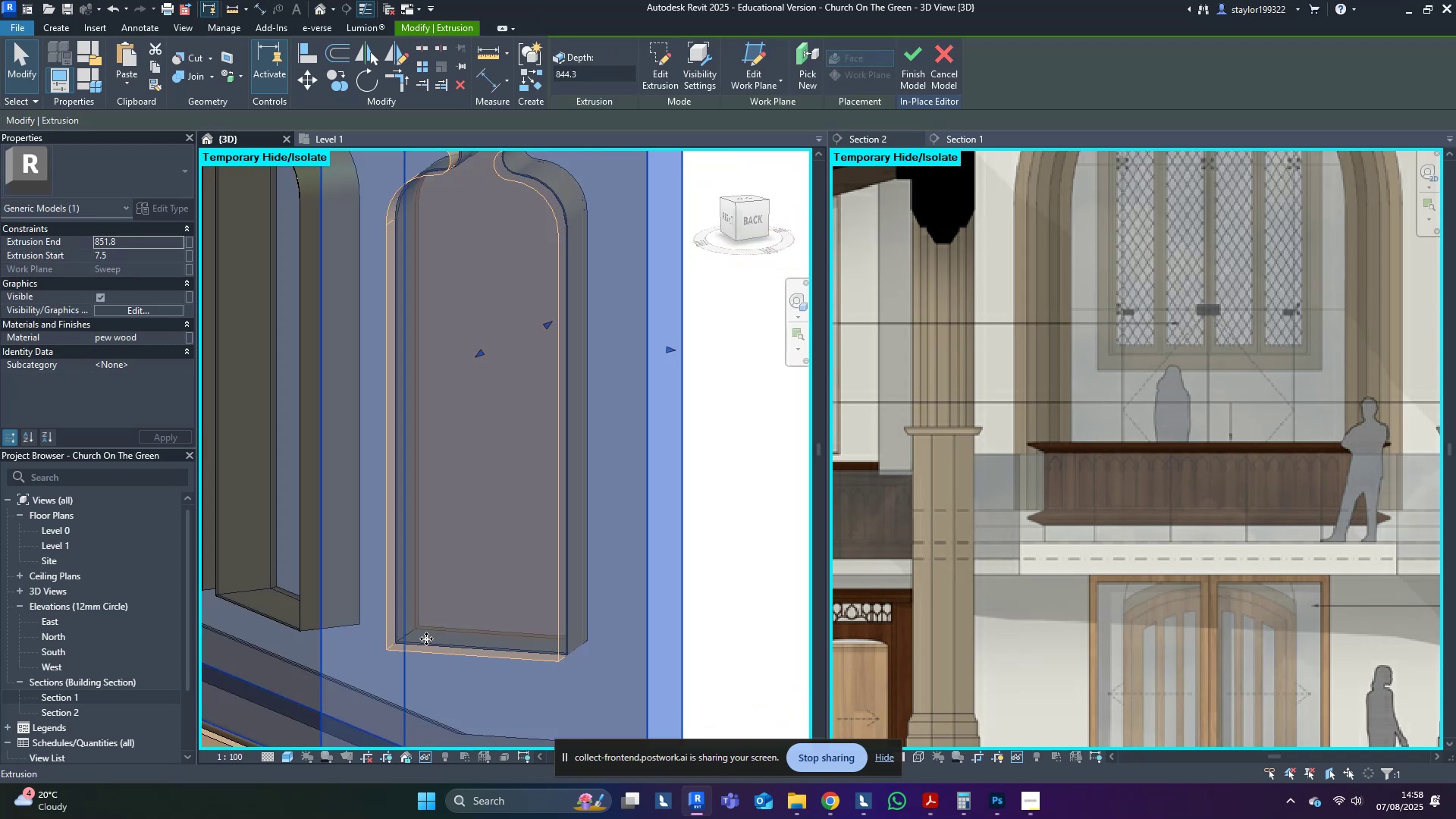 
key(Escape)
 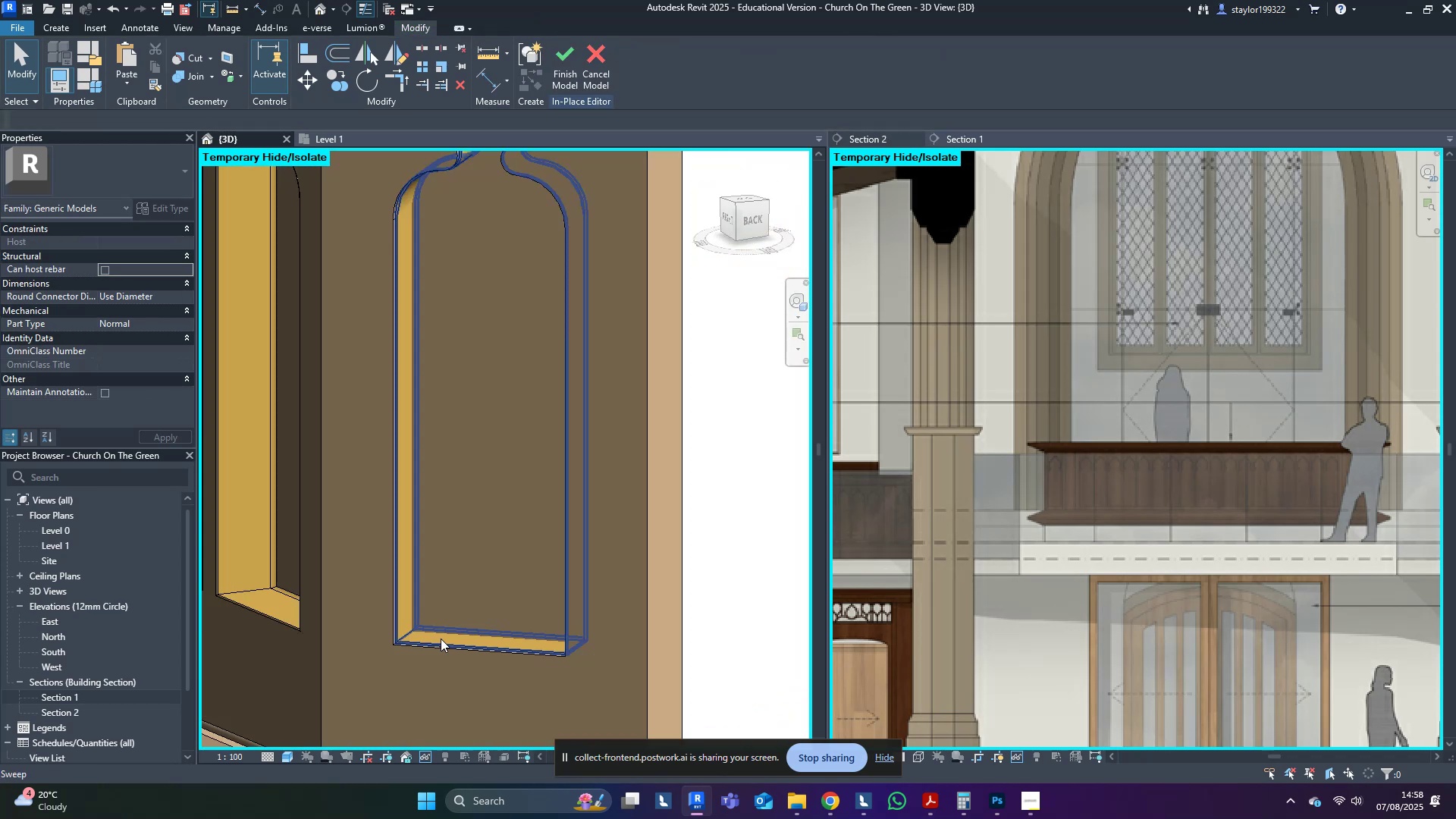 
left_click([441, 639])
 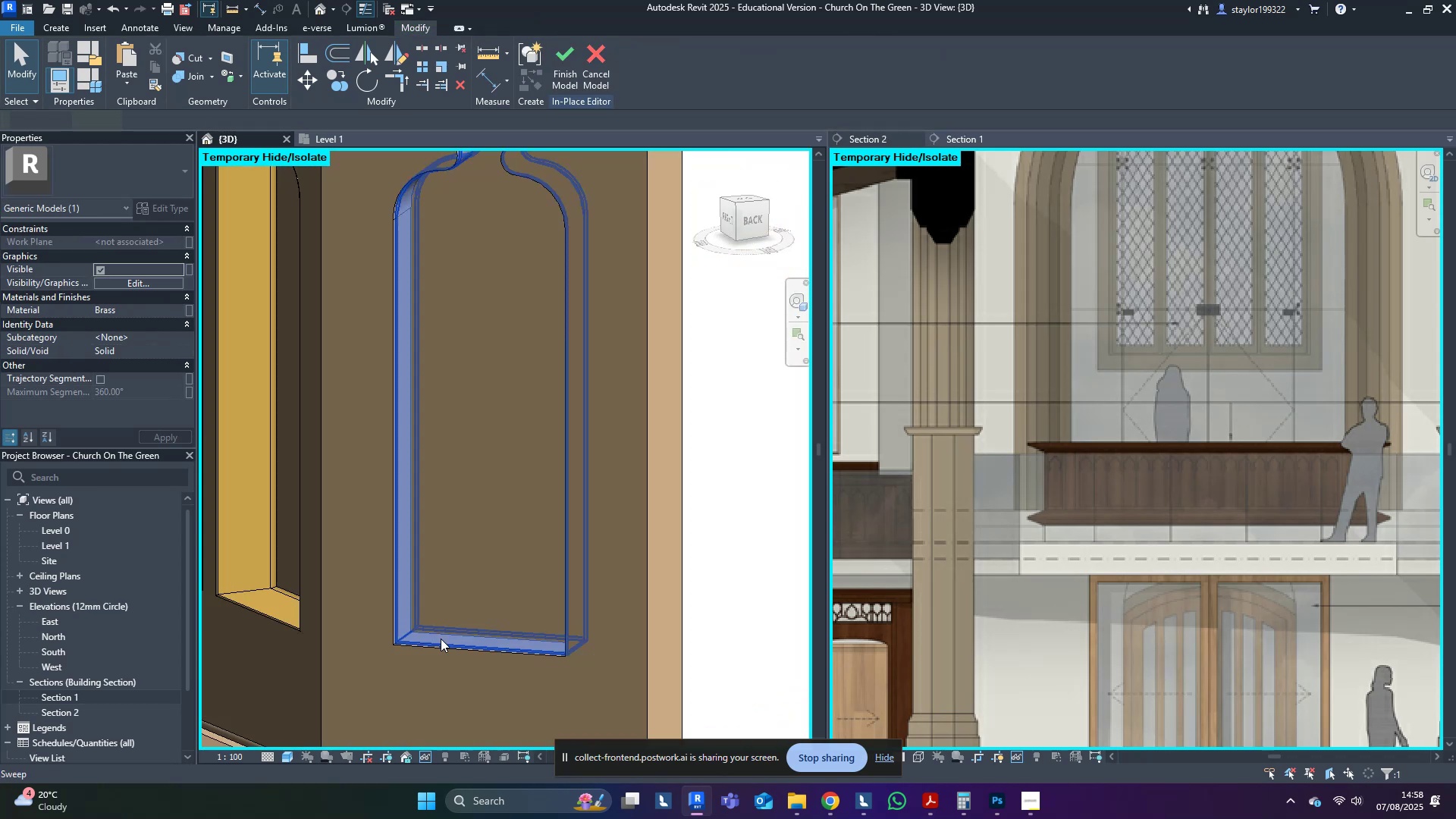 
key(Shift+ShiftLeft)
 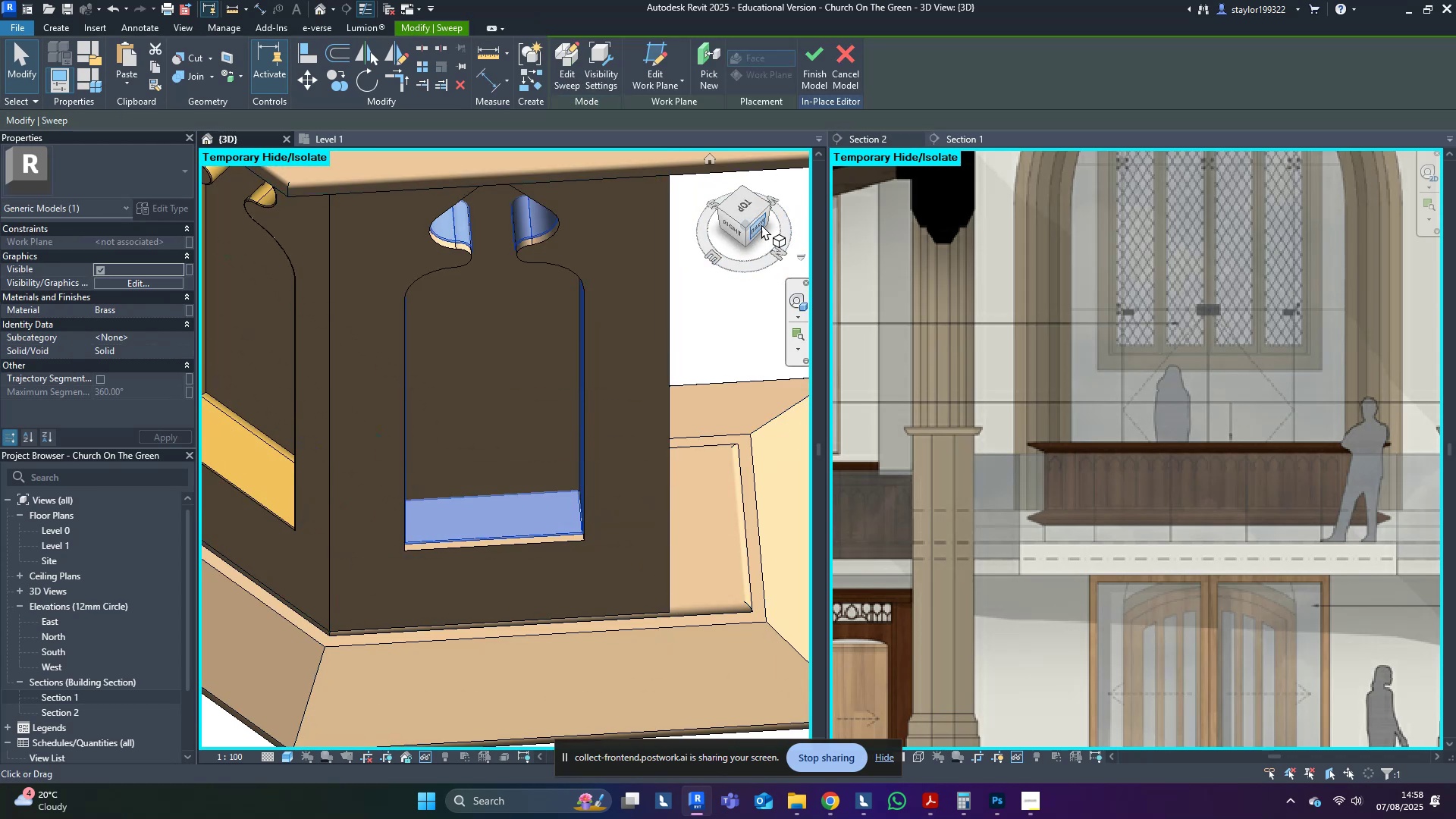 
left_click([754, 212])
 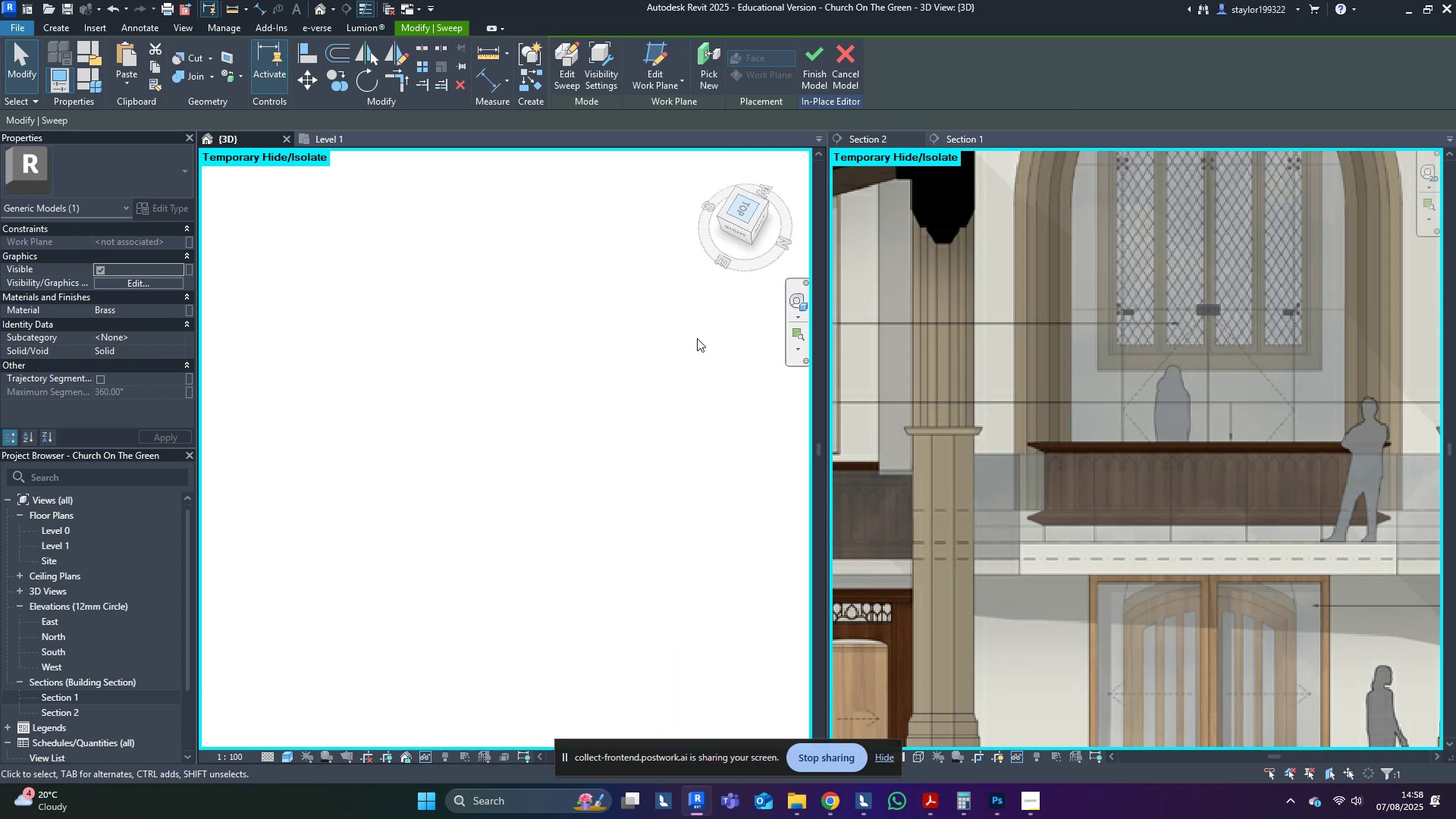 
middle_click([645, 446])
 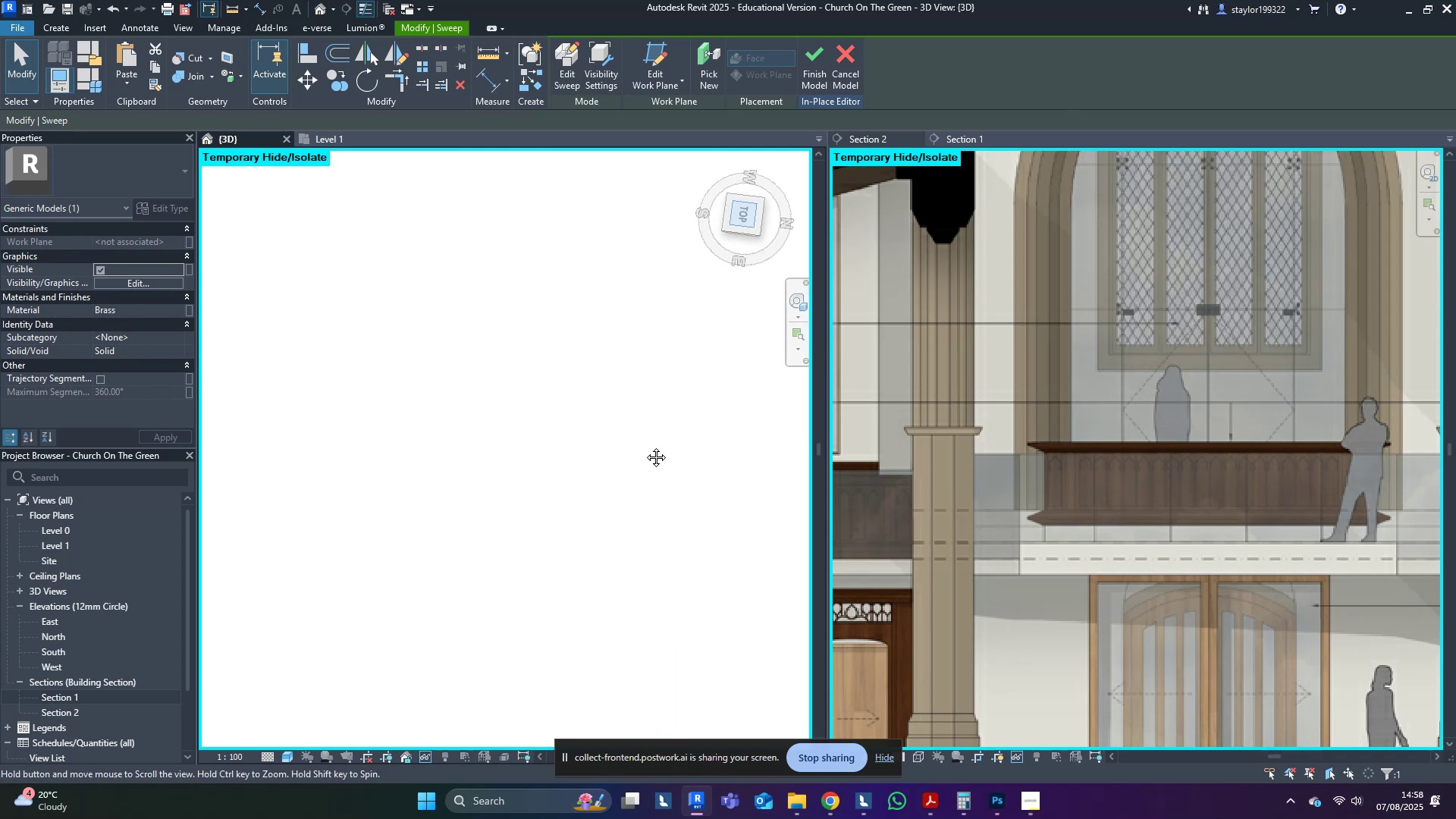 
type(wfmv)
 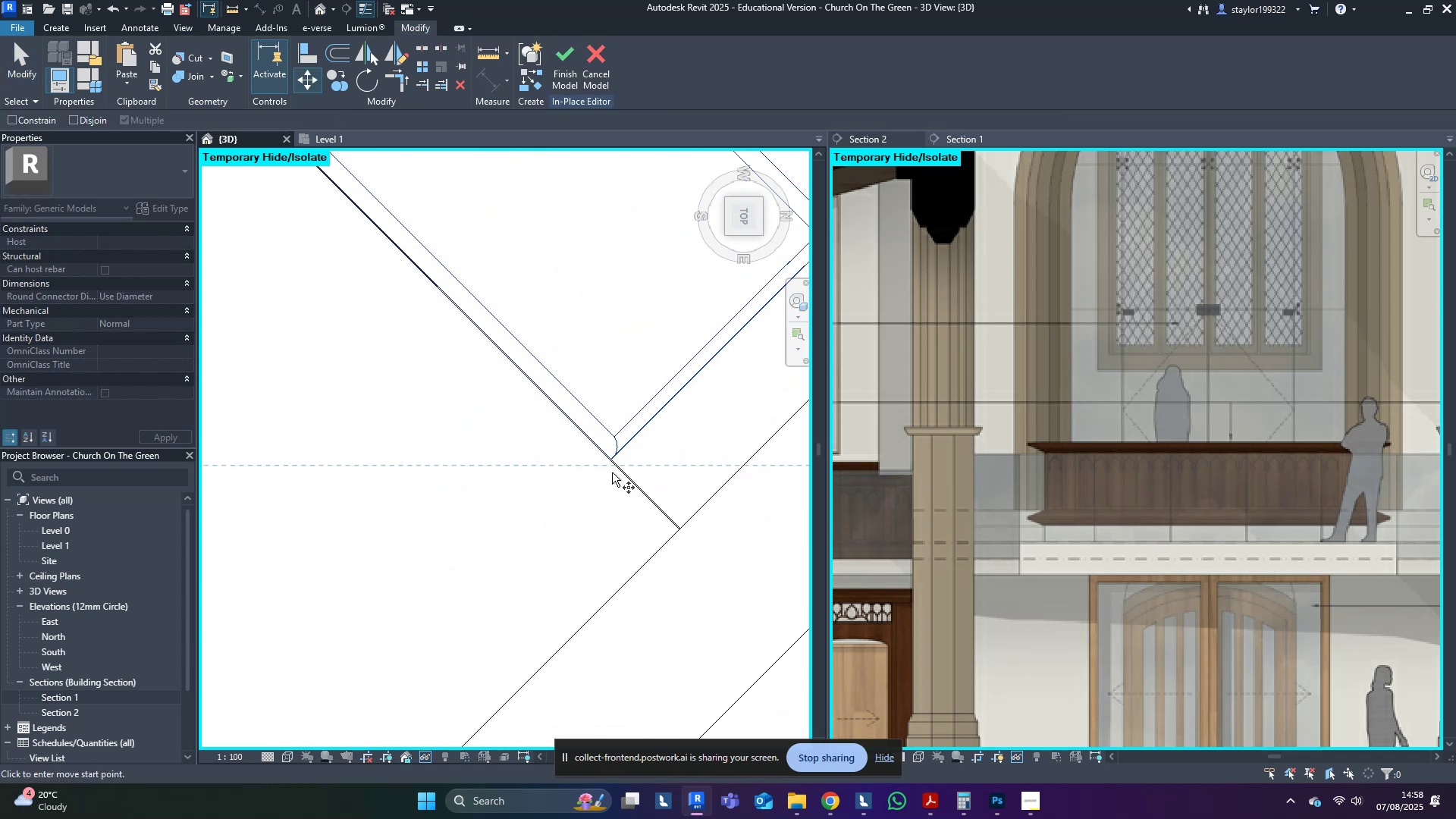 
scroll: coordinate [680, 601], scroll_direction: up, amount: 19.0
 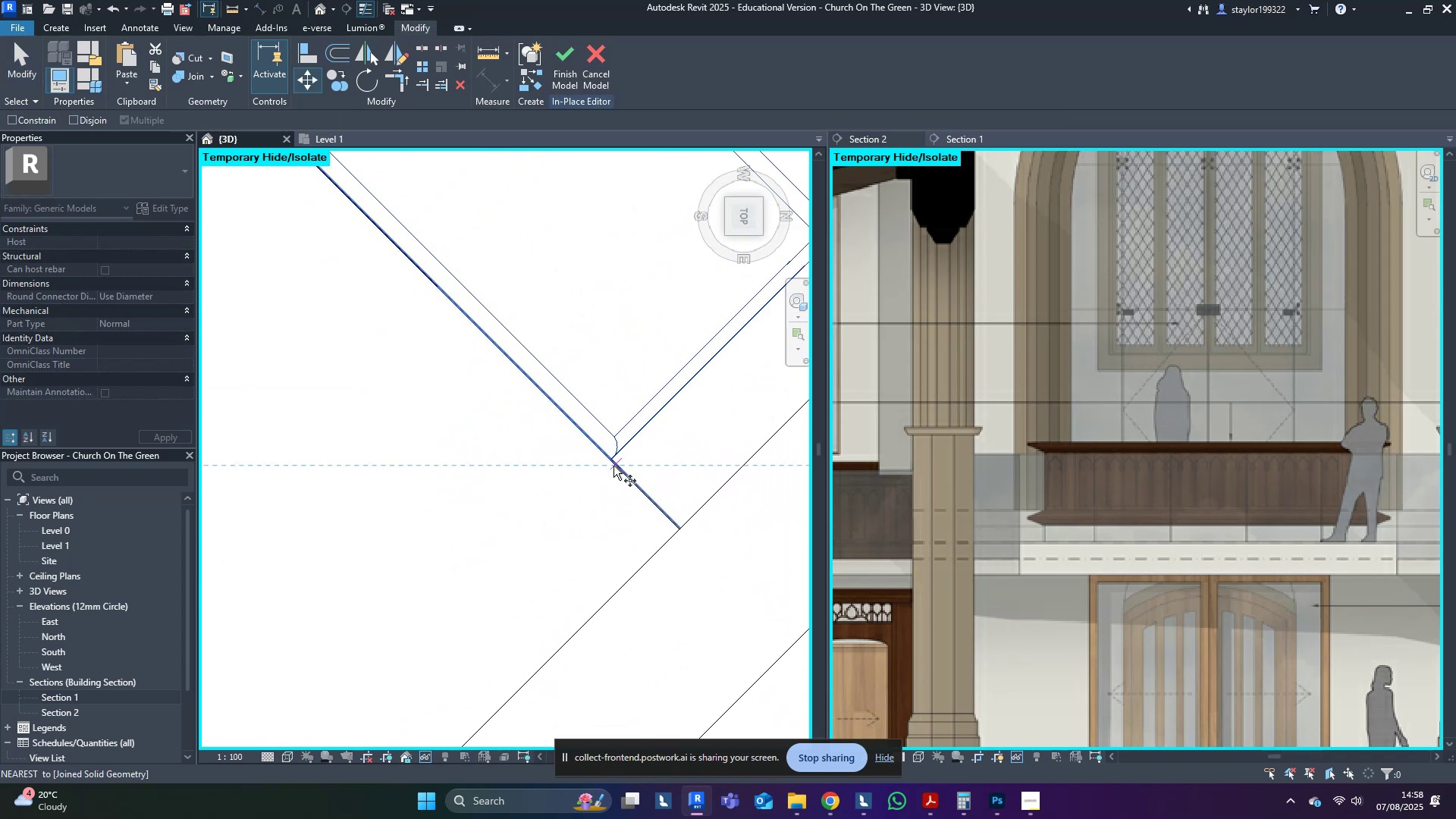 
left_click([613, 460])
 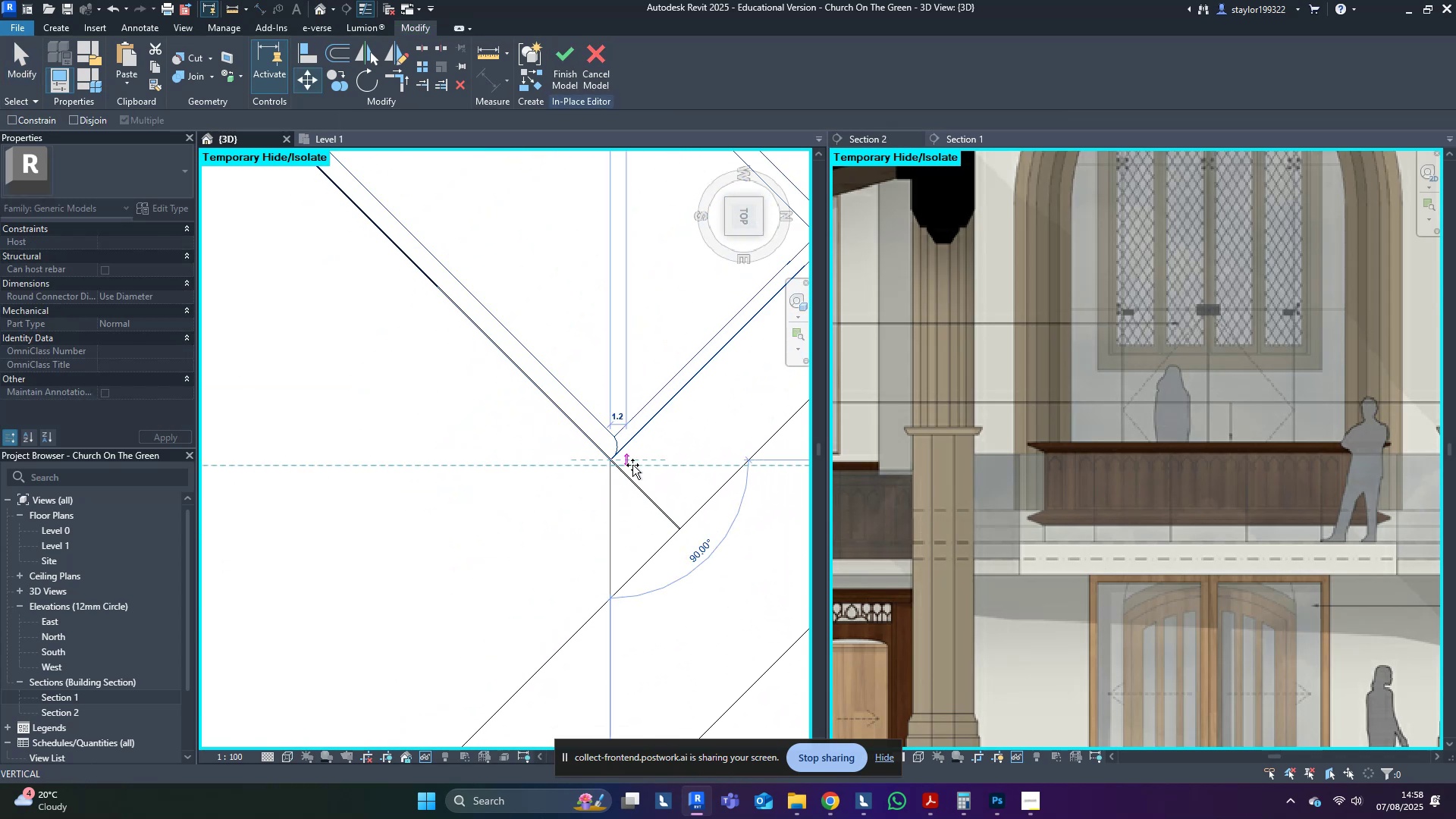 
scroll: coordinate [727, 538], scroll_direction: up, amount: 5.0
 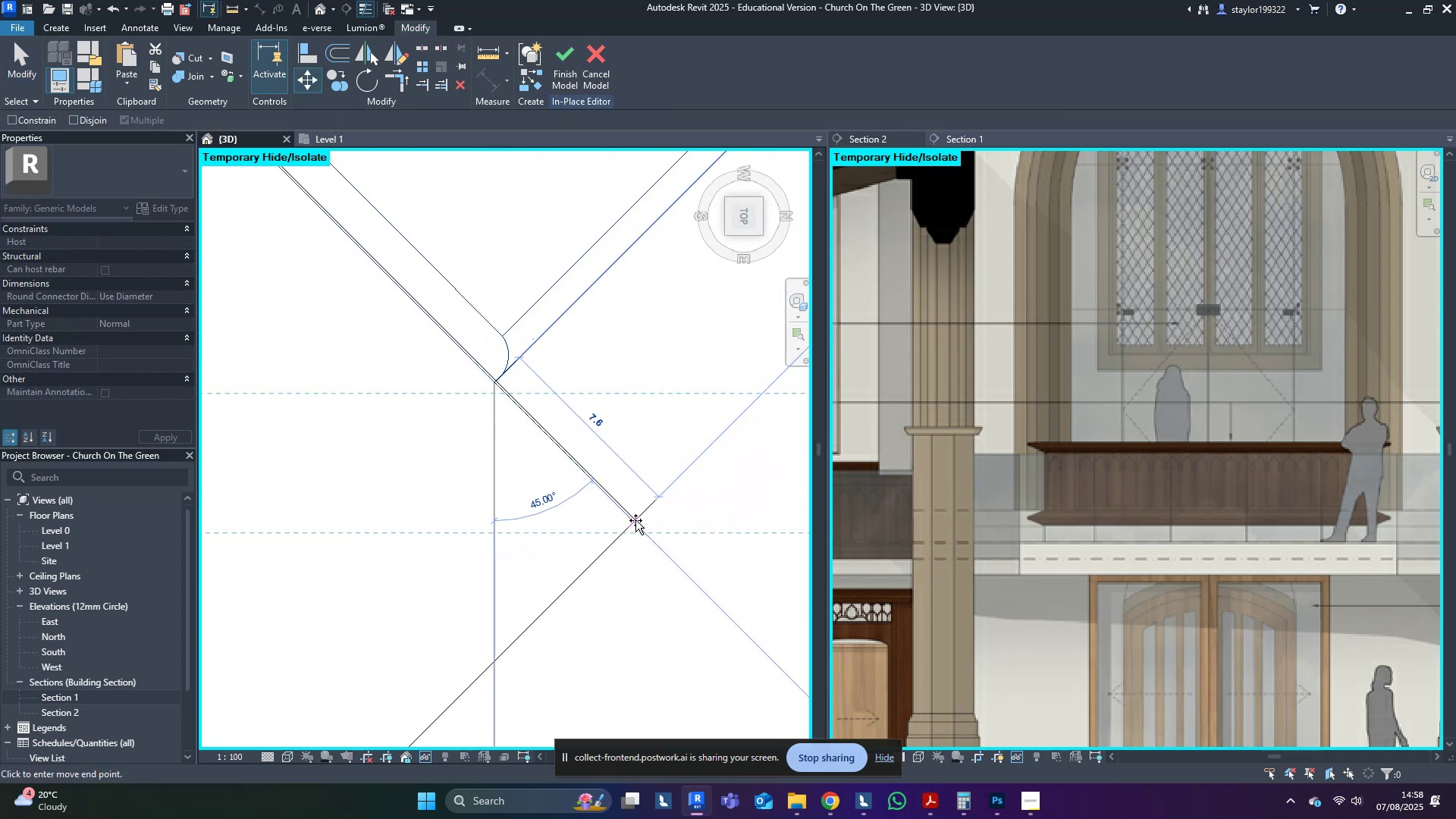 
left_click([635, 520])
 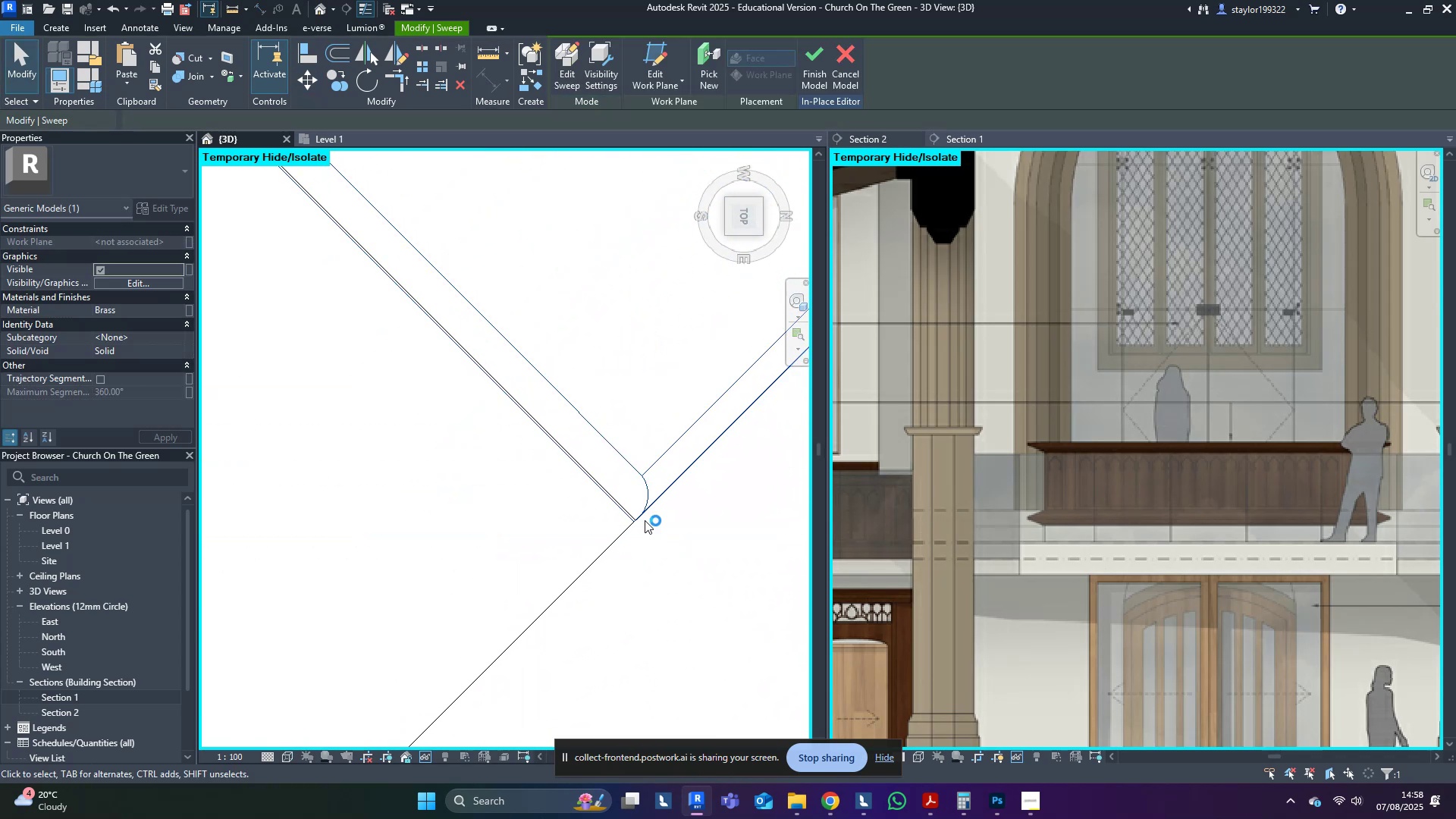 
key(Escape)
type(sd)
 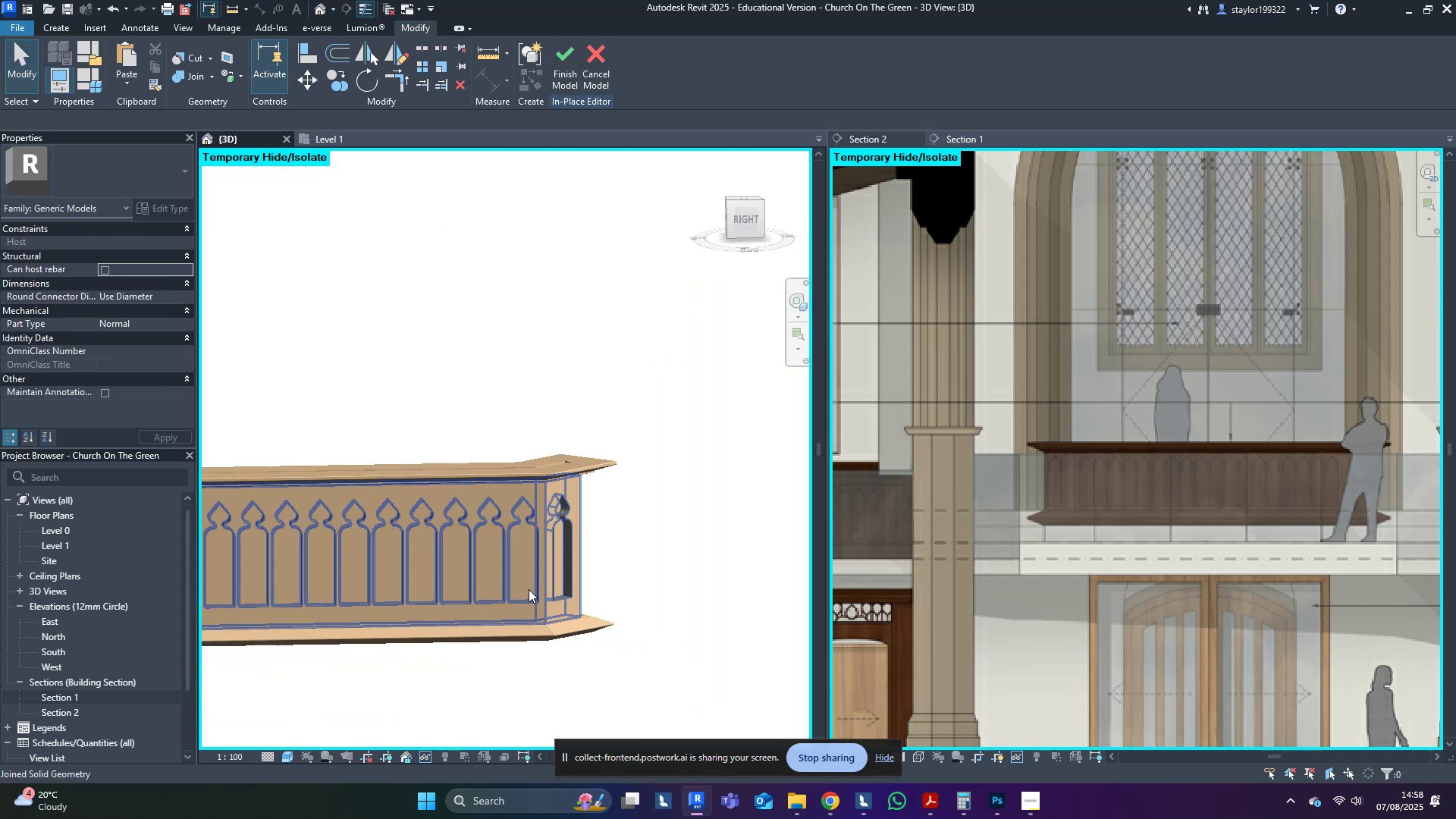 
scroll: coordinate [529, 589], scroll_direction: down, amount: 41.0
 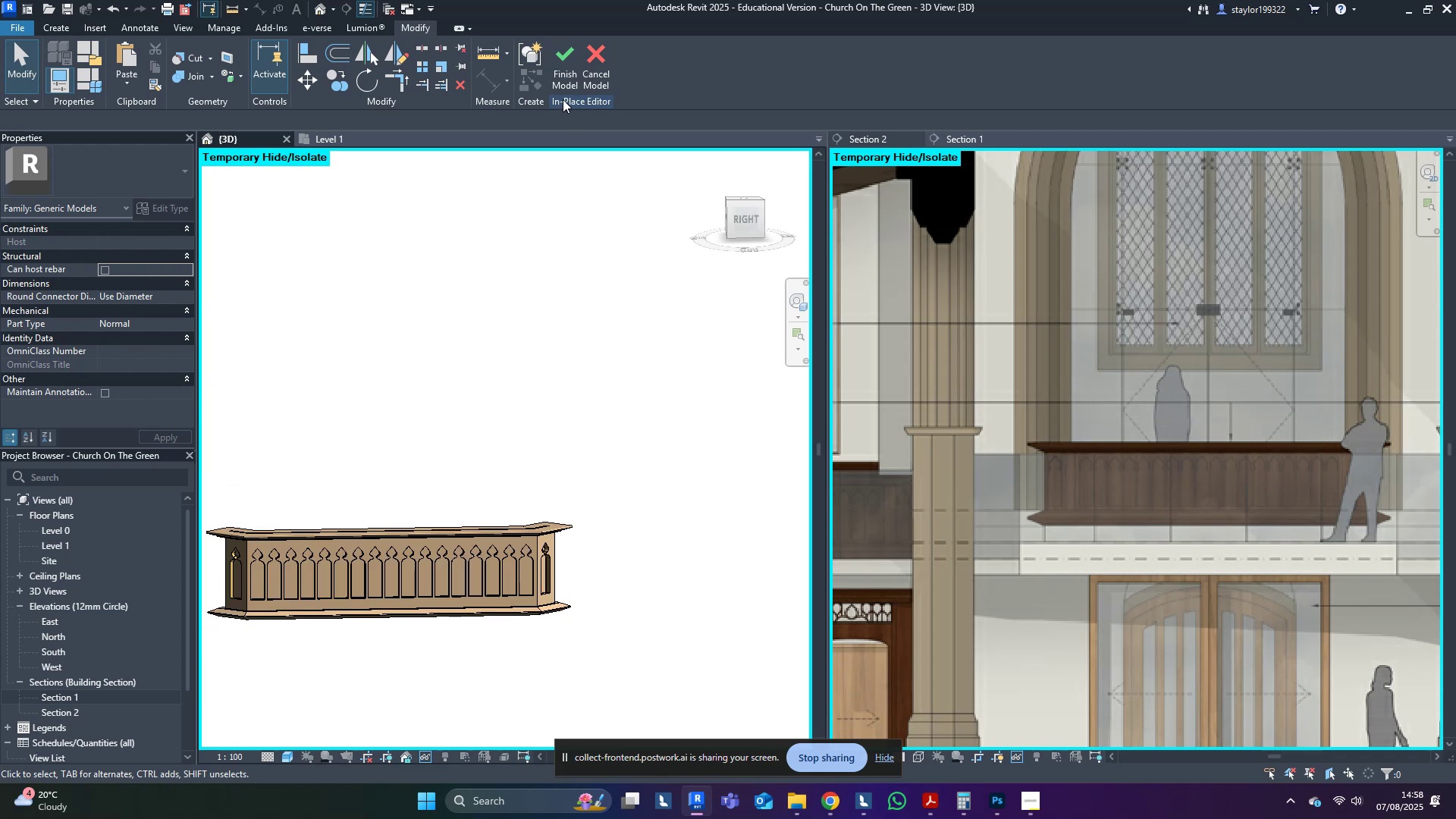 
left_click([560, 68])
 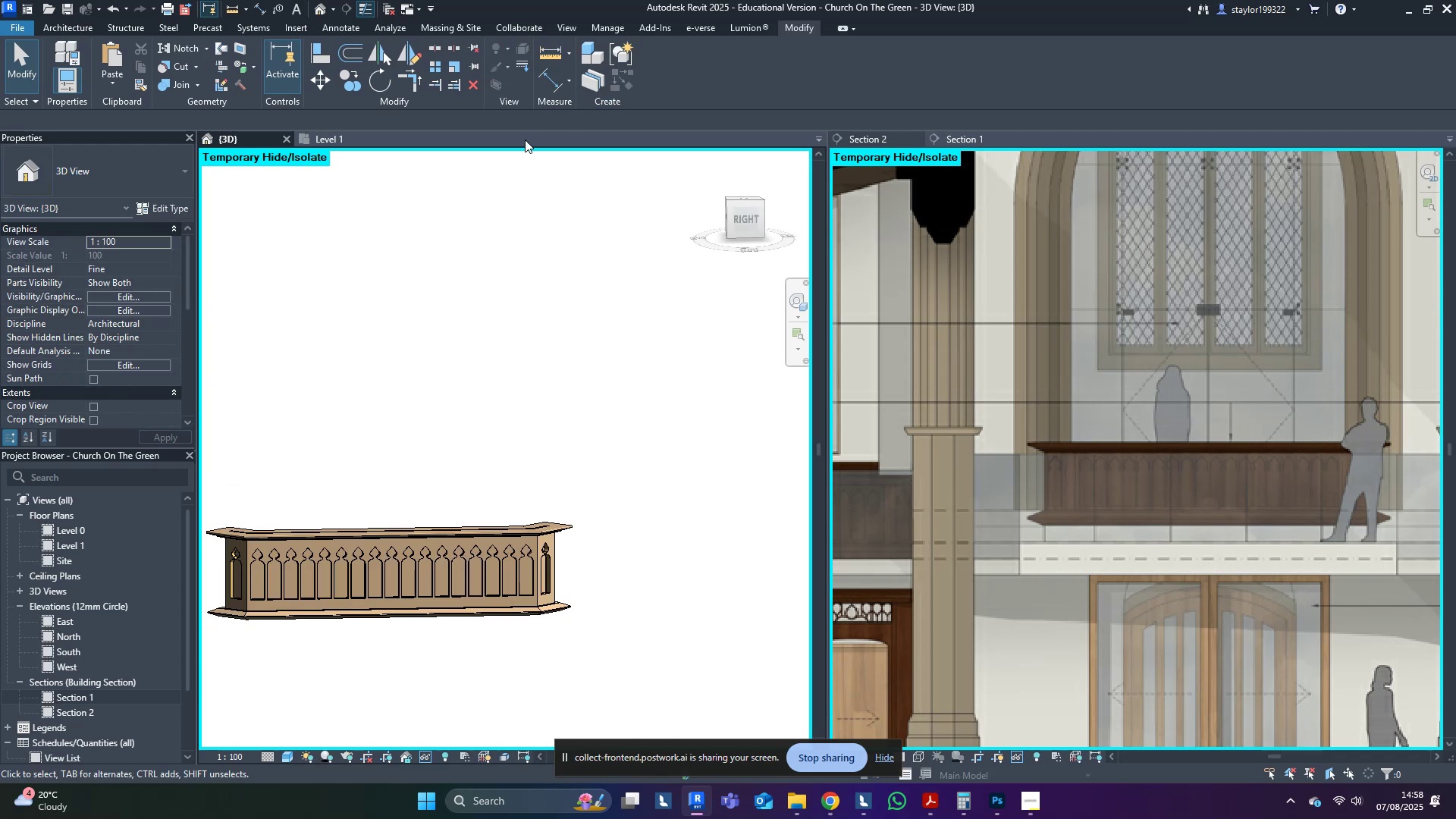 
key(Shift+ShiftLeft)
 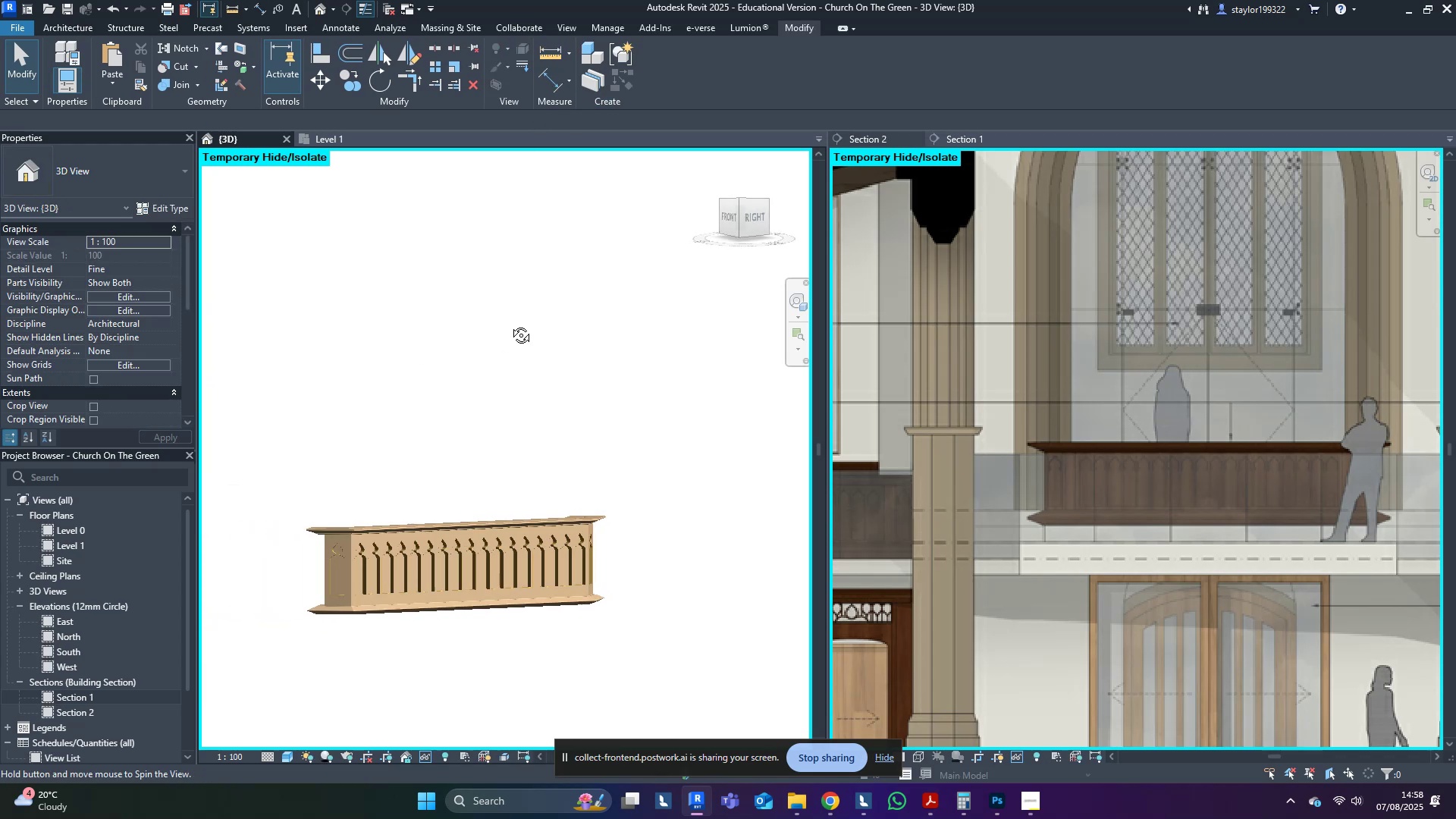 
key(Control+ControlLeft)
 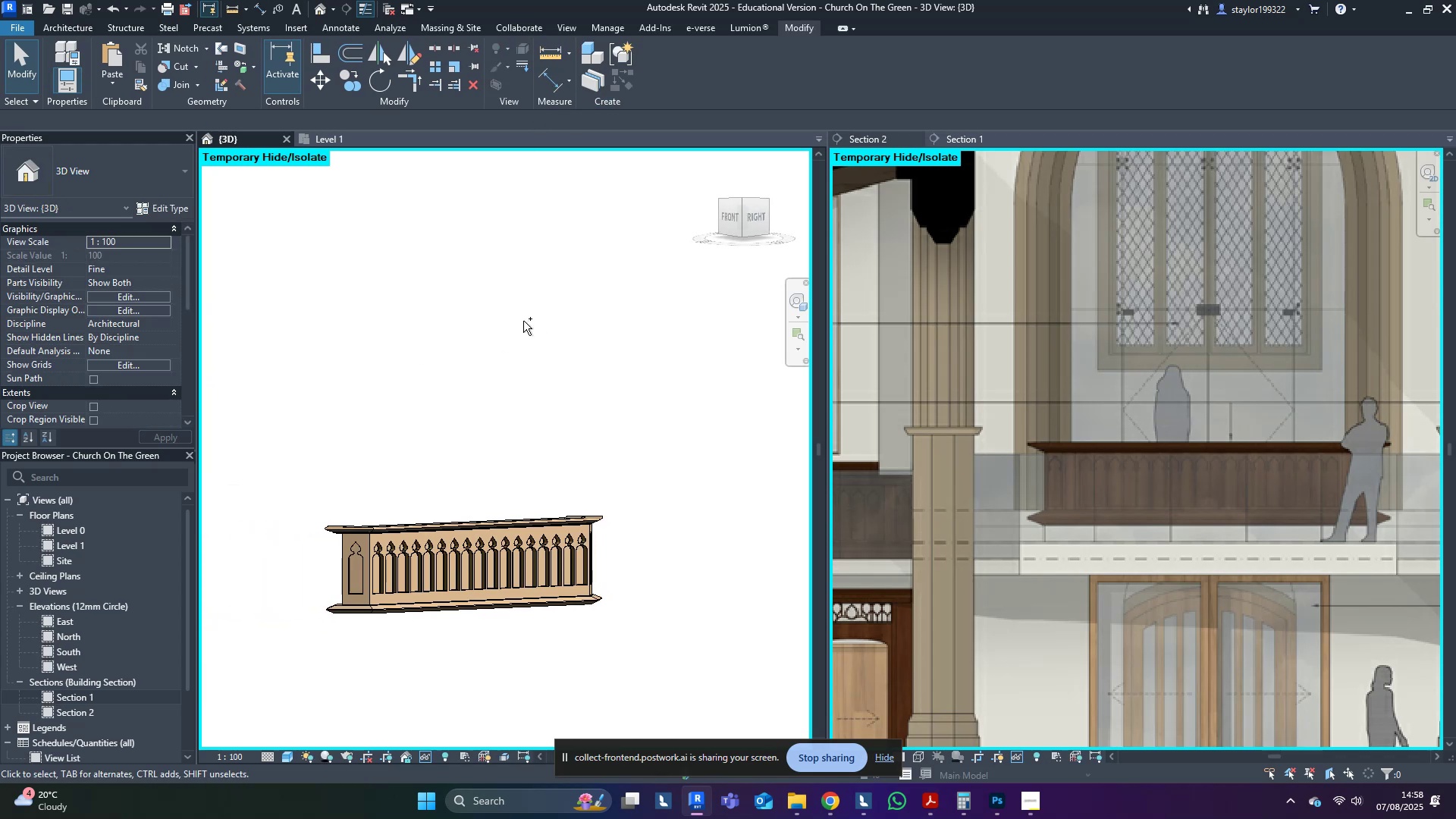 
key(Control+S)
 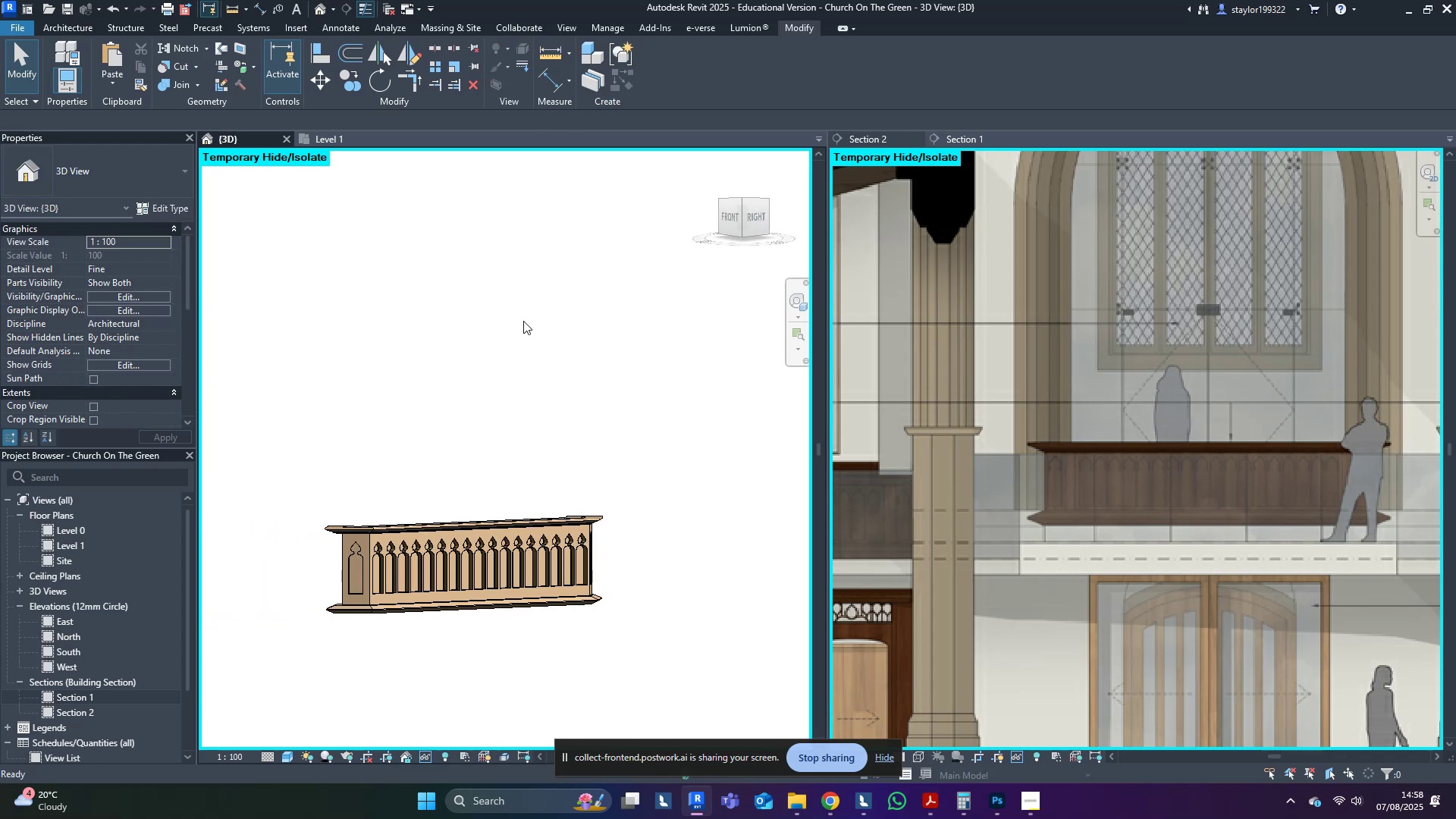 
scroll: coordinate [497, 437], scroll_direction: up, amount: 12.0
 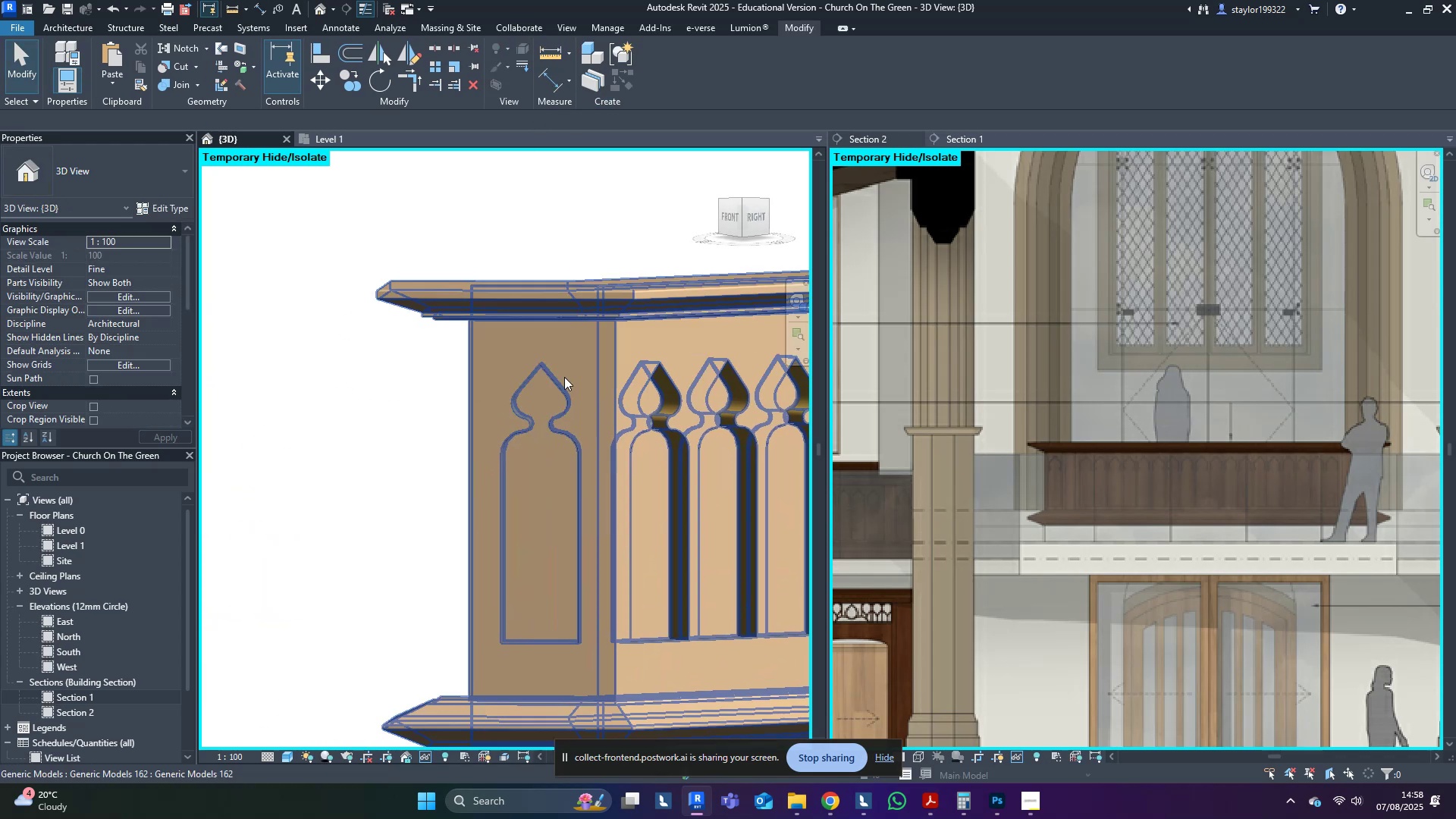 
hold_key(key=ShiftLeft, duration=0.43)
 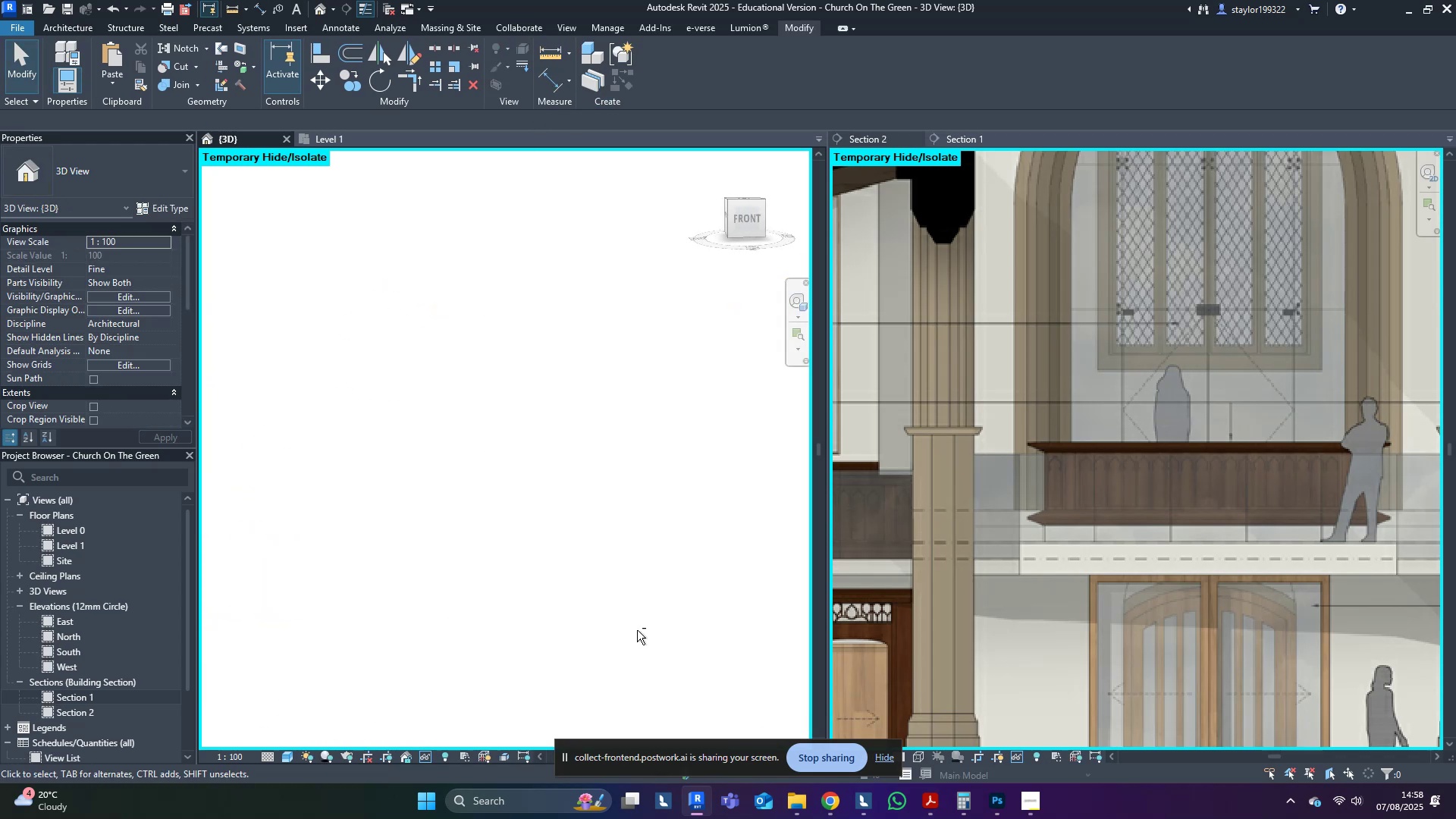 
scroll: coordinate [469, 594], scroll_direction: down, amount: 15.0
 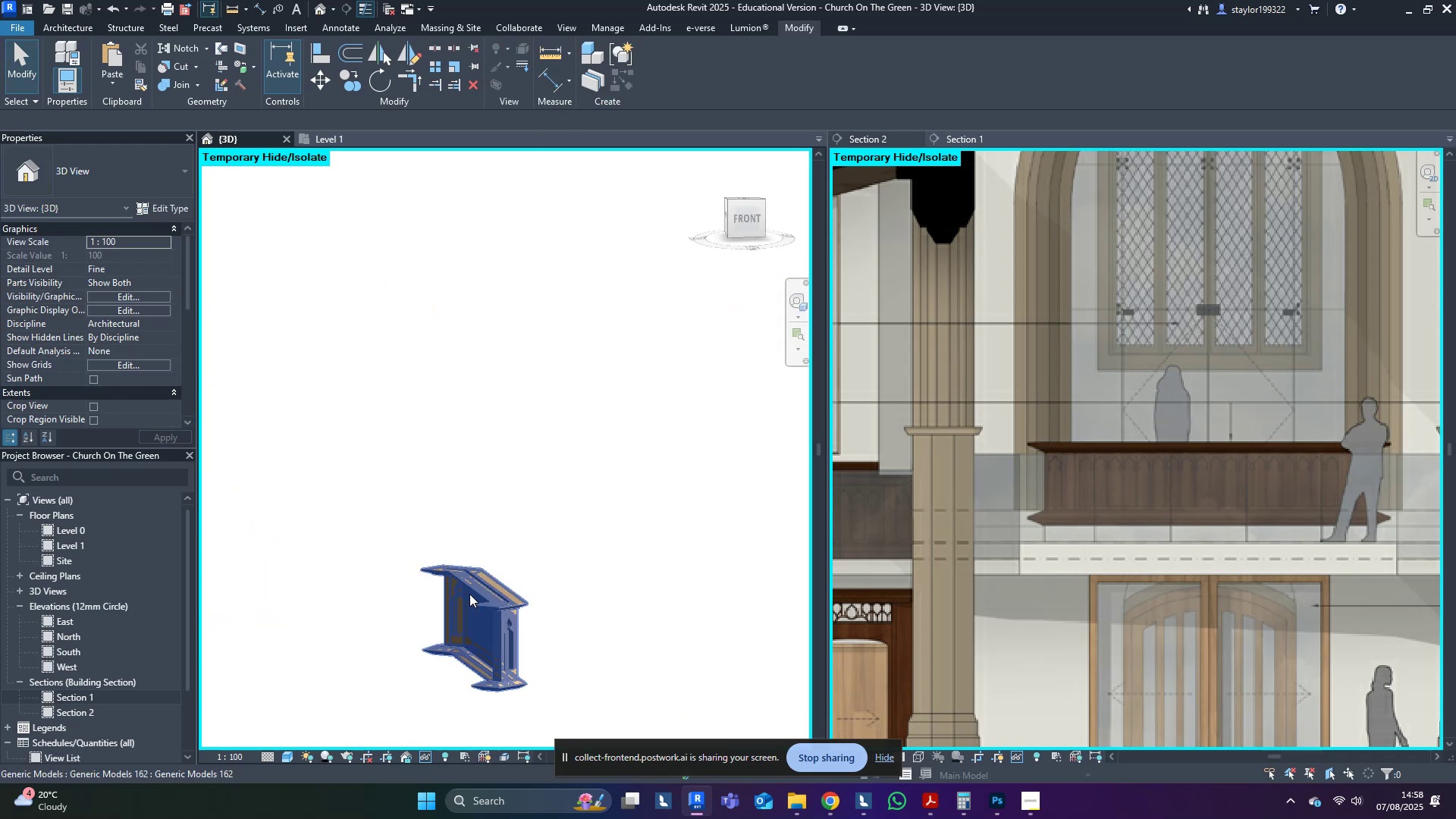 
hold_key(key=ShiftLeft, duration=1.52)
 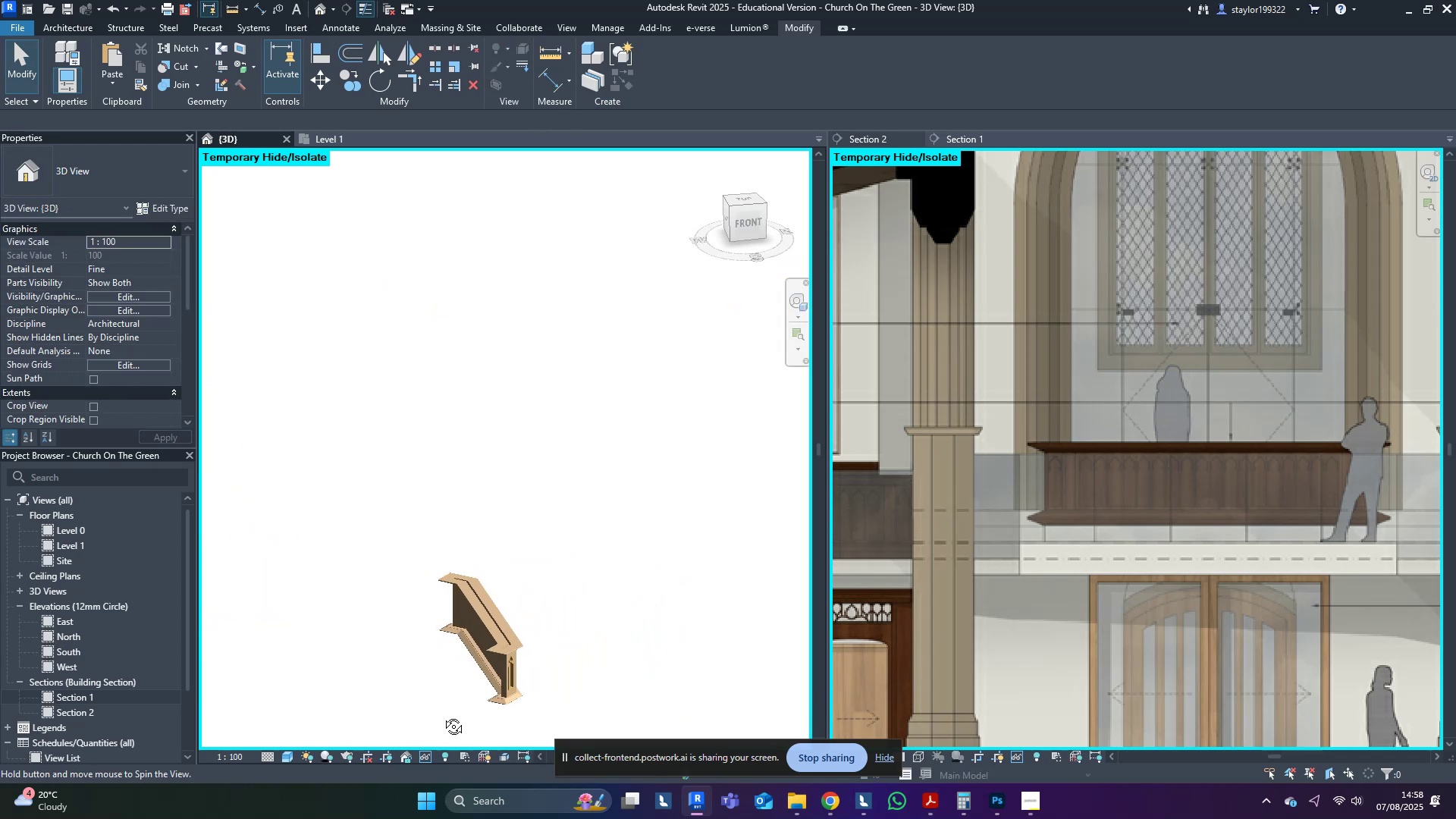 
hold_key(key=ShiftLeft, duration=1.09)
 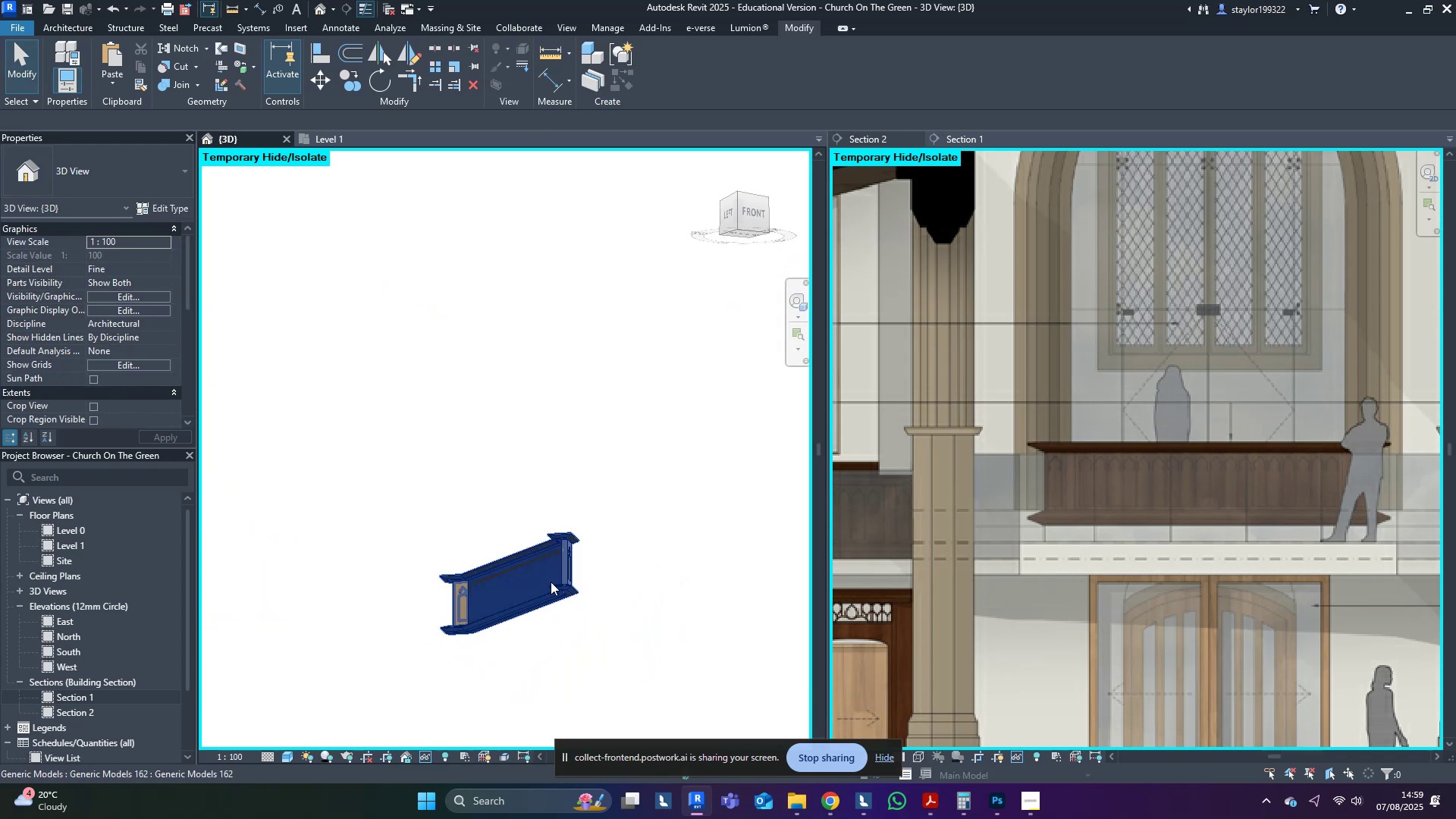 
scroll: coordinate [587, 585], scroll_direction: up, amount: 9.0
 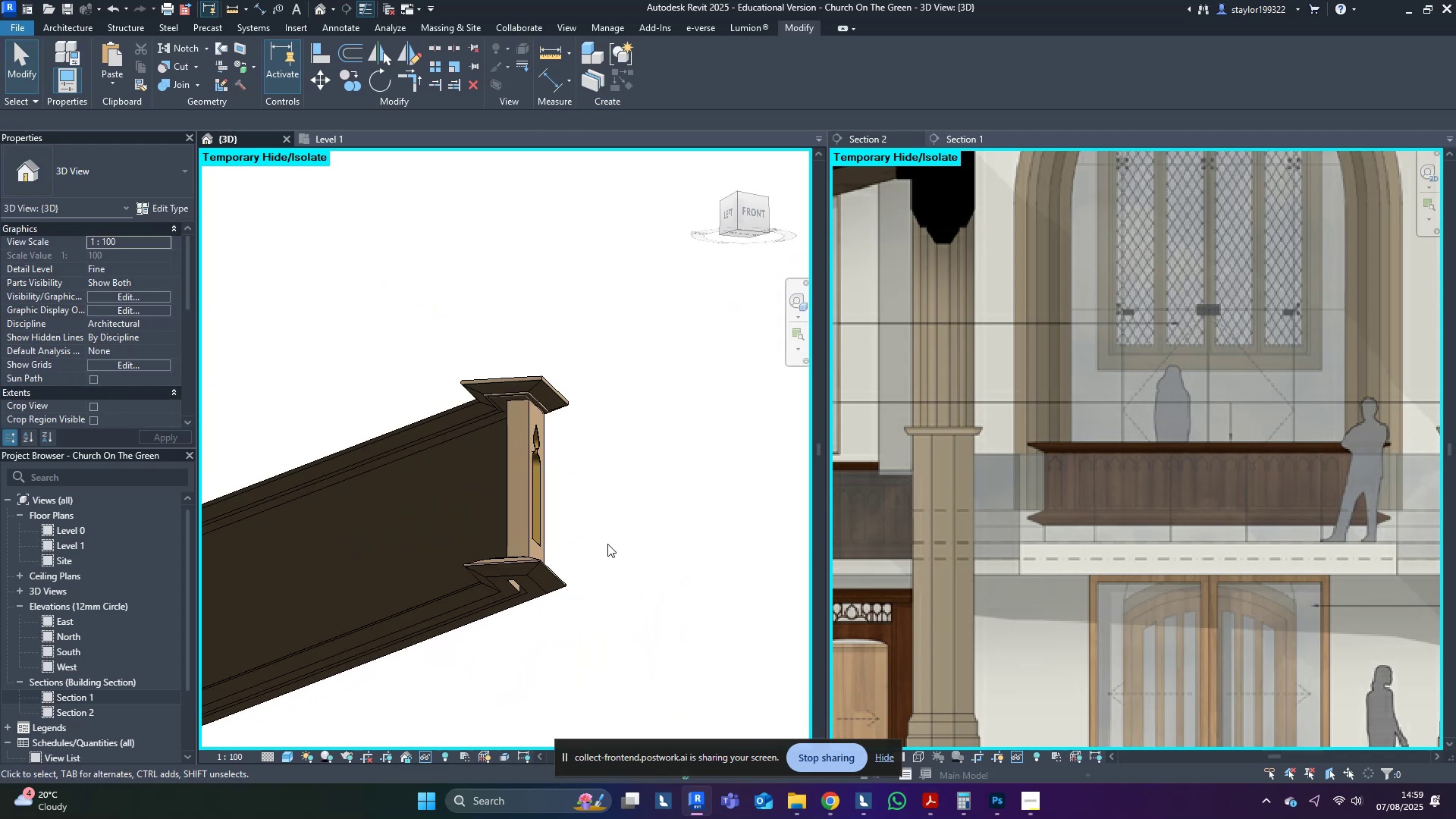 
hold_key(key=ShiftLeft, duration=0.39)
 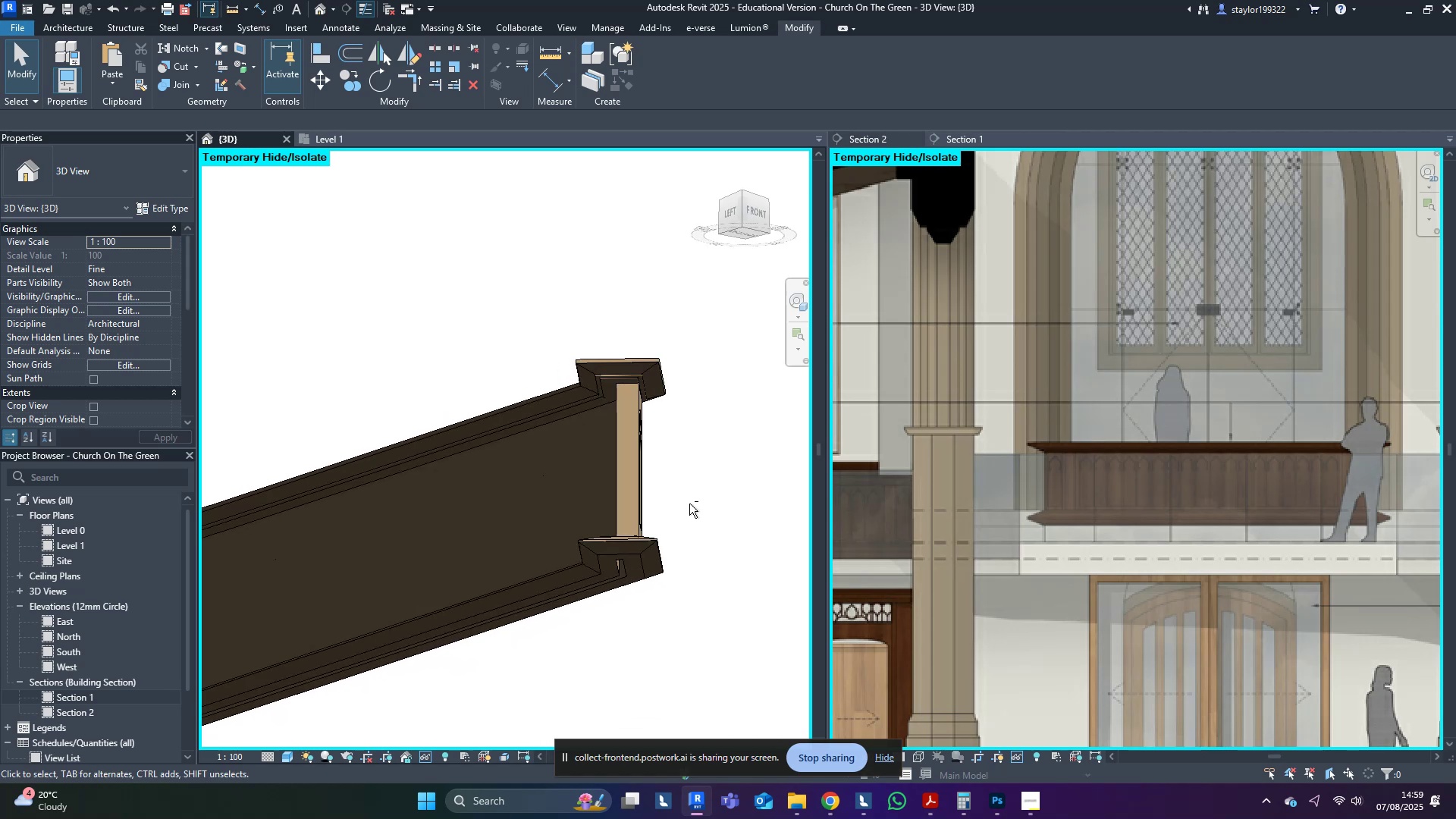 
scroll: coordinate [730, 411], scroll_direction: up, amount: 6.0
 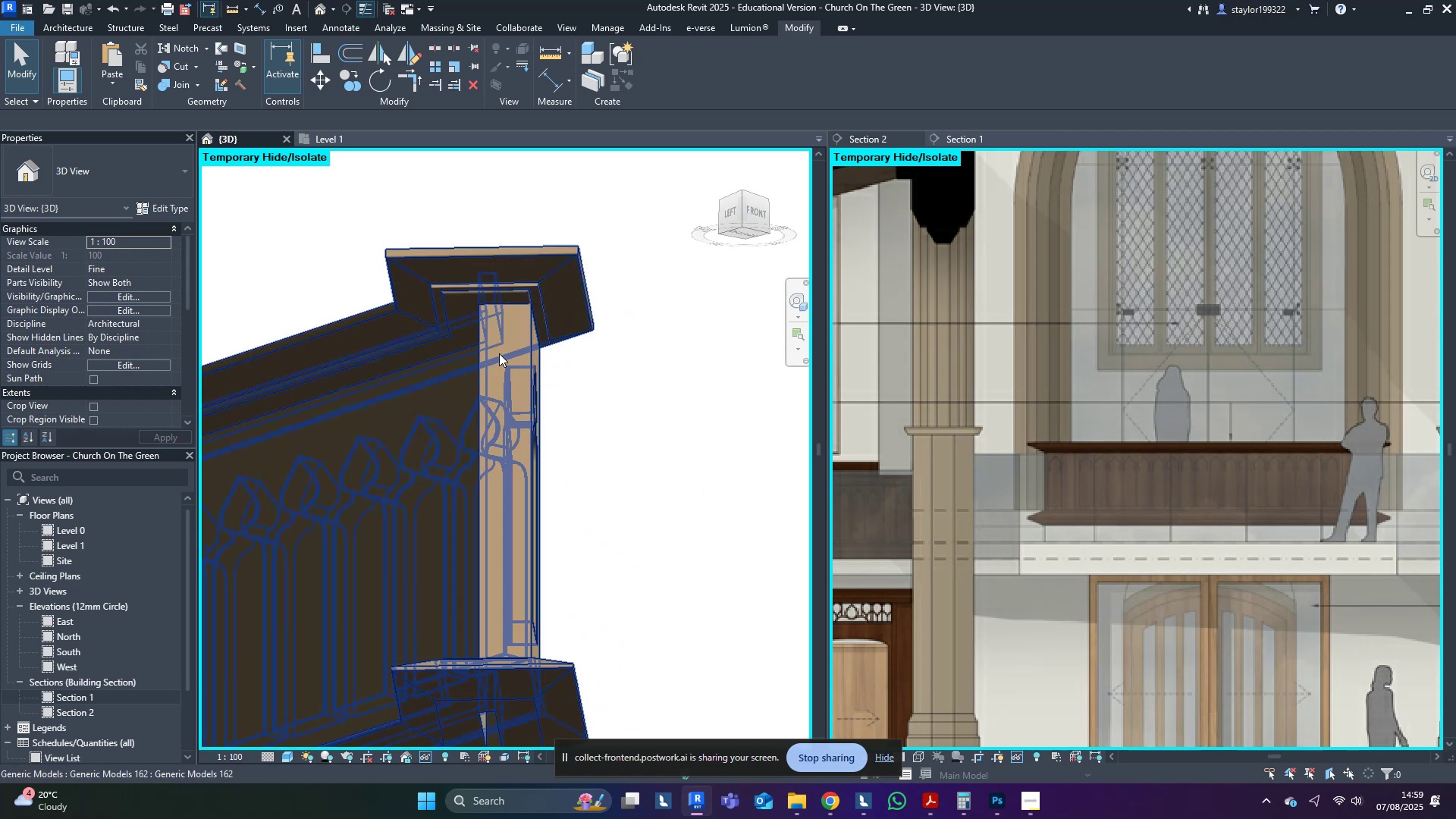 
left_click([499, 353])
 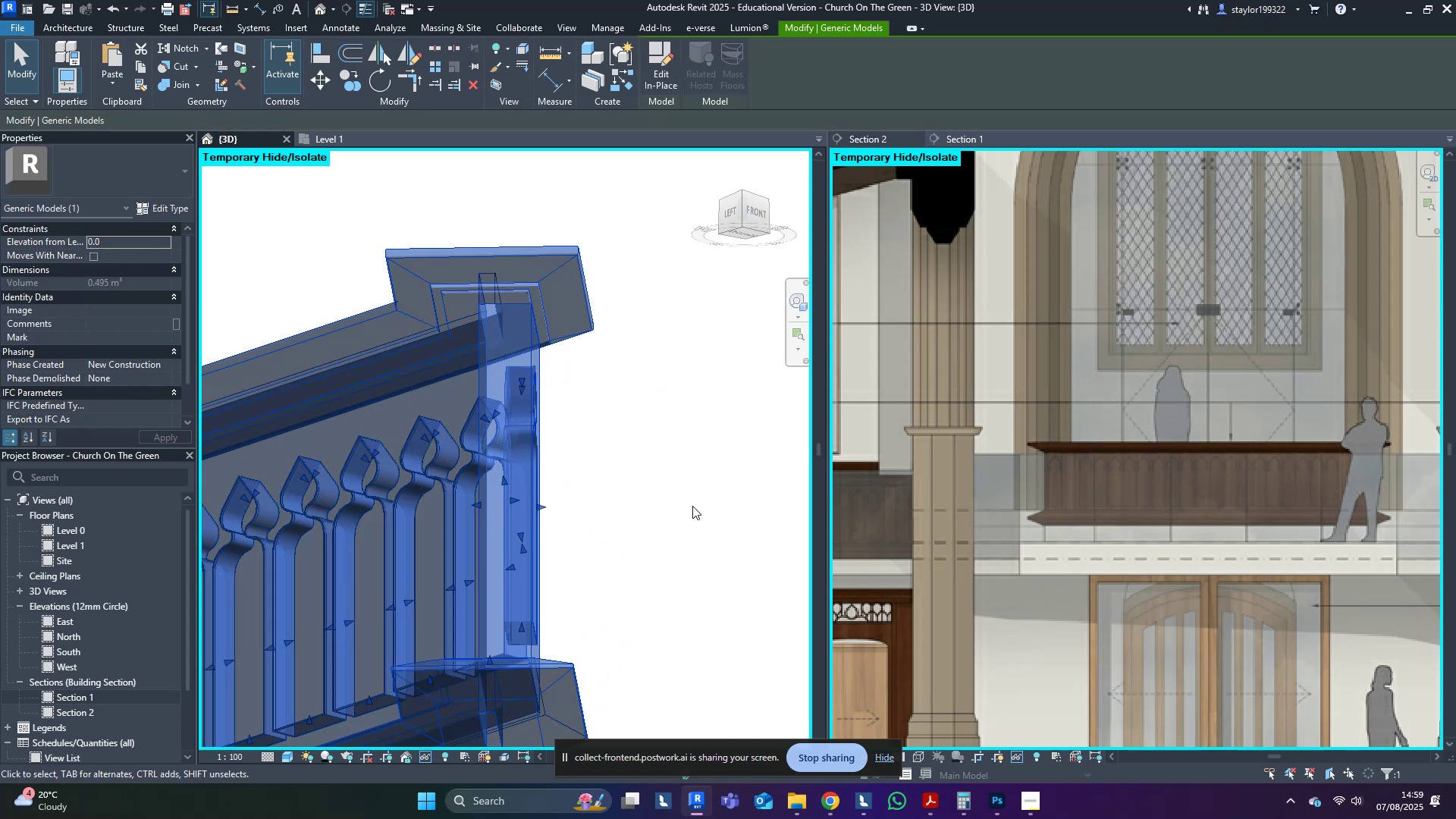 
key(Escape)
 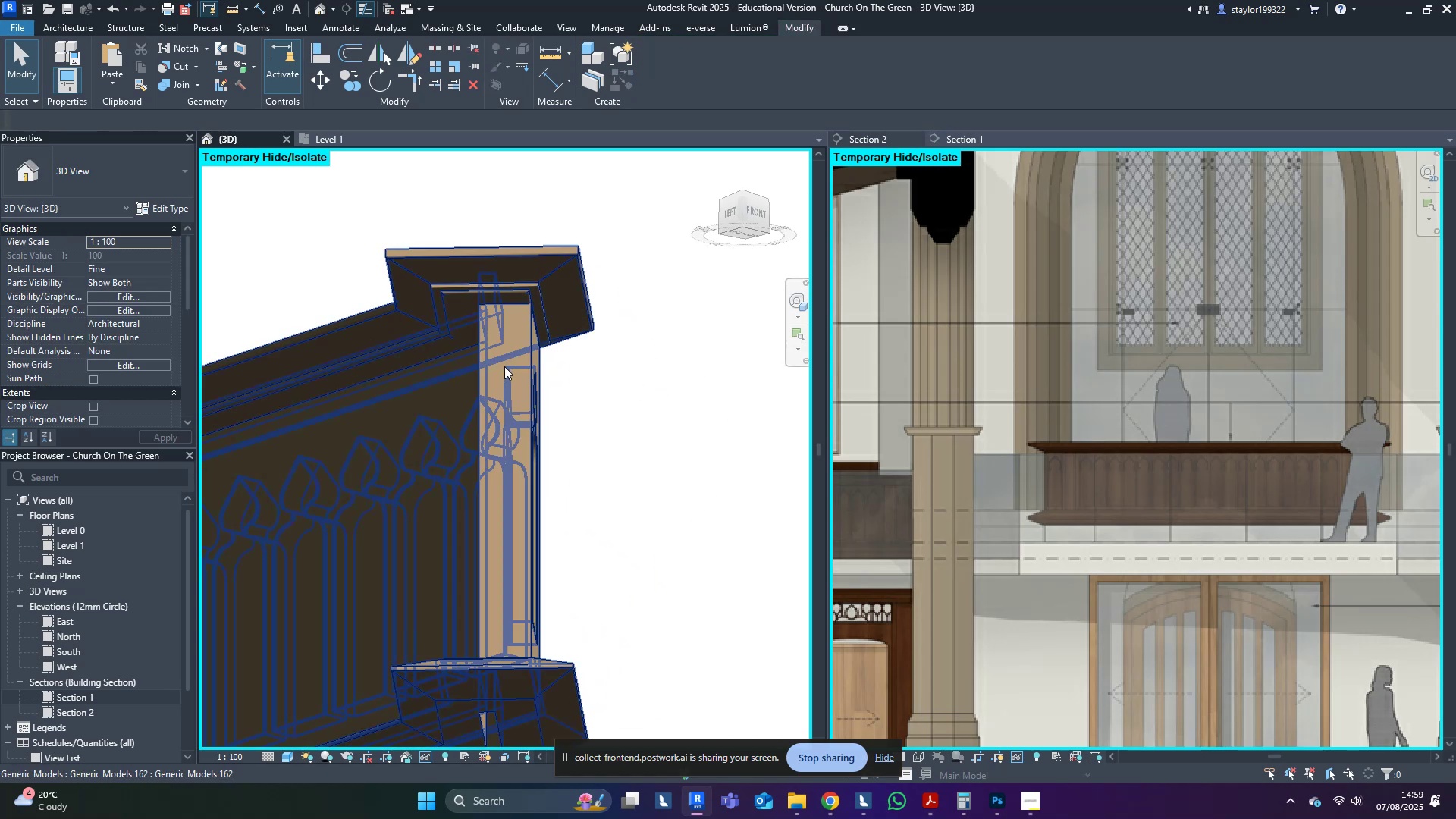 
left_click([488, 359])
 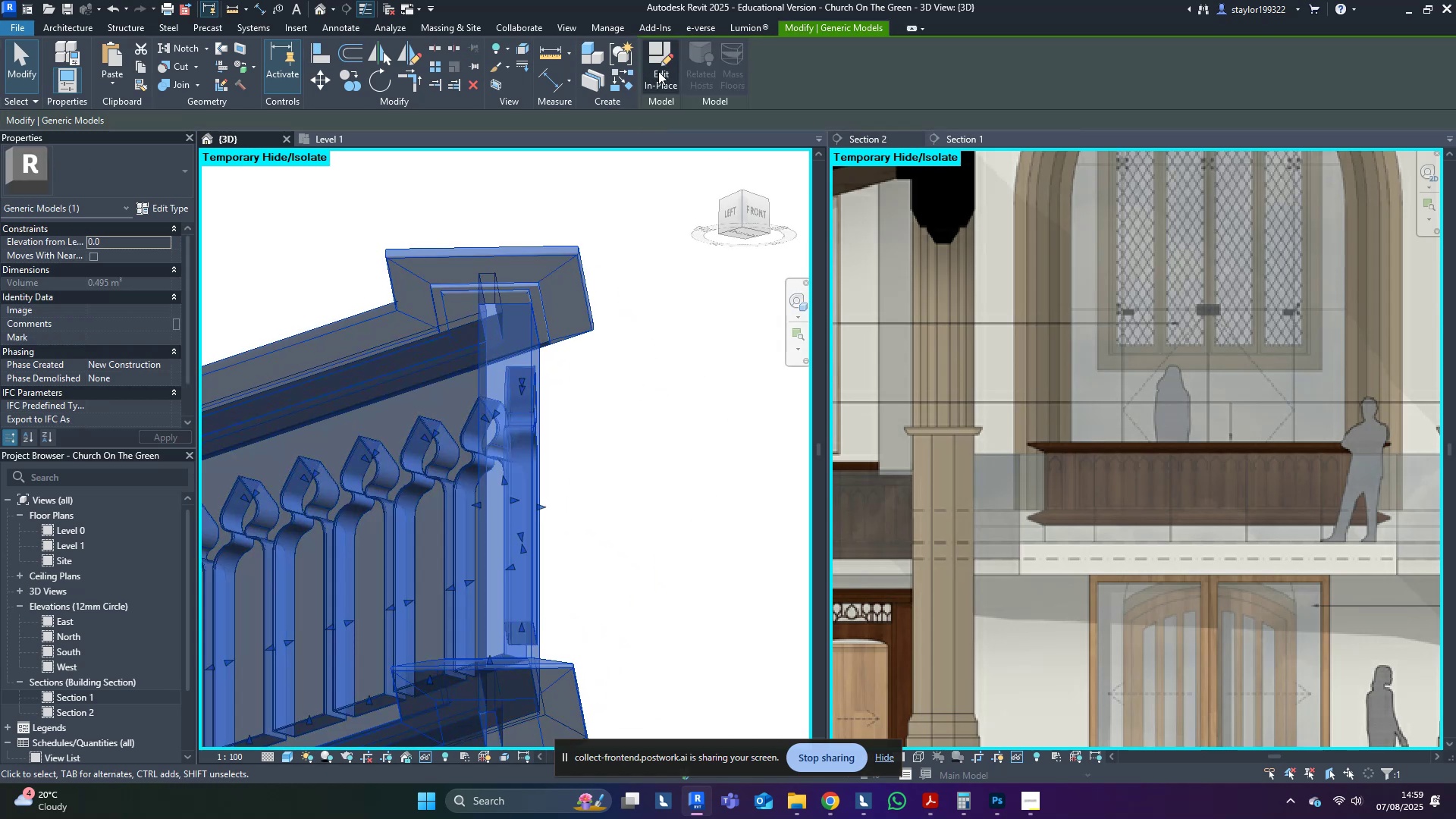 
left_click([661, 66])
 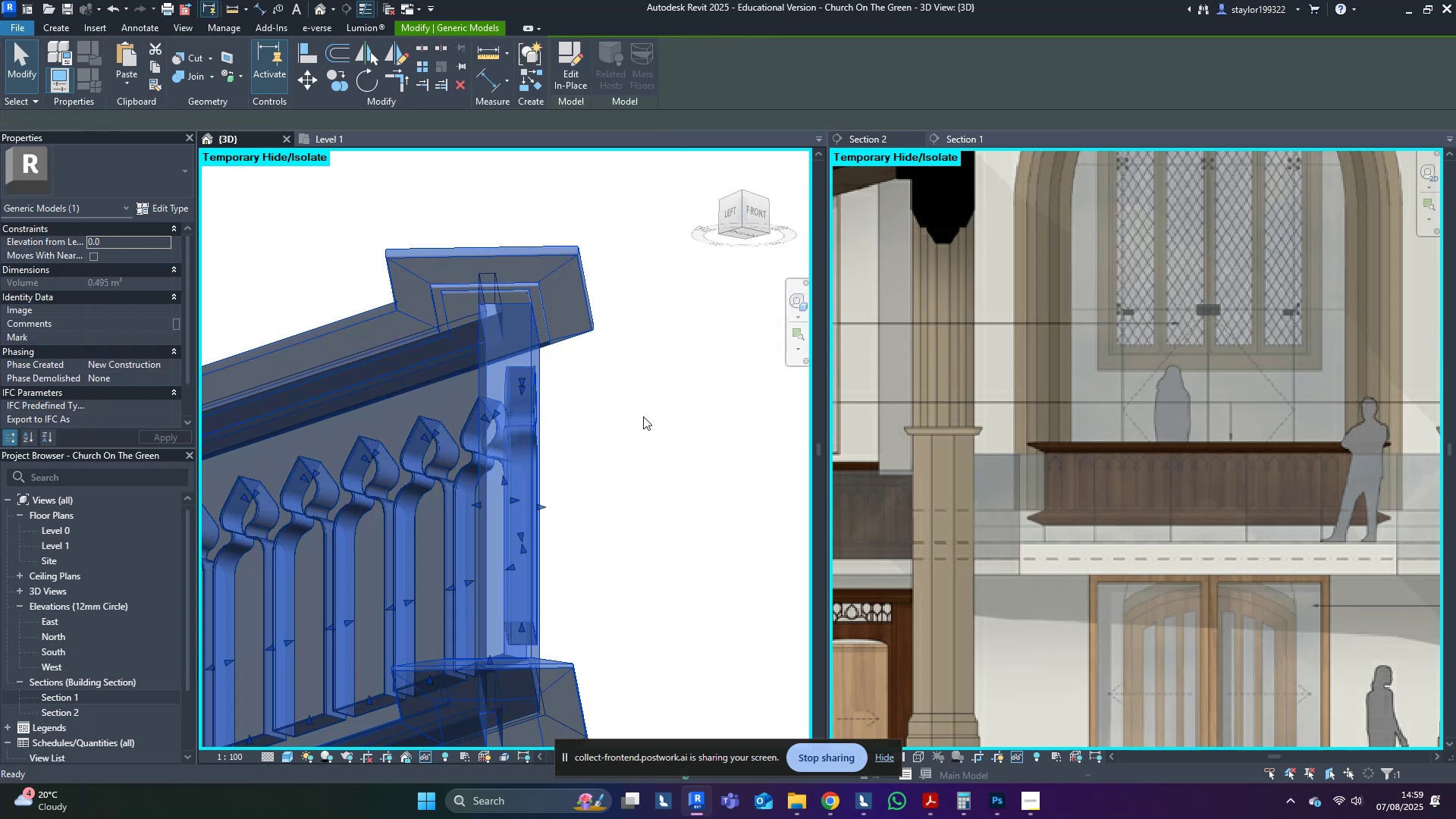 
middle_click([643, 416])
 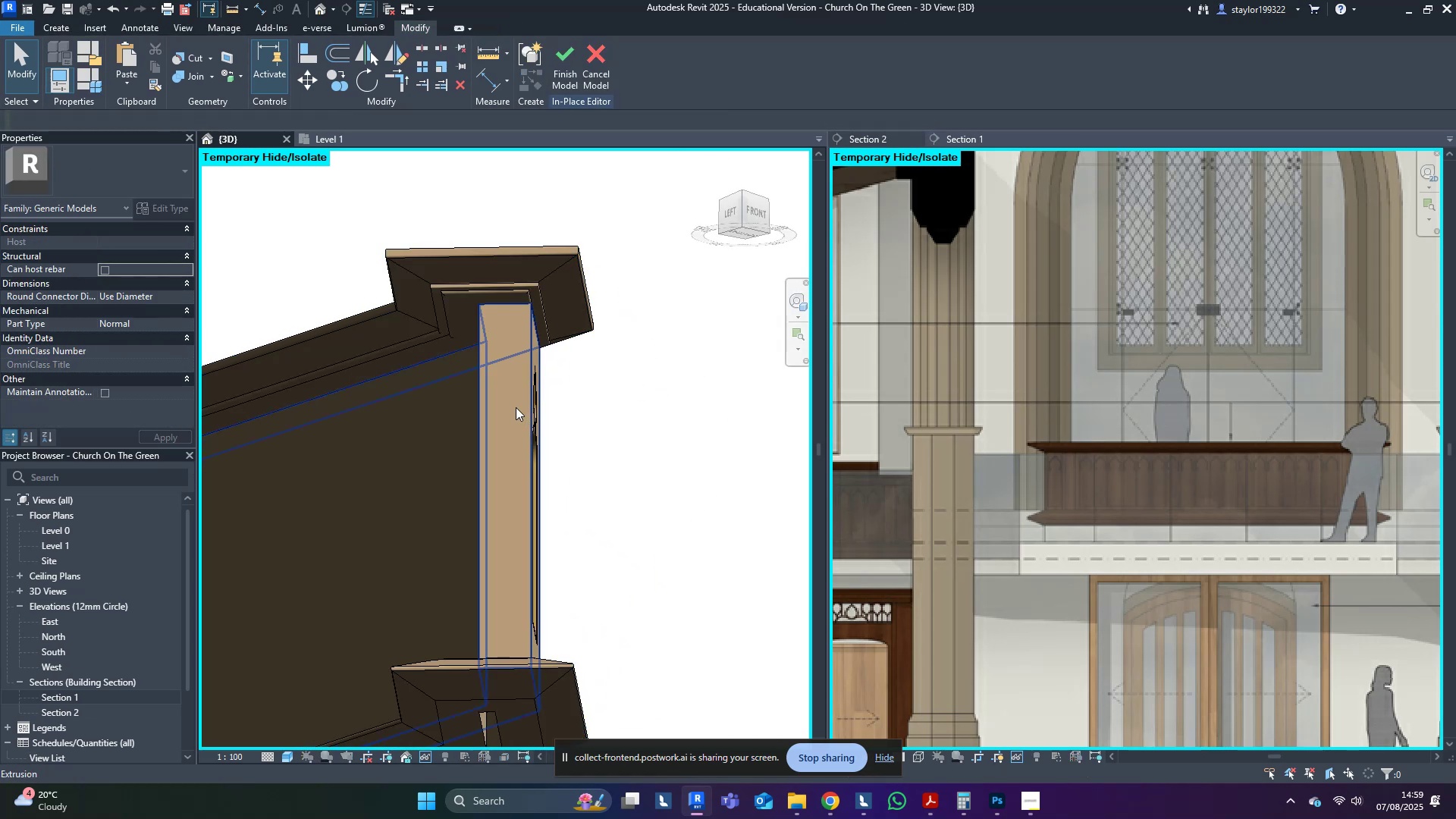 
left_click([494, 389])
 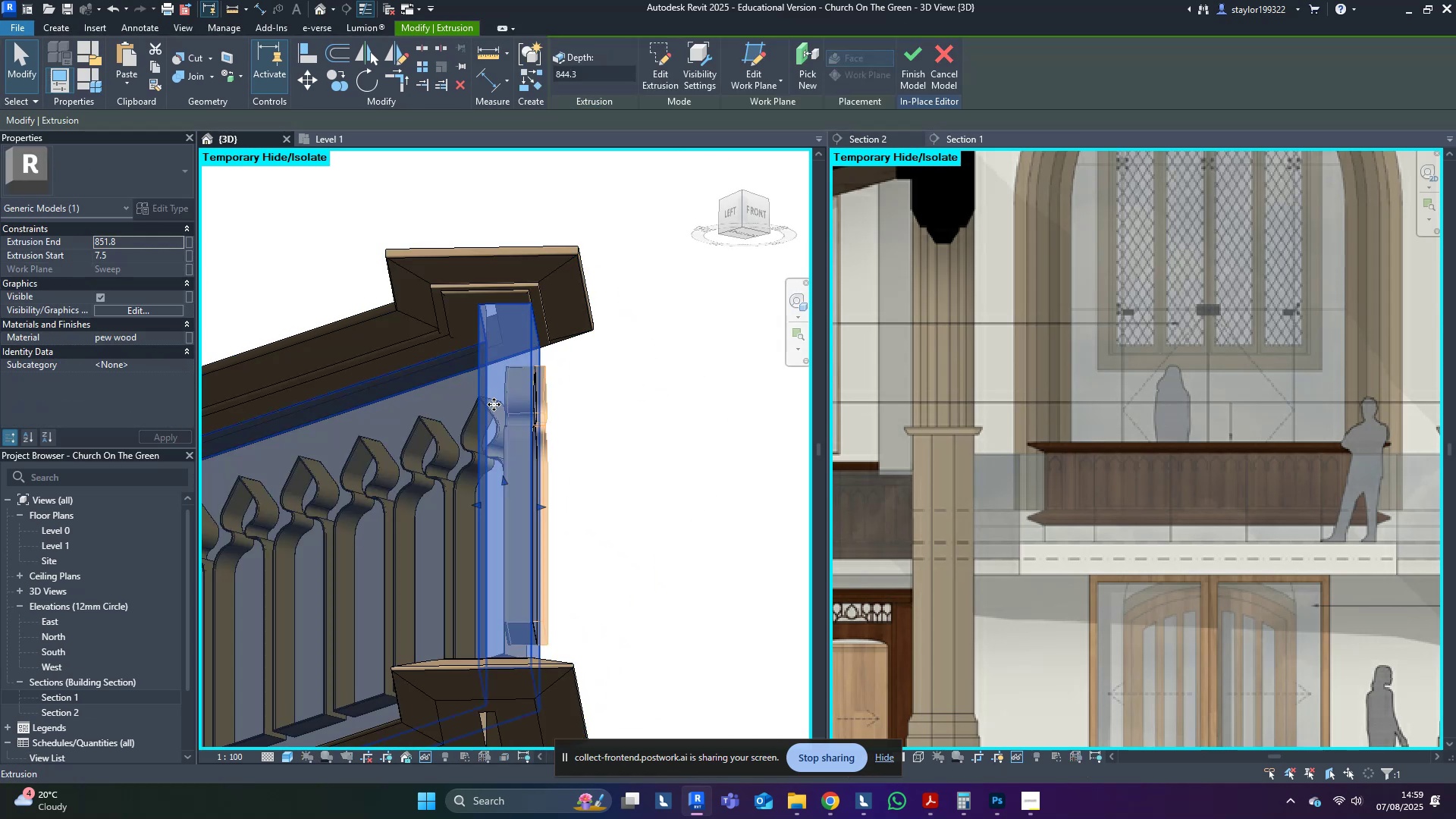 
hold_key(key=ShiftLeft, duration=0.59)
 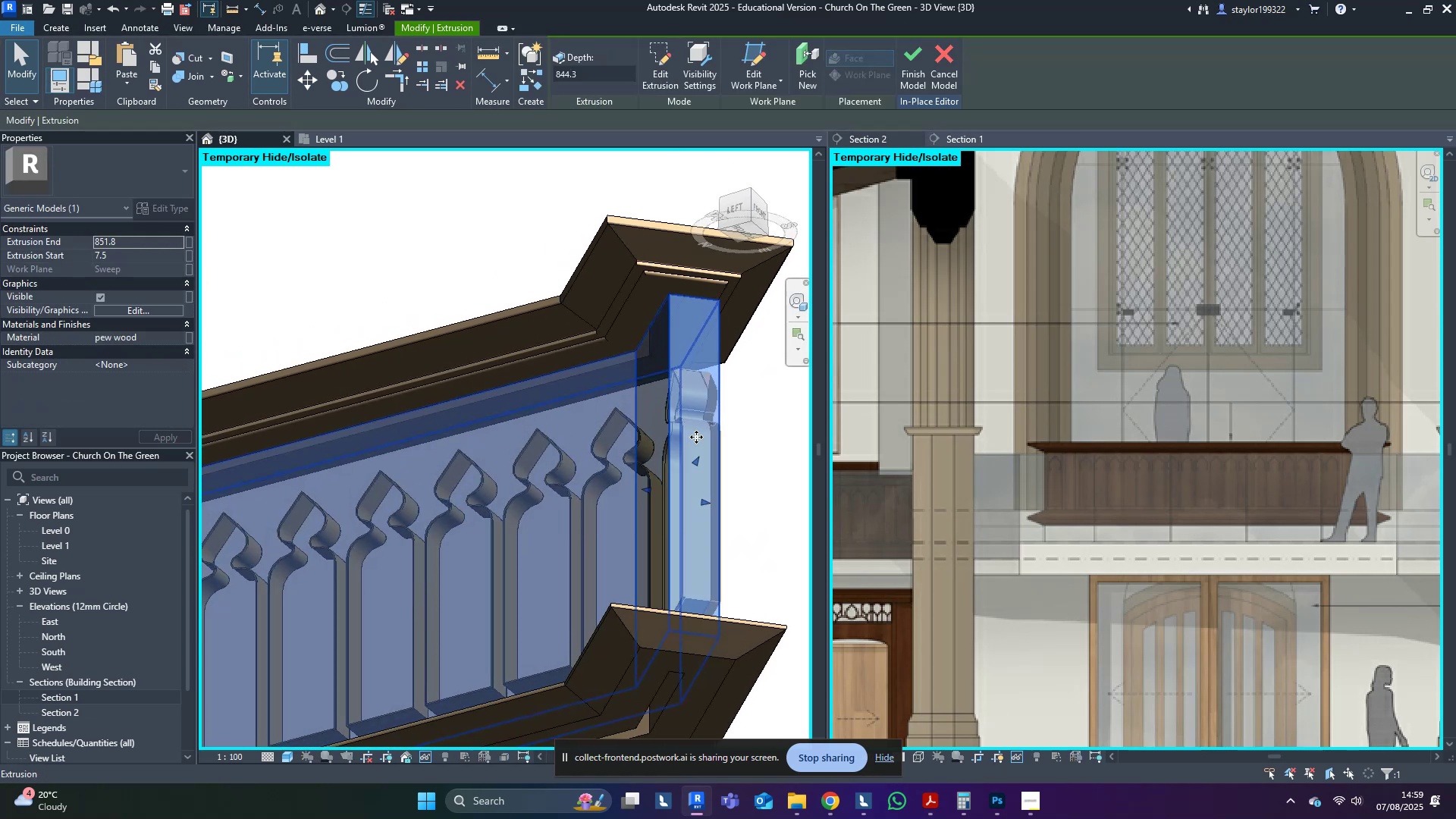 
key(Shift+ShiftLeft)
 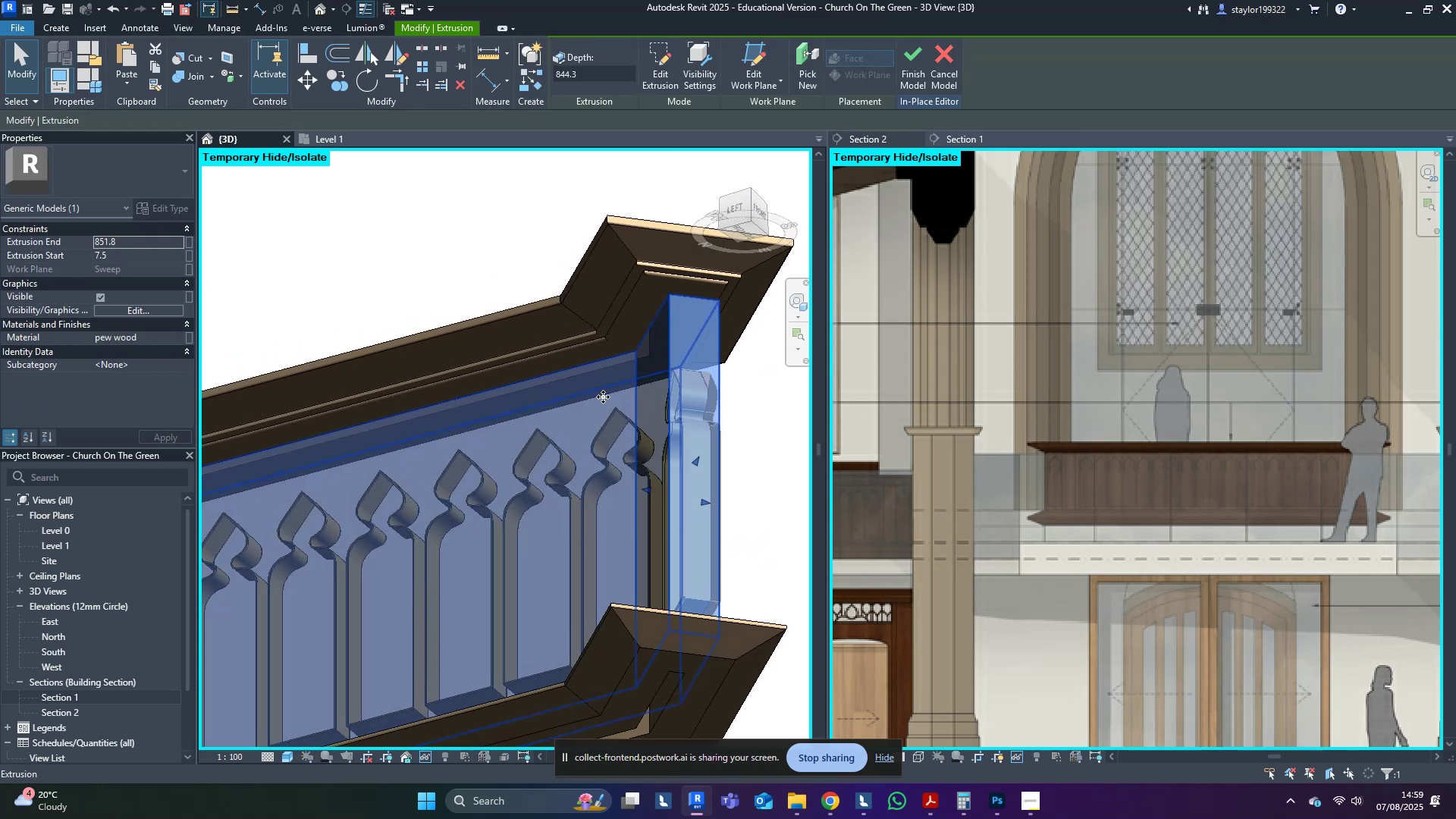 
hold_key(key=ShiftLeft, duration=0.52)
 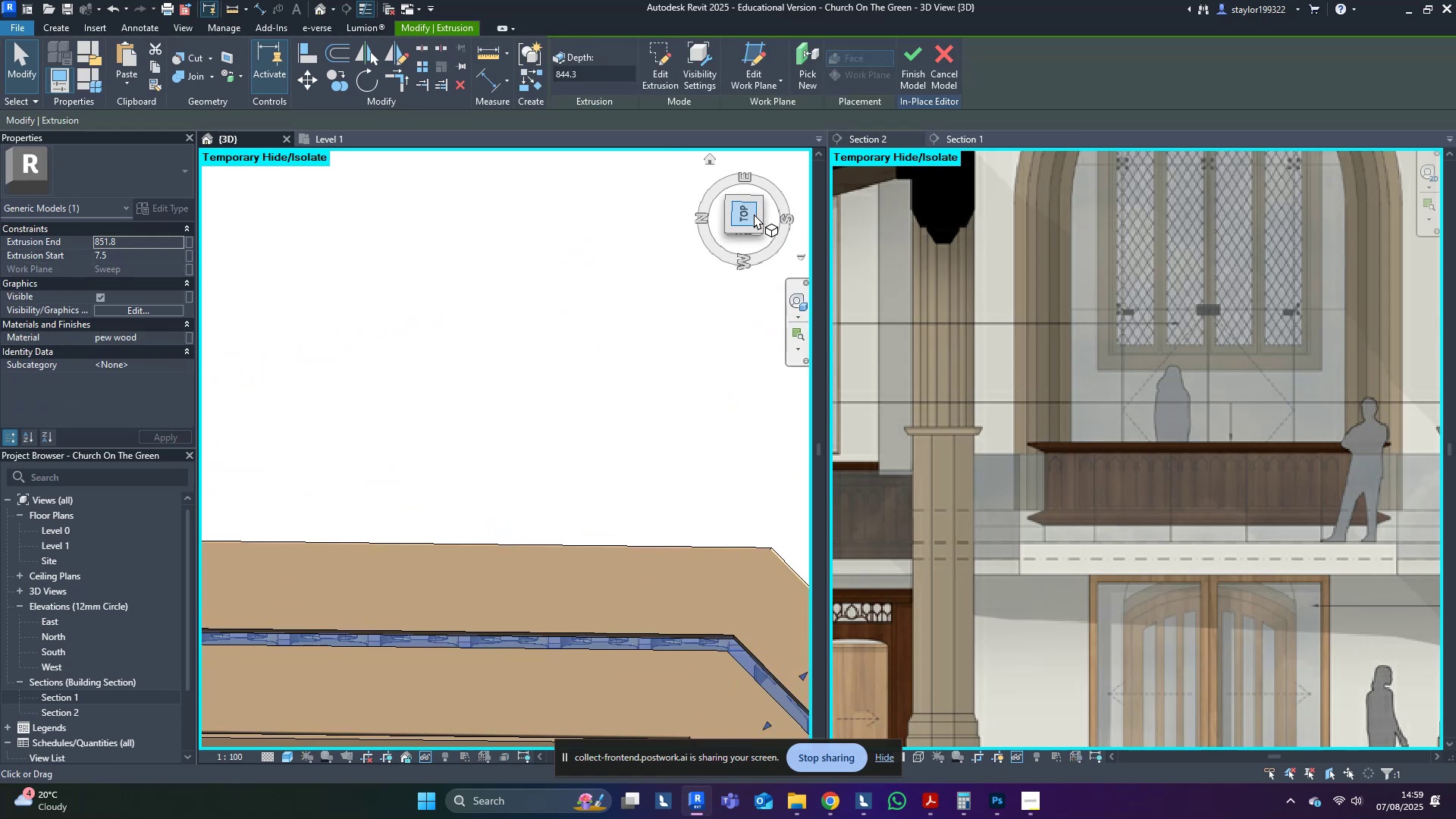 
left_click([753, 212])
 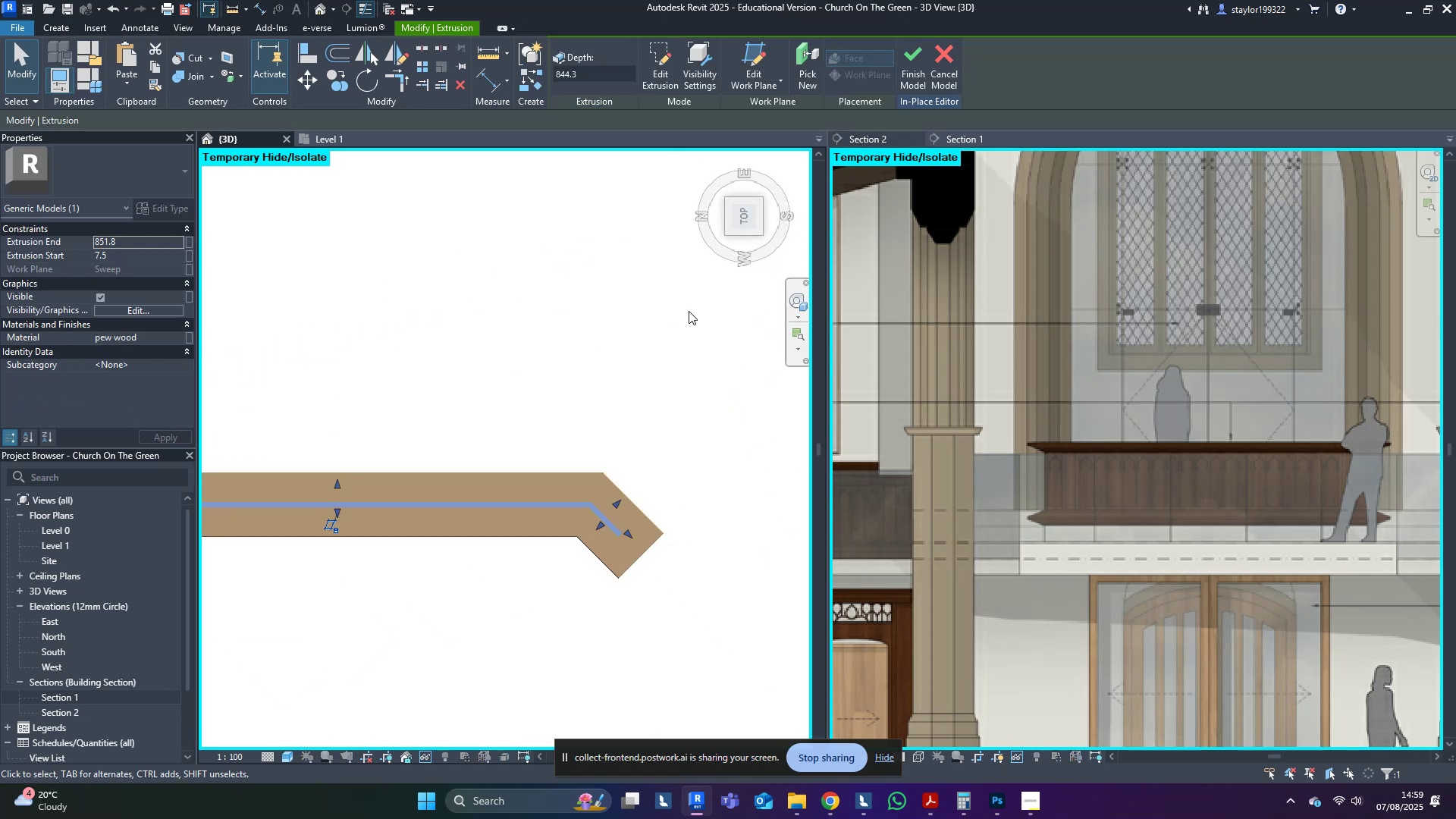 
type(wf)
 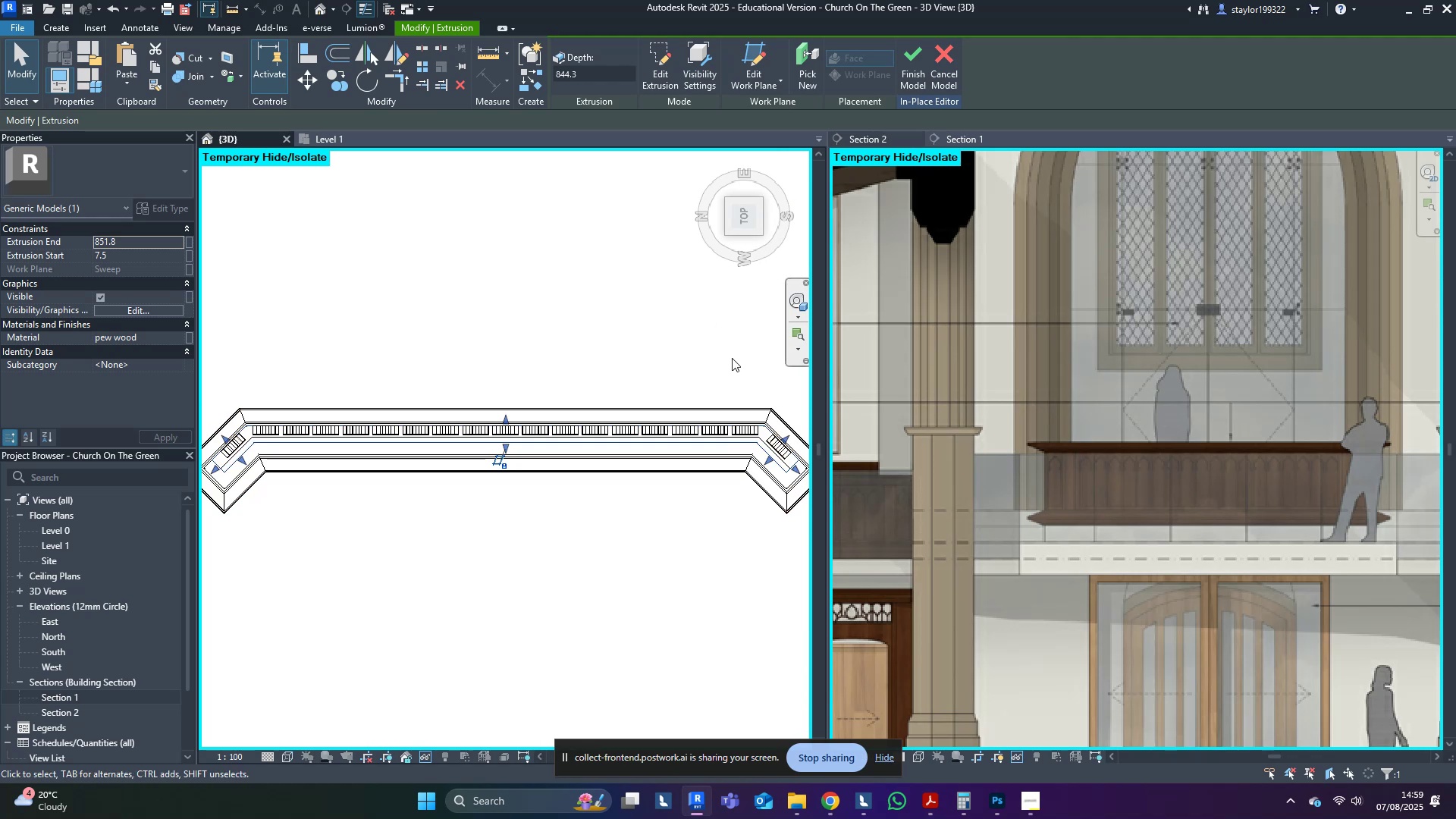 
scroll: coordinate [660, 475], scroll_direction: up, amount: 14.0
 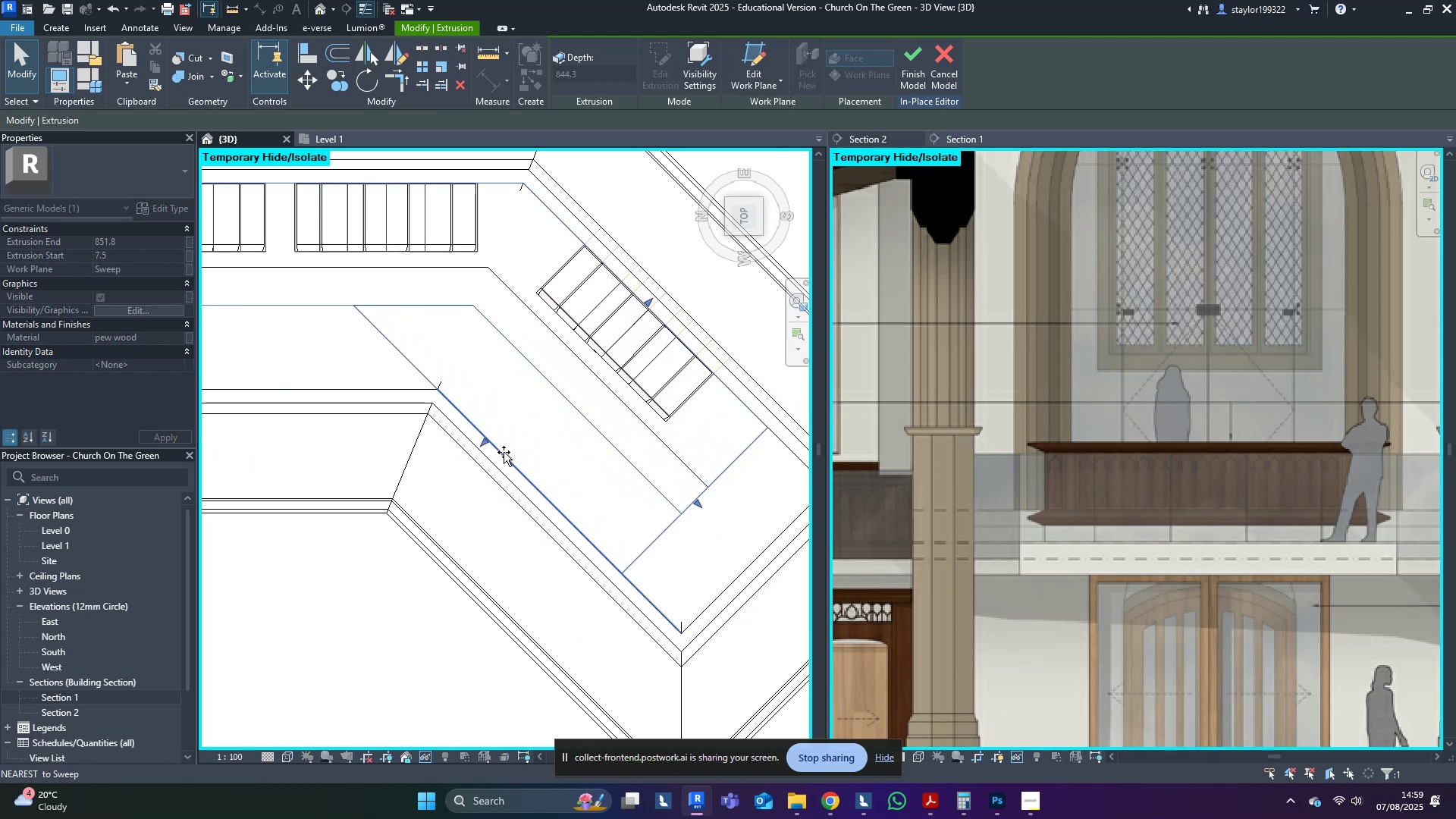 
scroll: coordinate [507, 439], scroll_direction: down, amount: 10.0
 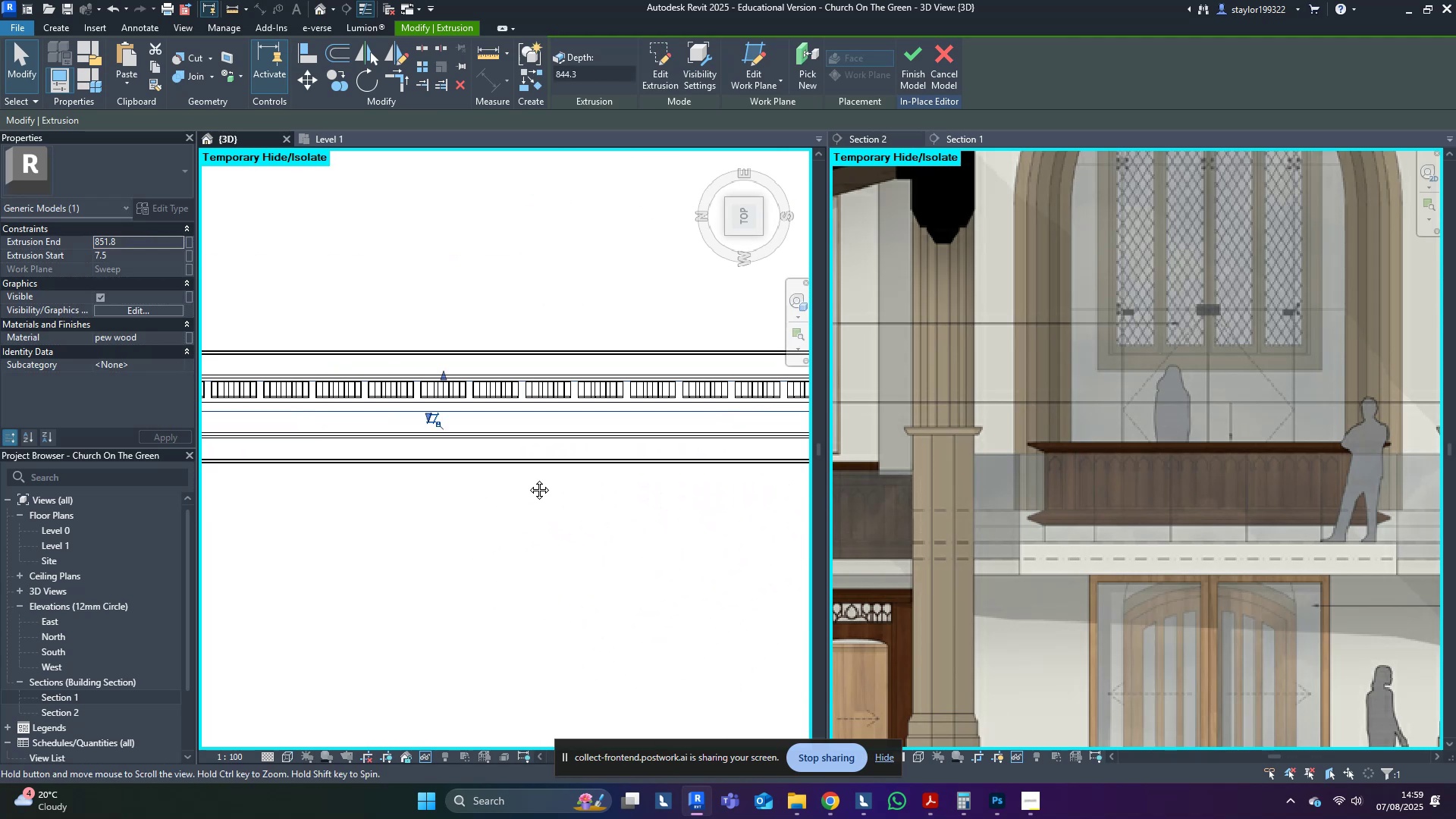 
scroll: coordinate [550, 419], scroll_direction: up, amount: 9.0
 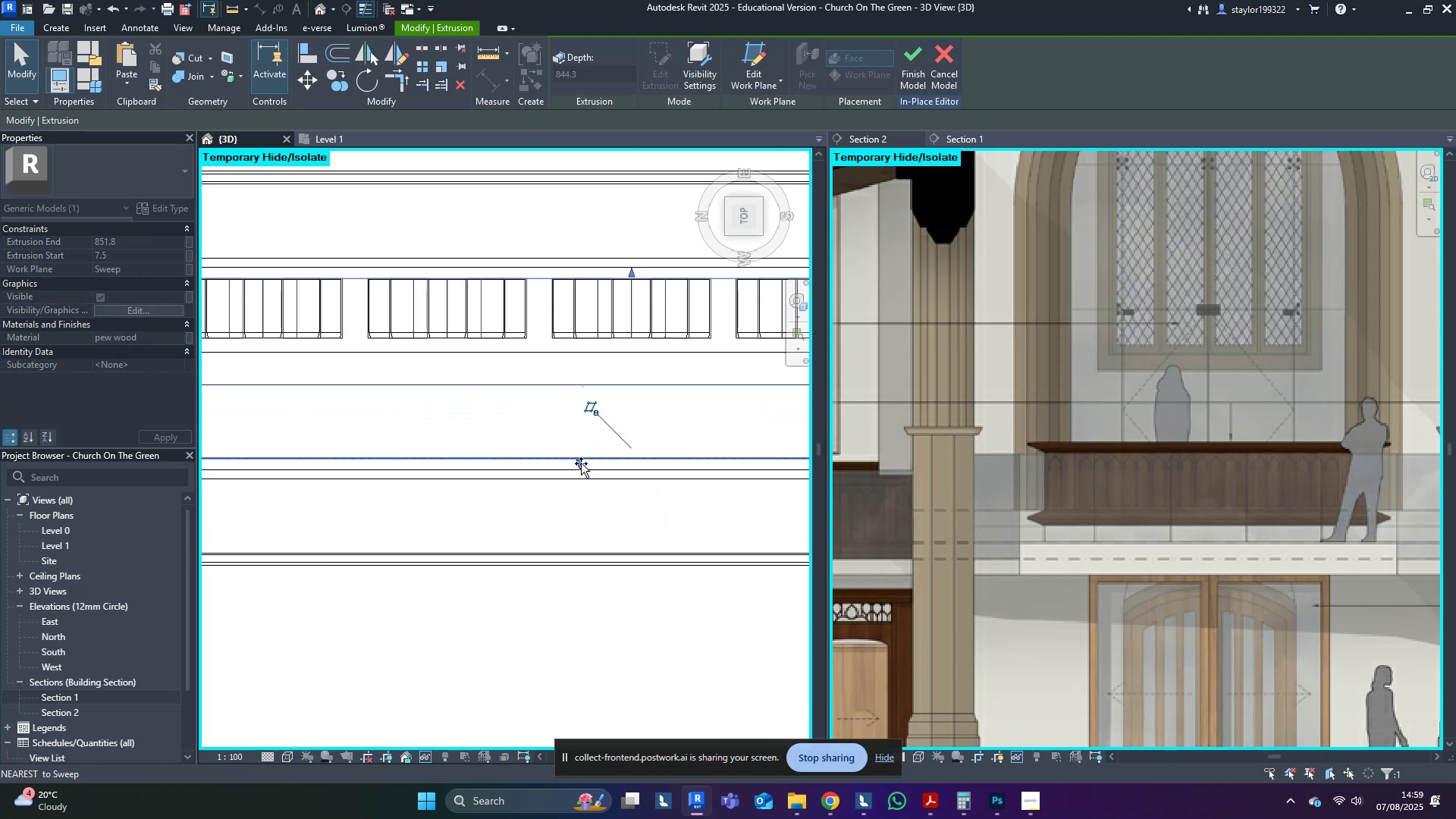 
scroll: coordinate [579, 466], scroll_direction: down, amount: 17.0
 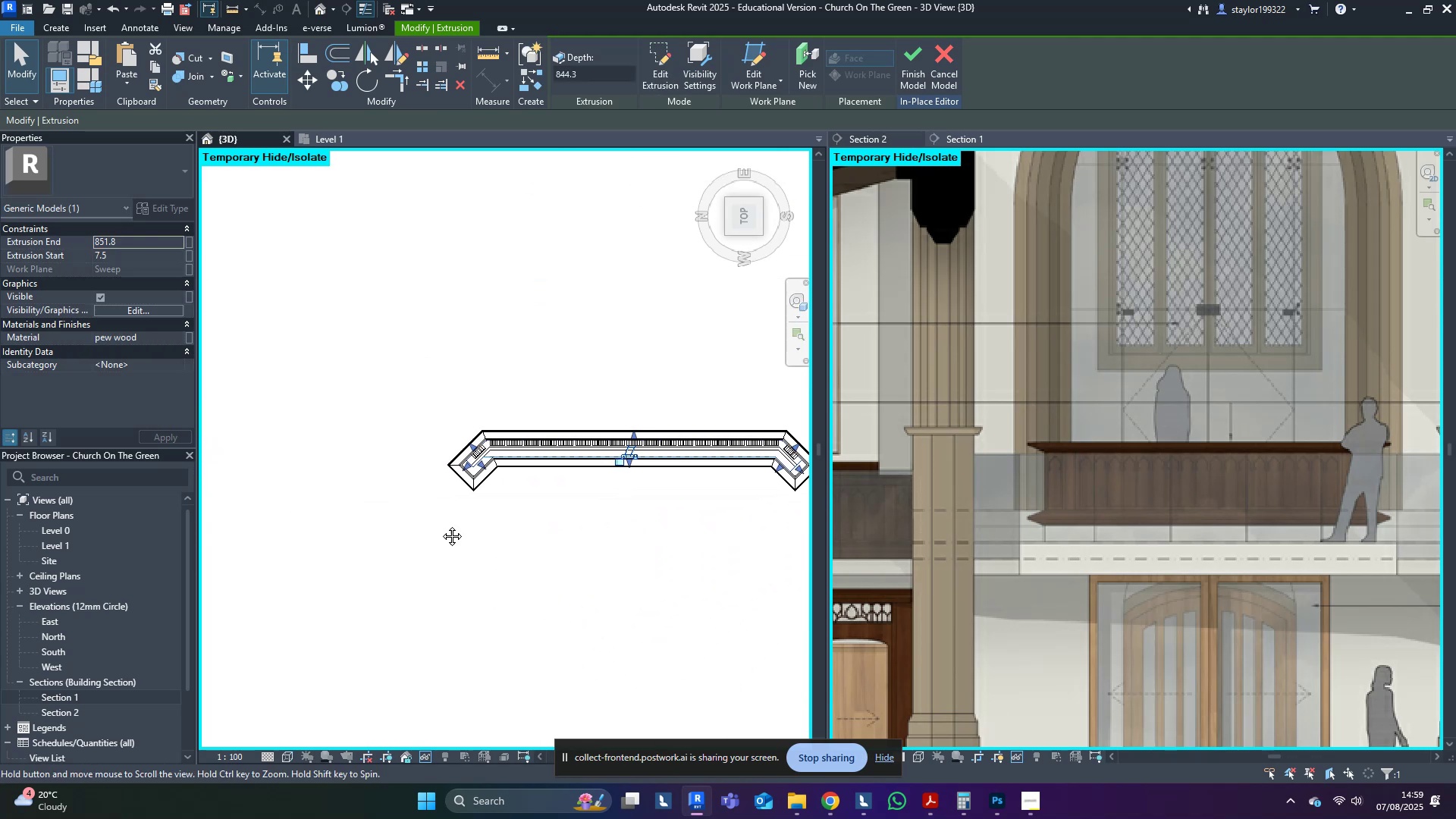 
scroll: coordinate [543, 471], scroll_direction: up, amount: 15.0
 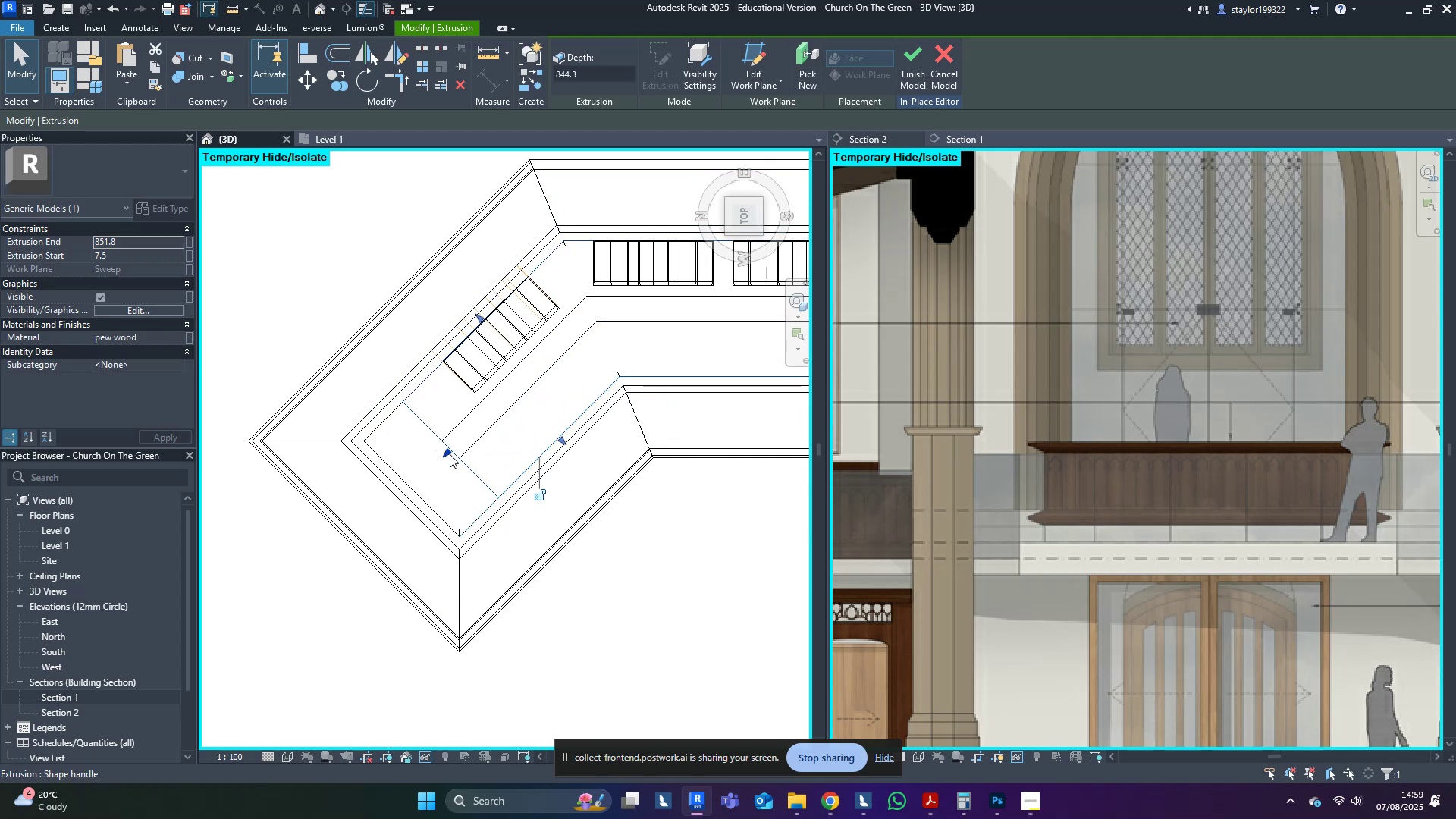 
scroll: coordinate [411, 490], scroll_direction: down, amount: 11.0
 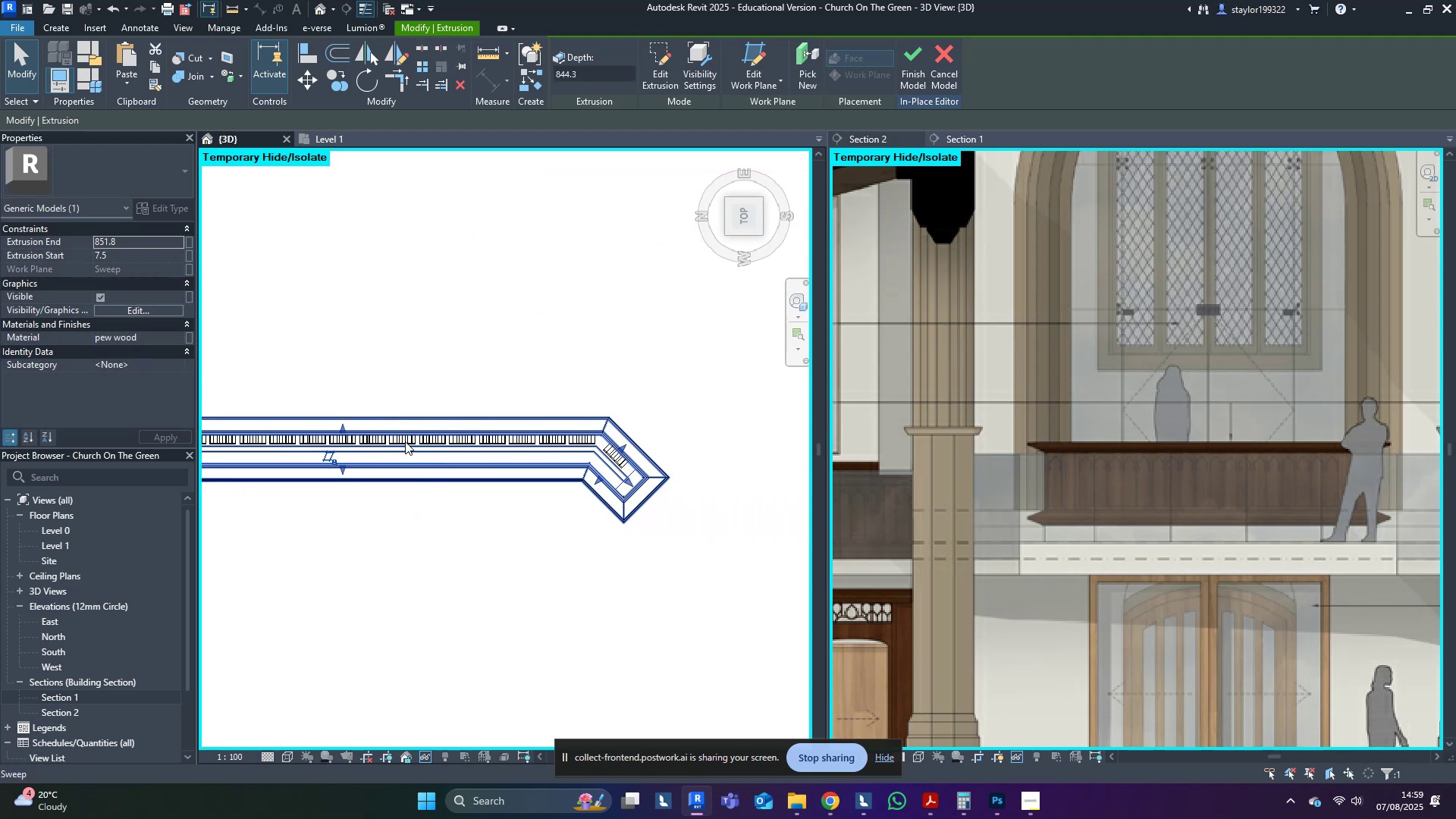 
scroll: coordinate [603, 479], scroll_direction: up, amount: 10.0
 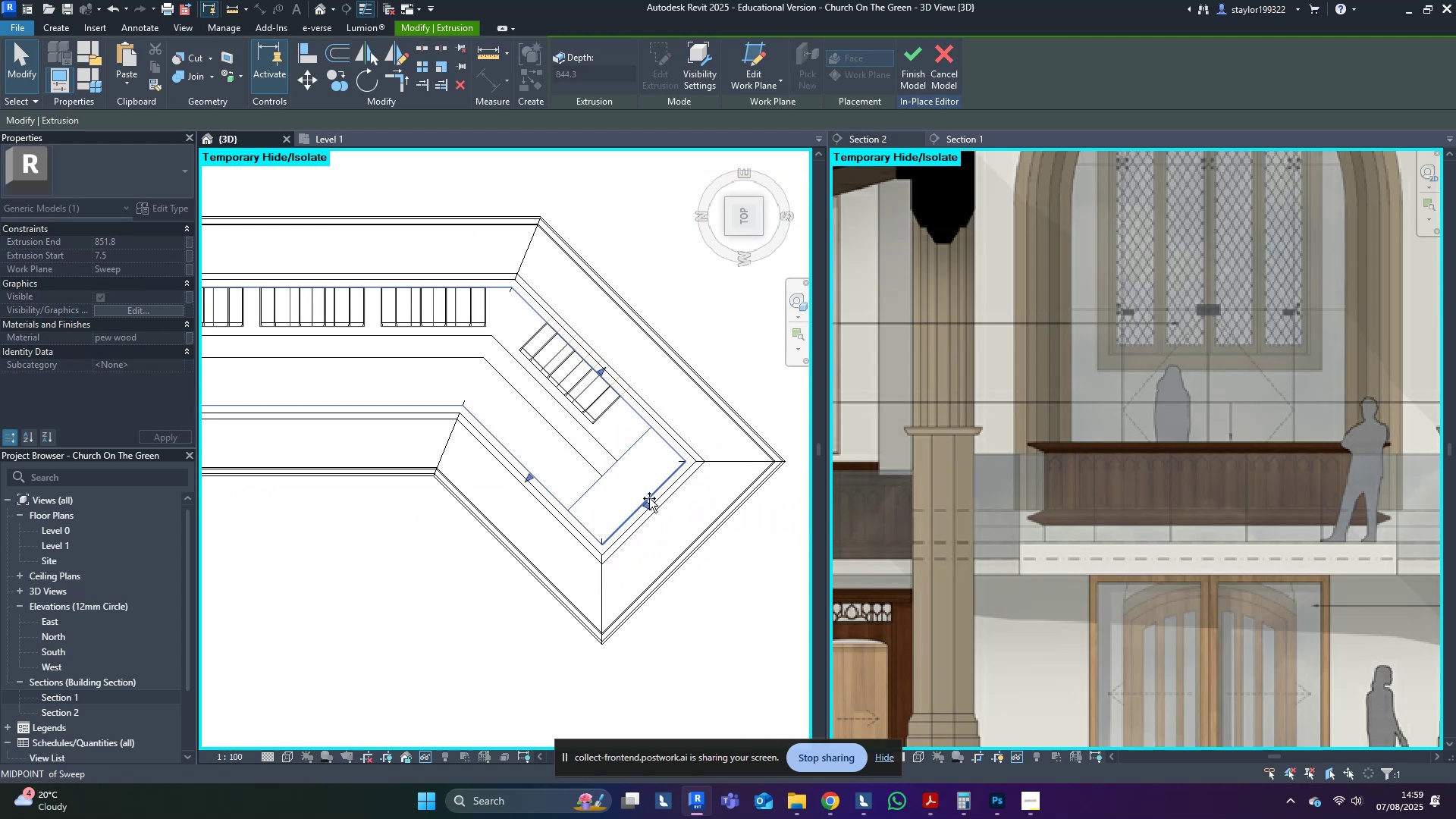 
type(sd)
key(Escape)
 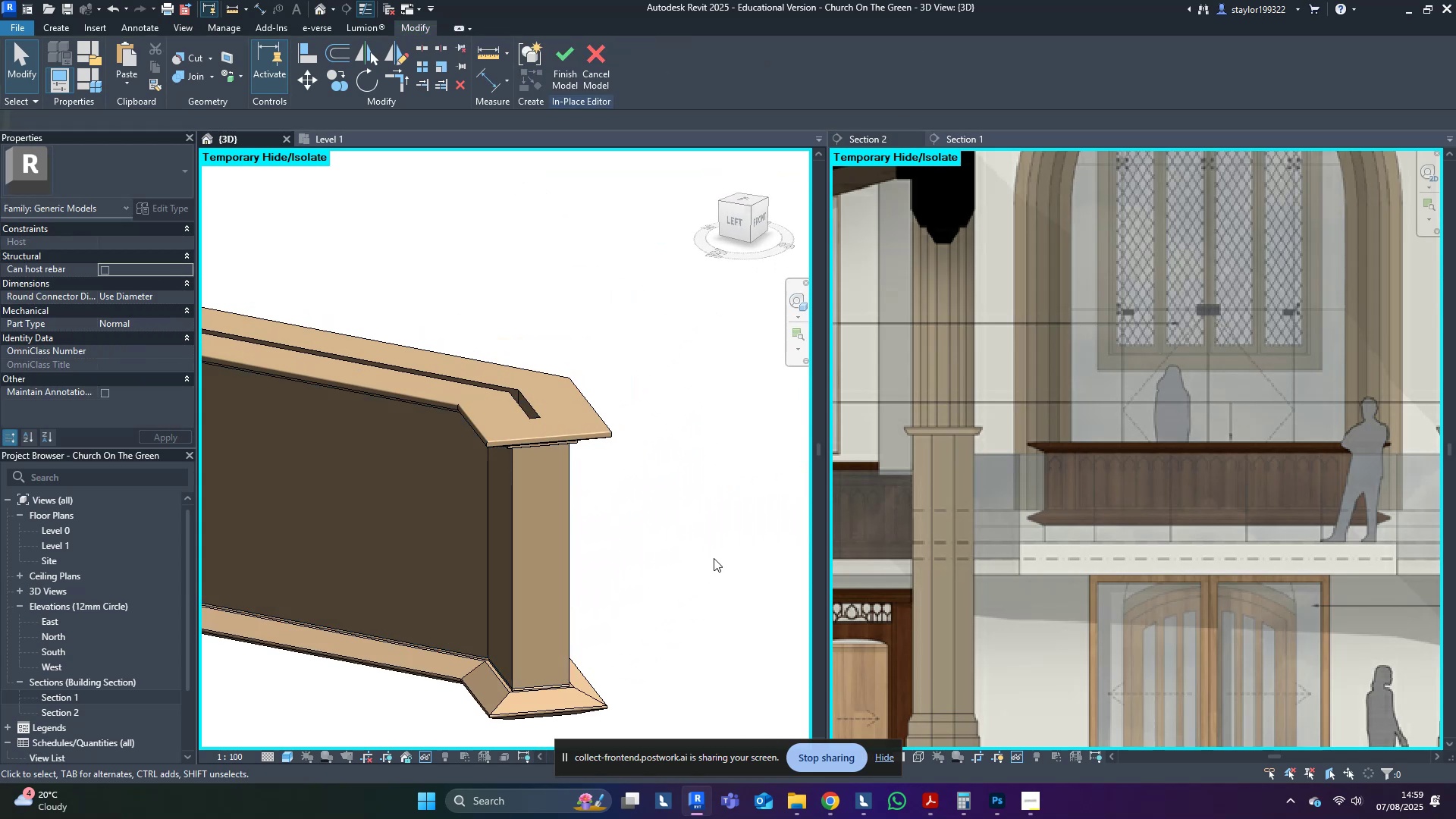 
scroll: coordinate [648, 498], scroll_direction: down, amount: 5.0
 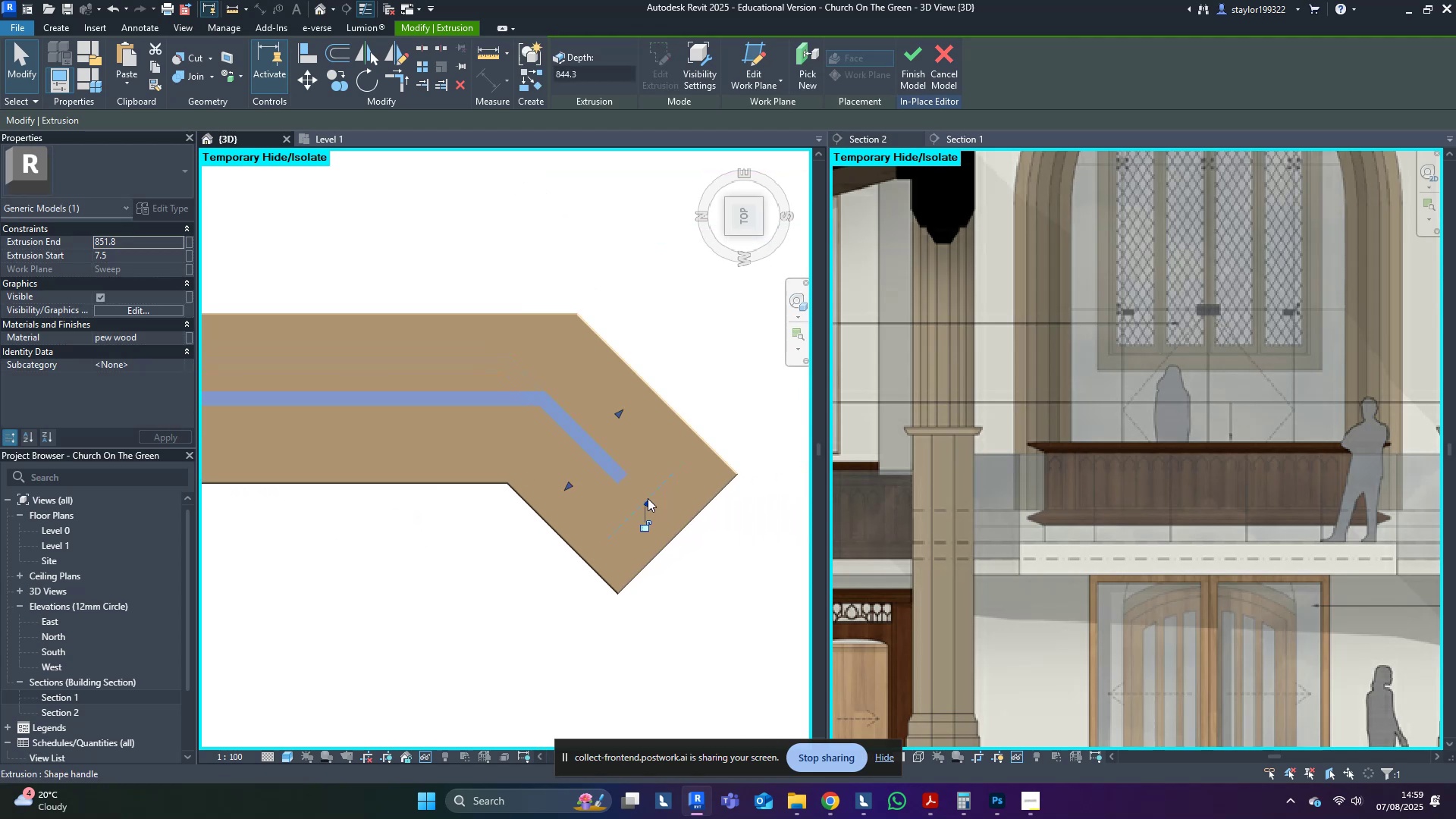 
left_click([706, 570])
 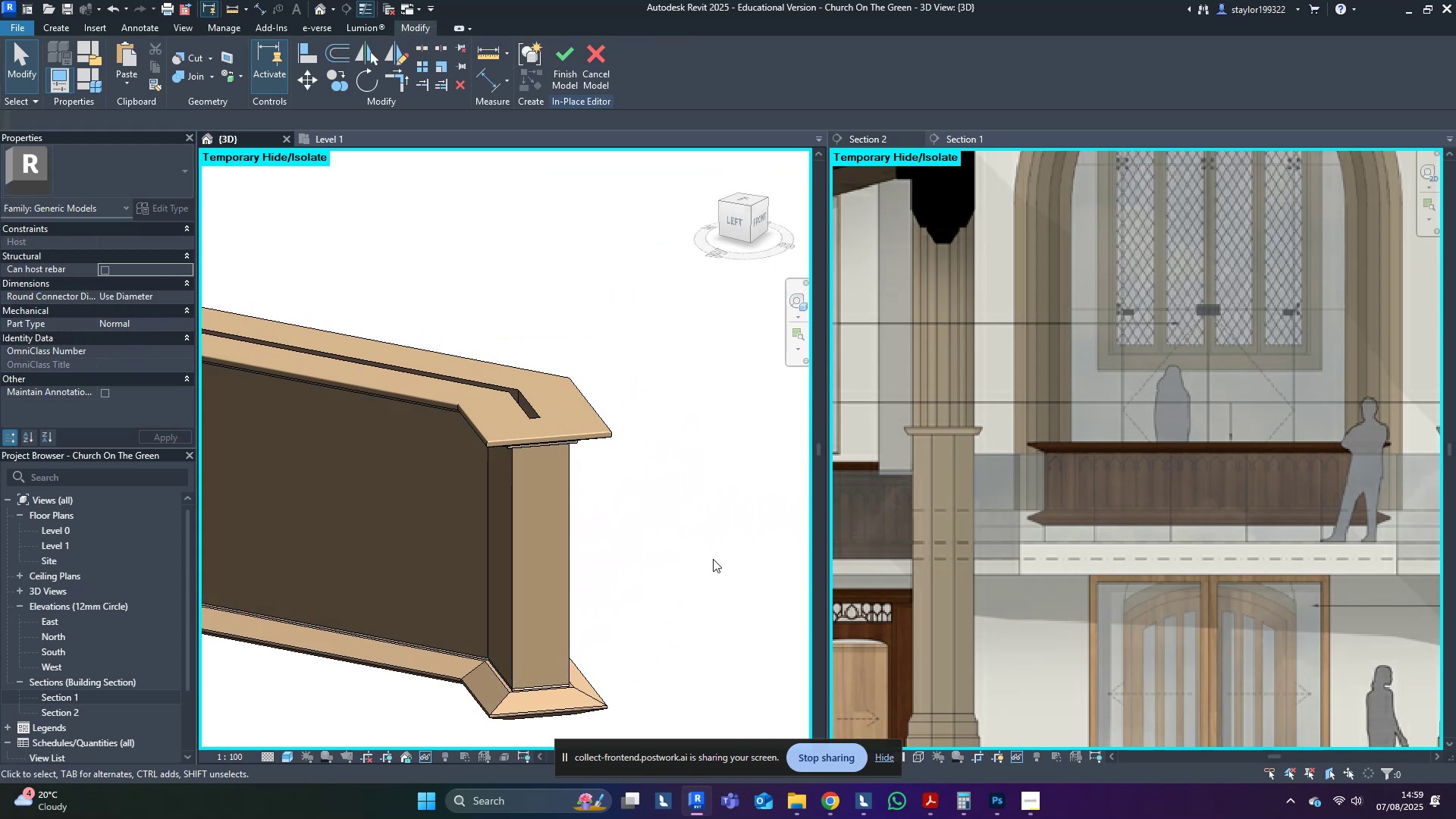 
scroll: coordinate [720, 548], scroll_direction: down, amount: 10.0
 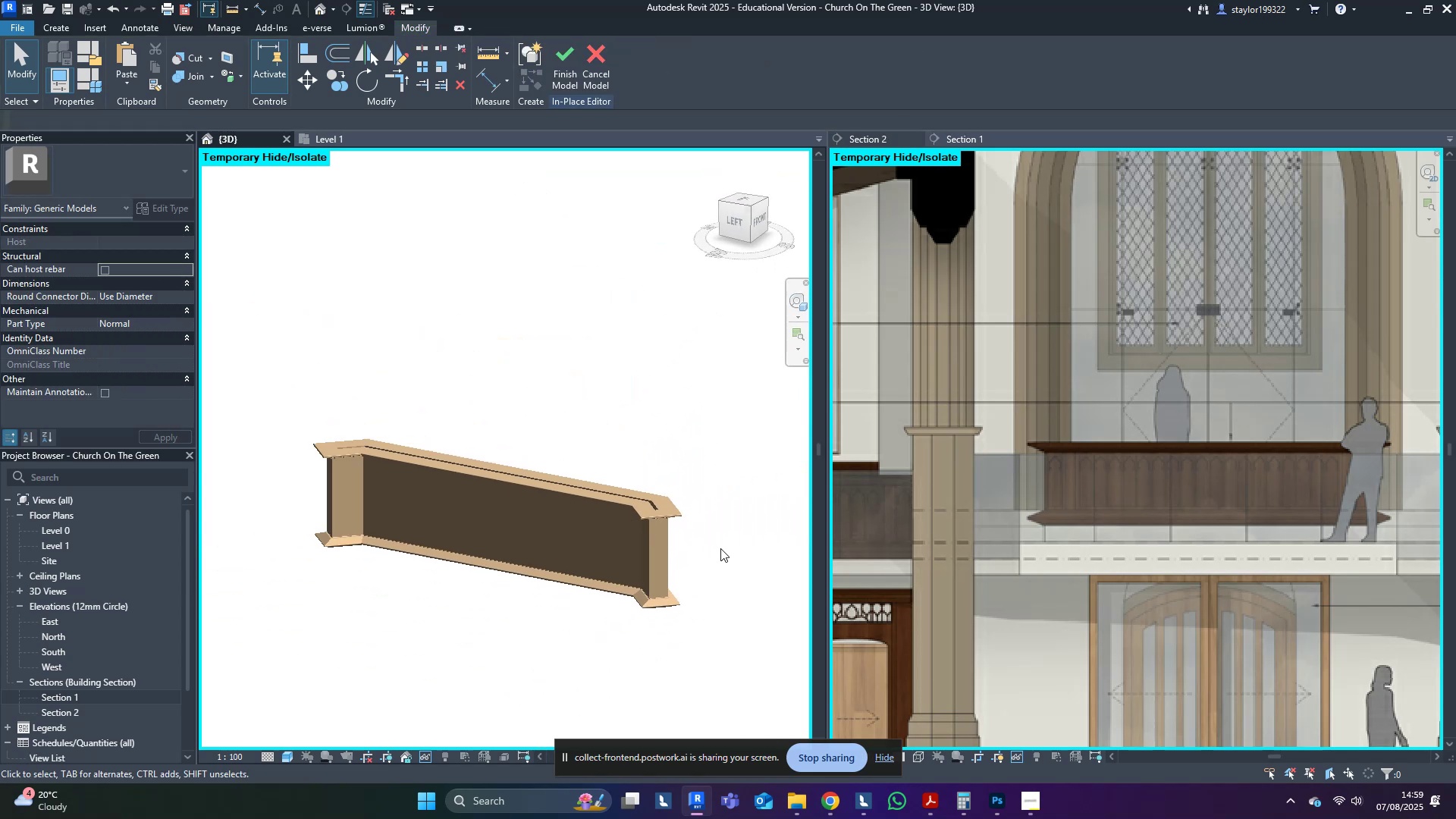 
hold_key(key=ShiftLeft, duration=1.22)
 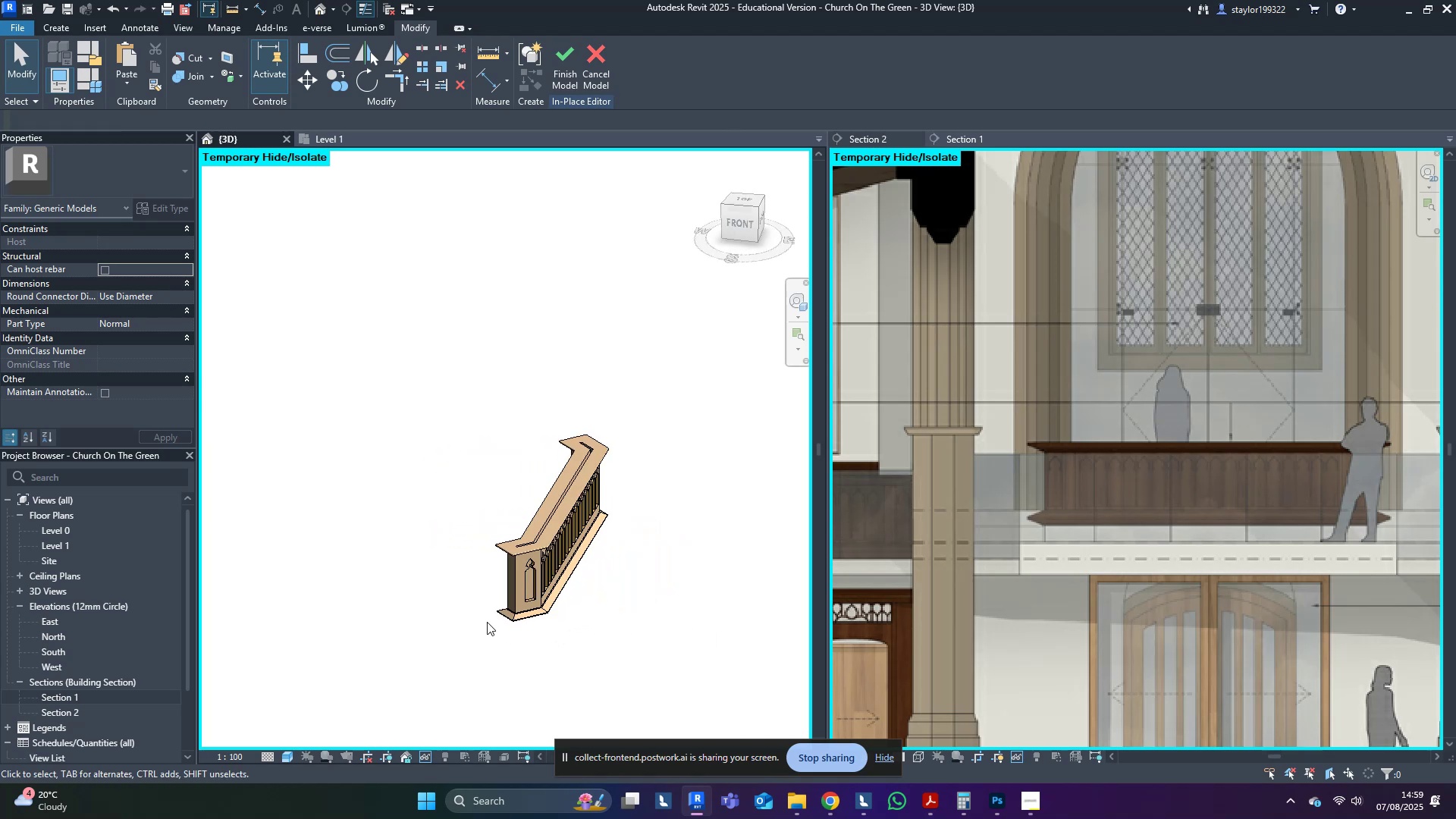 
scroll: coordinate [507, 619], scroll_direction: up, amount: 5.0
 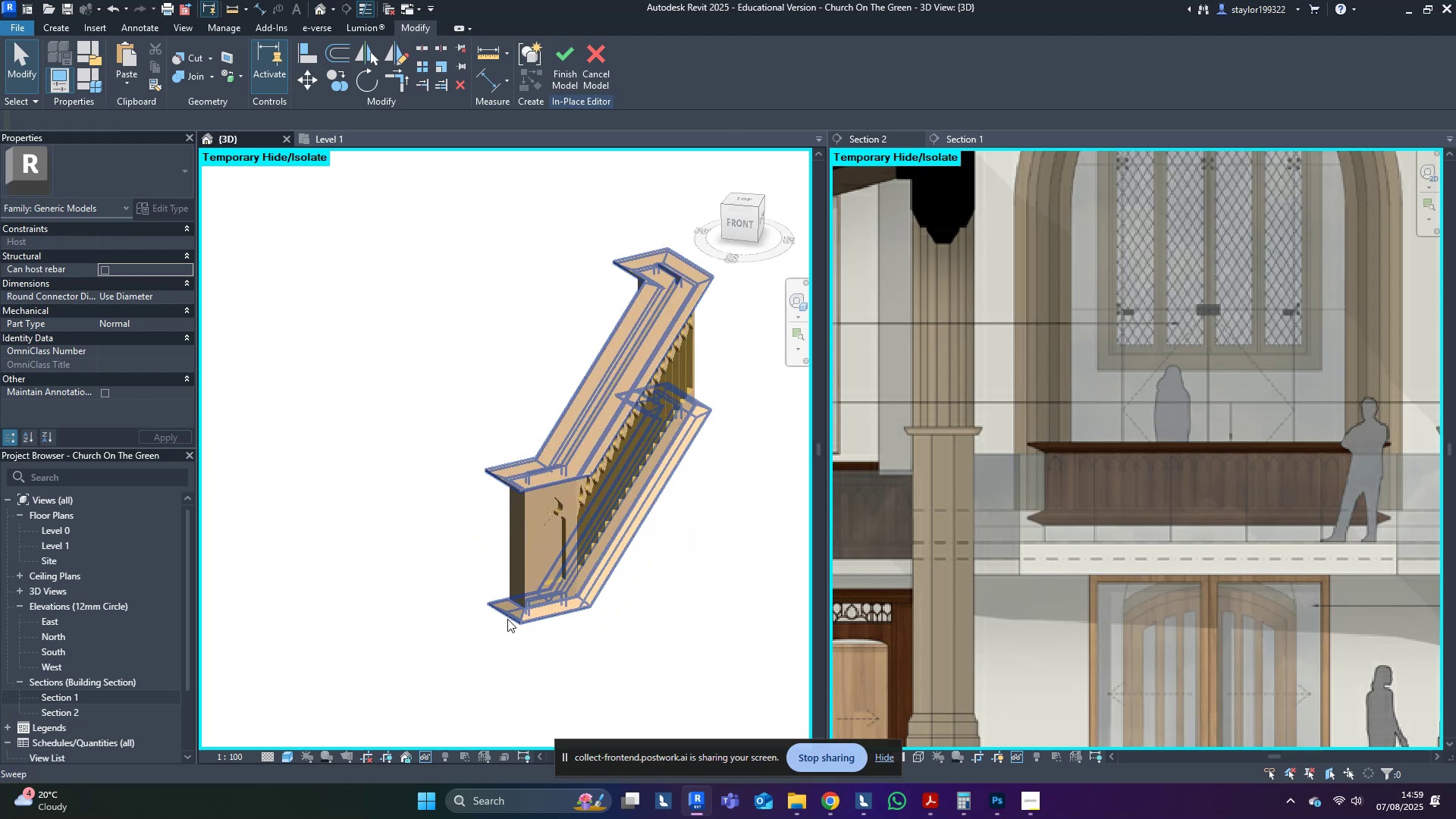 
key(Shift+ShiftLeft)
 